 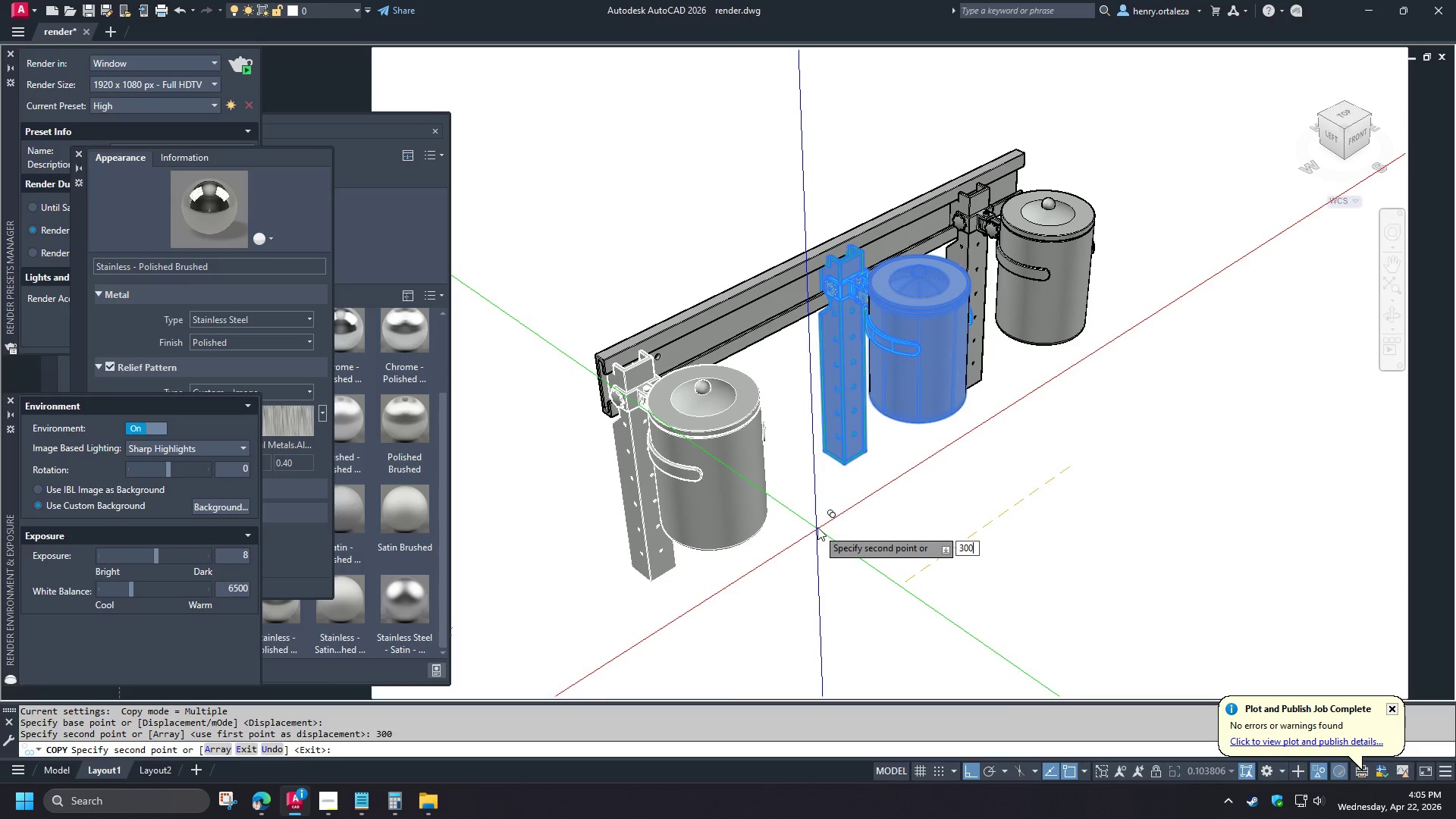 
key(NumpadEnter)
 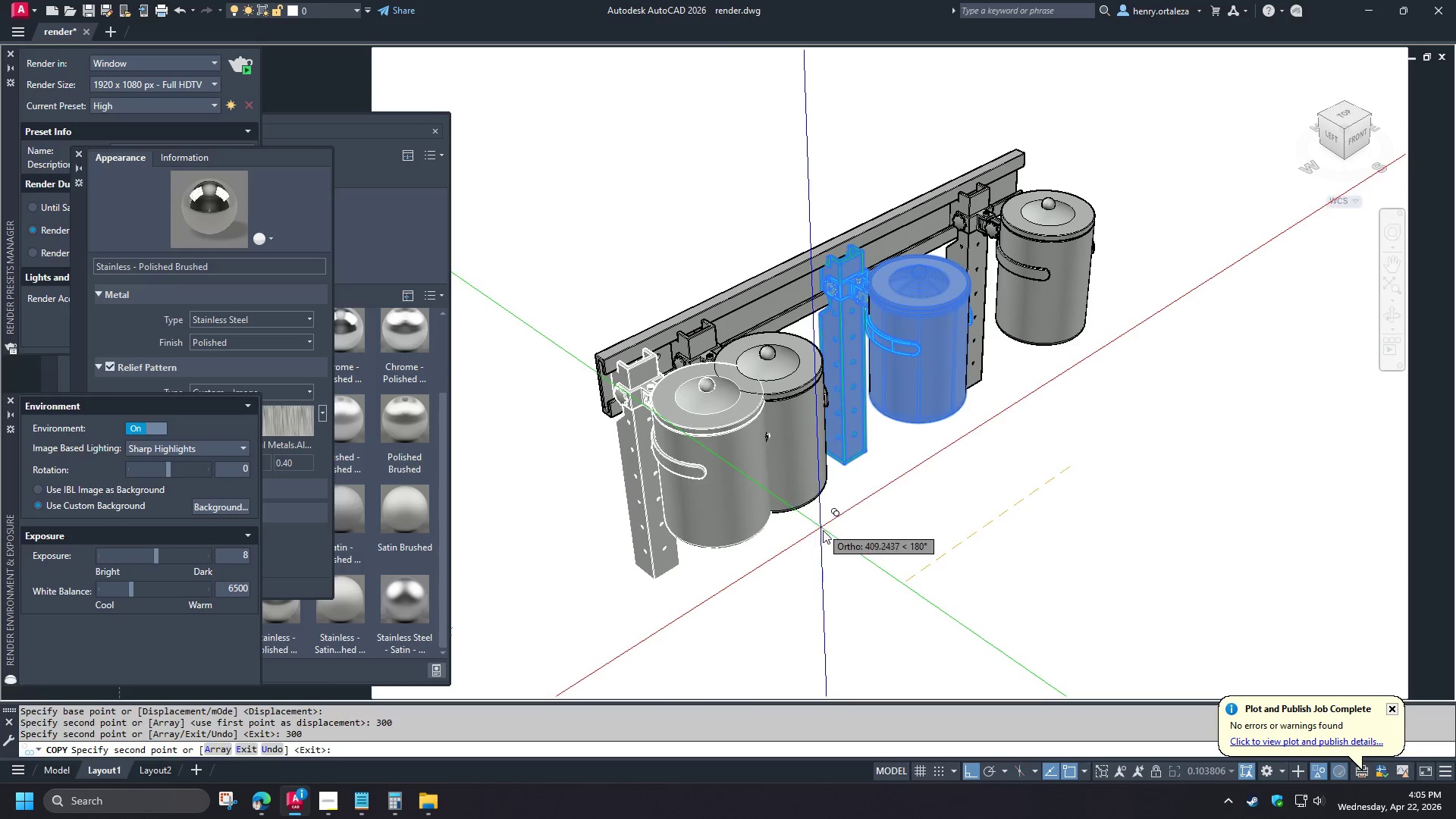 
key(Space)
 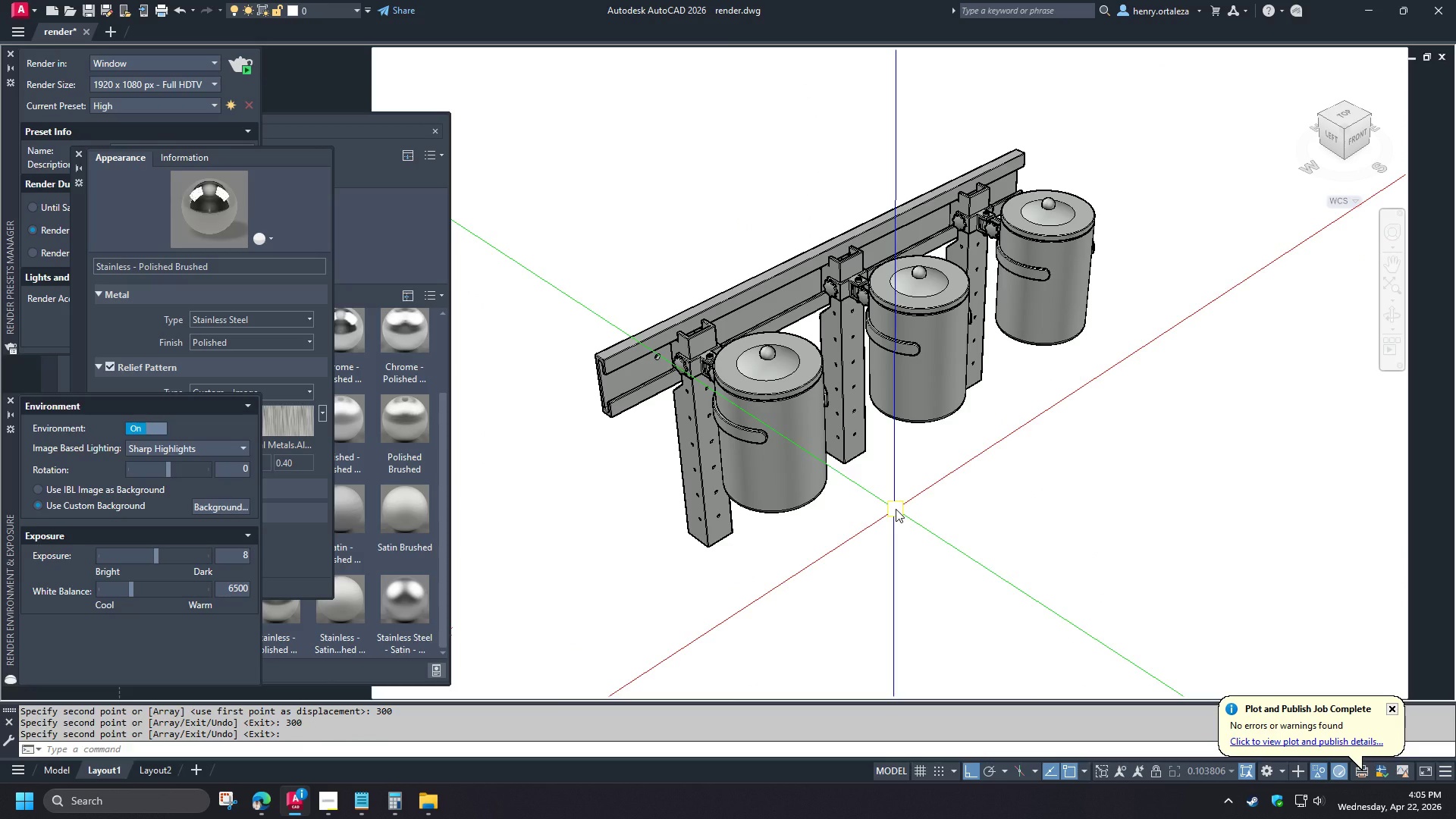 
wait(9.06)
 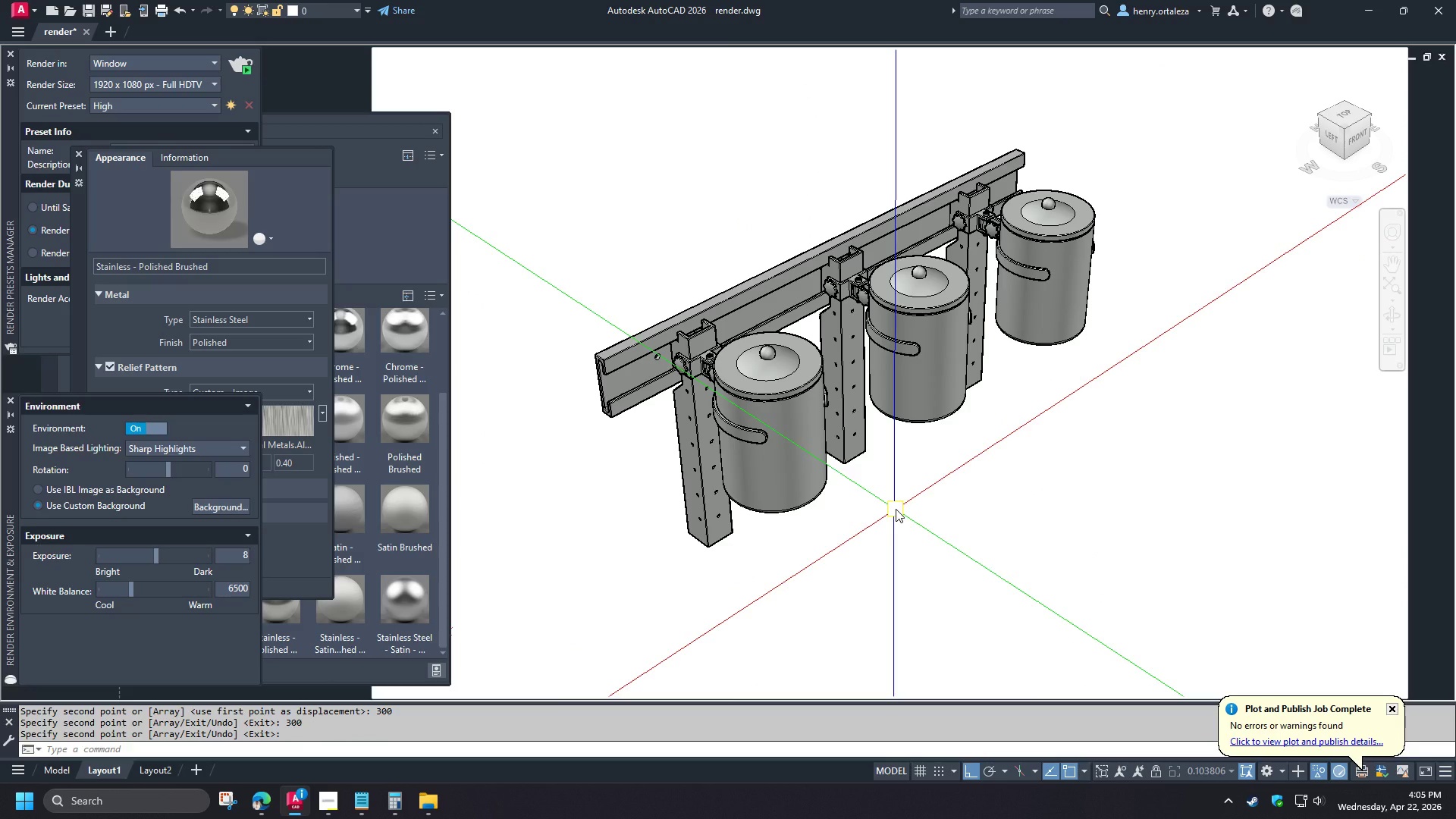 
left_click([331, 17])
 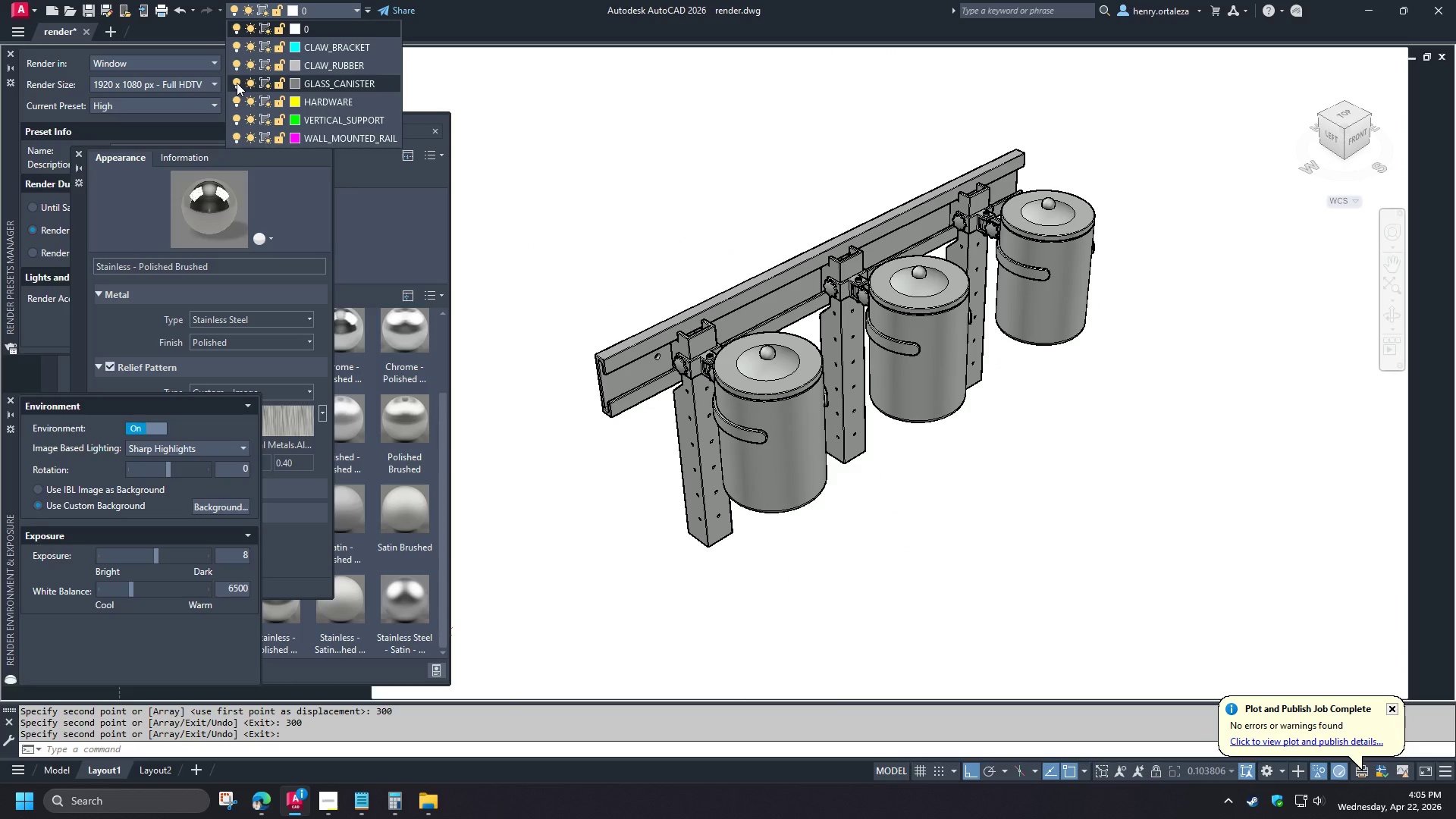 
left_click([237, 83])
 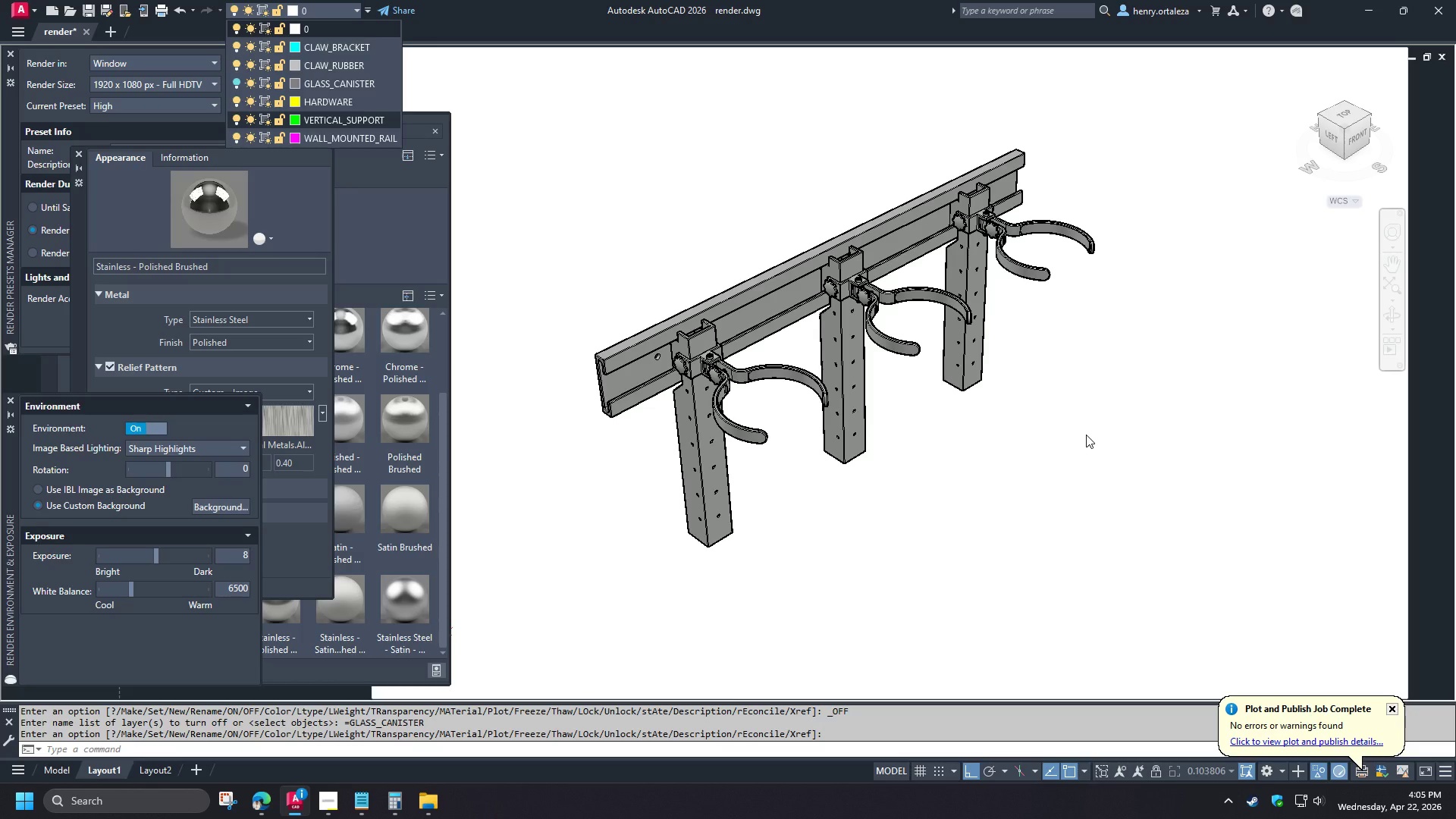 
left_click([1086, 435])
 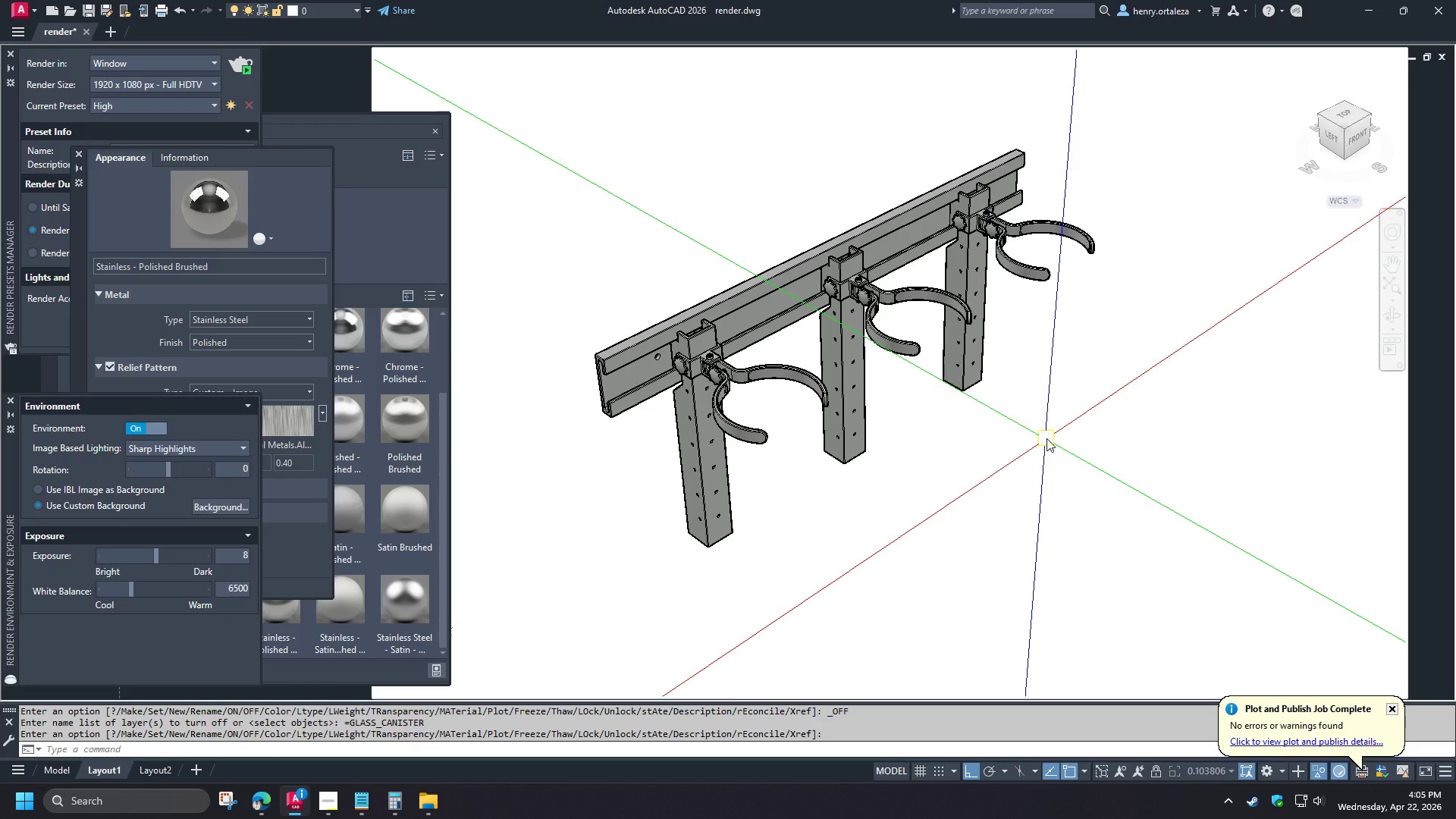 
key(Z)
 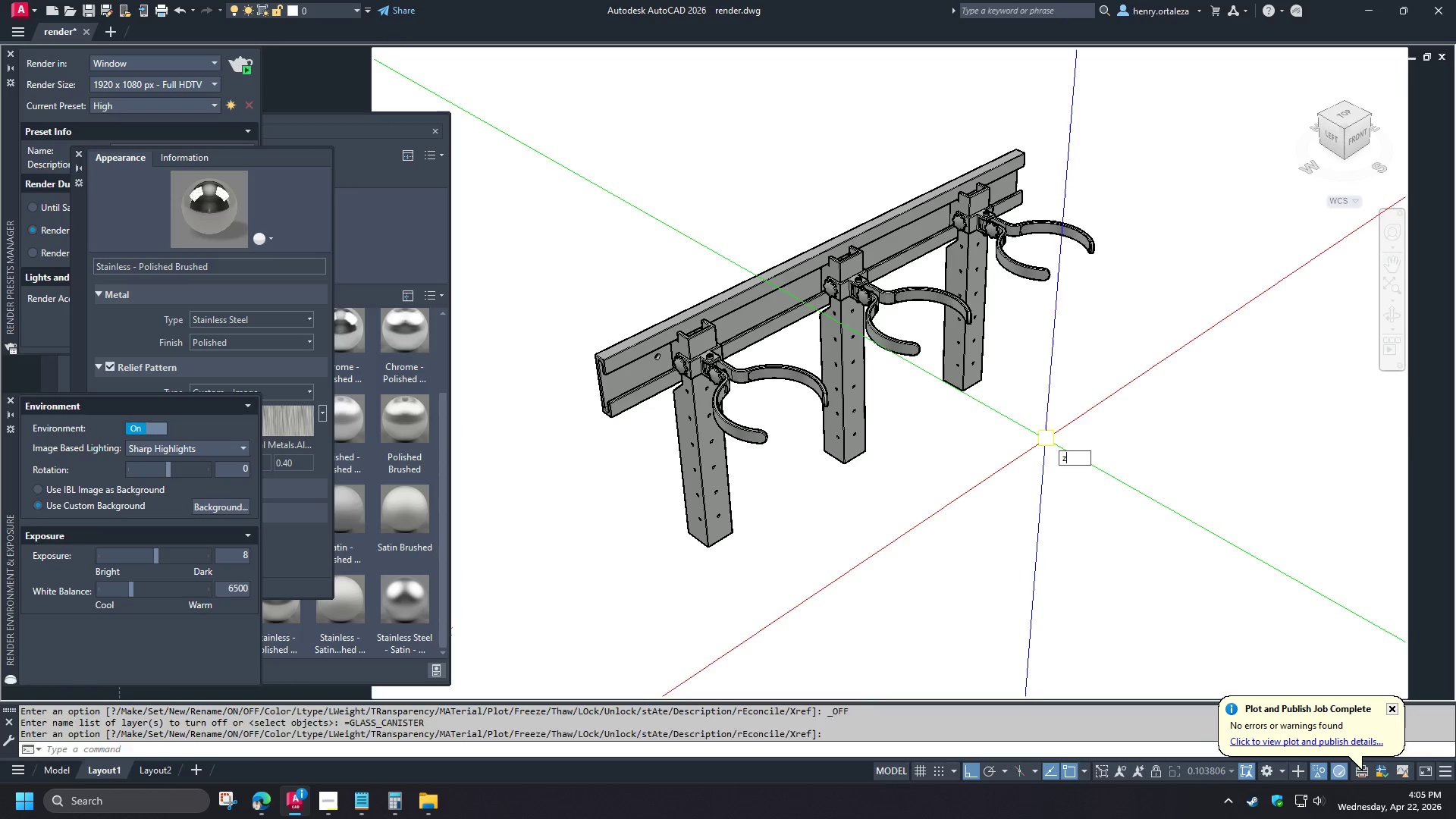 
key(Space)
 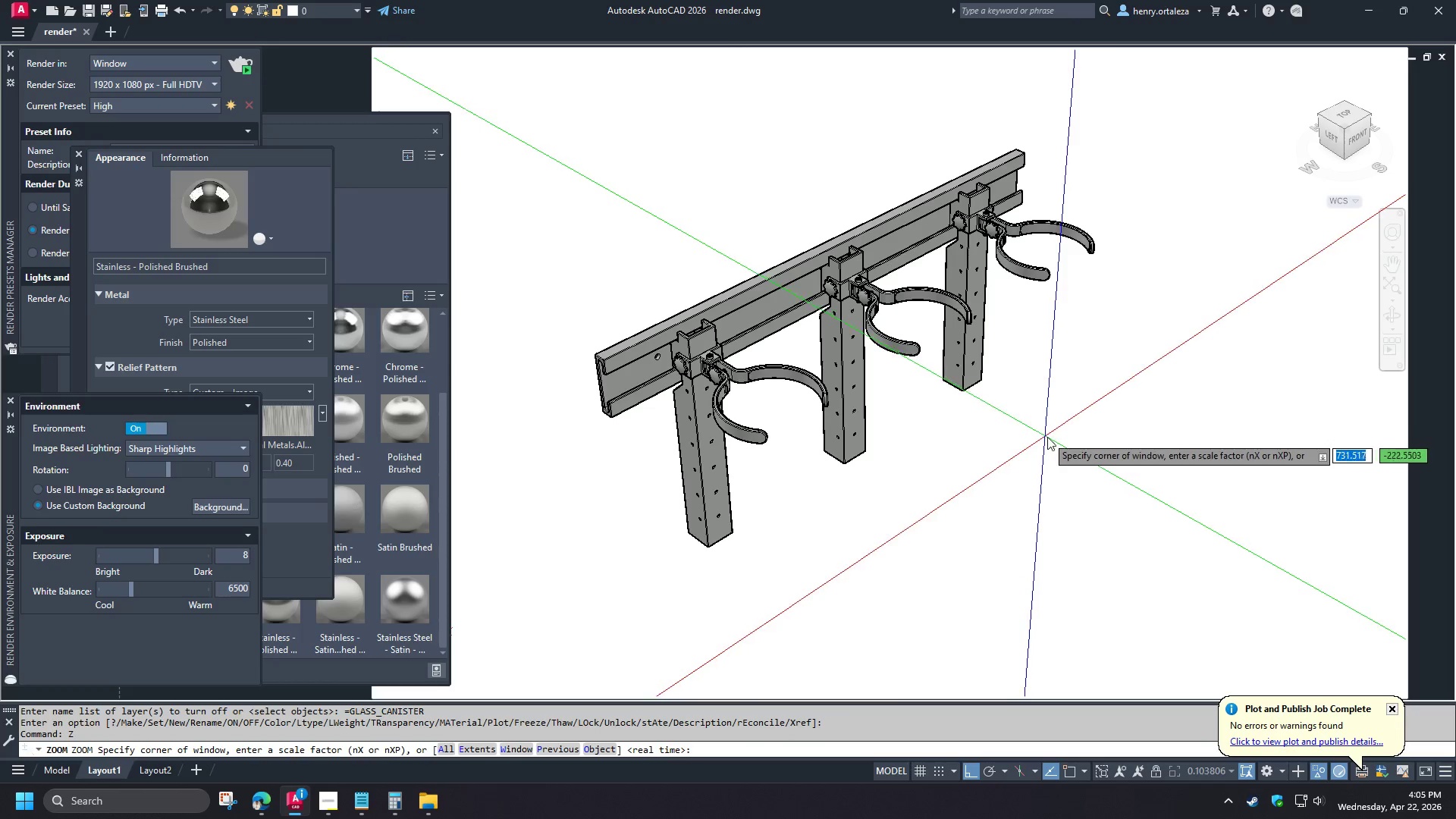 
key(O)
 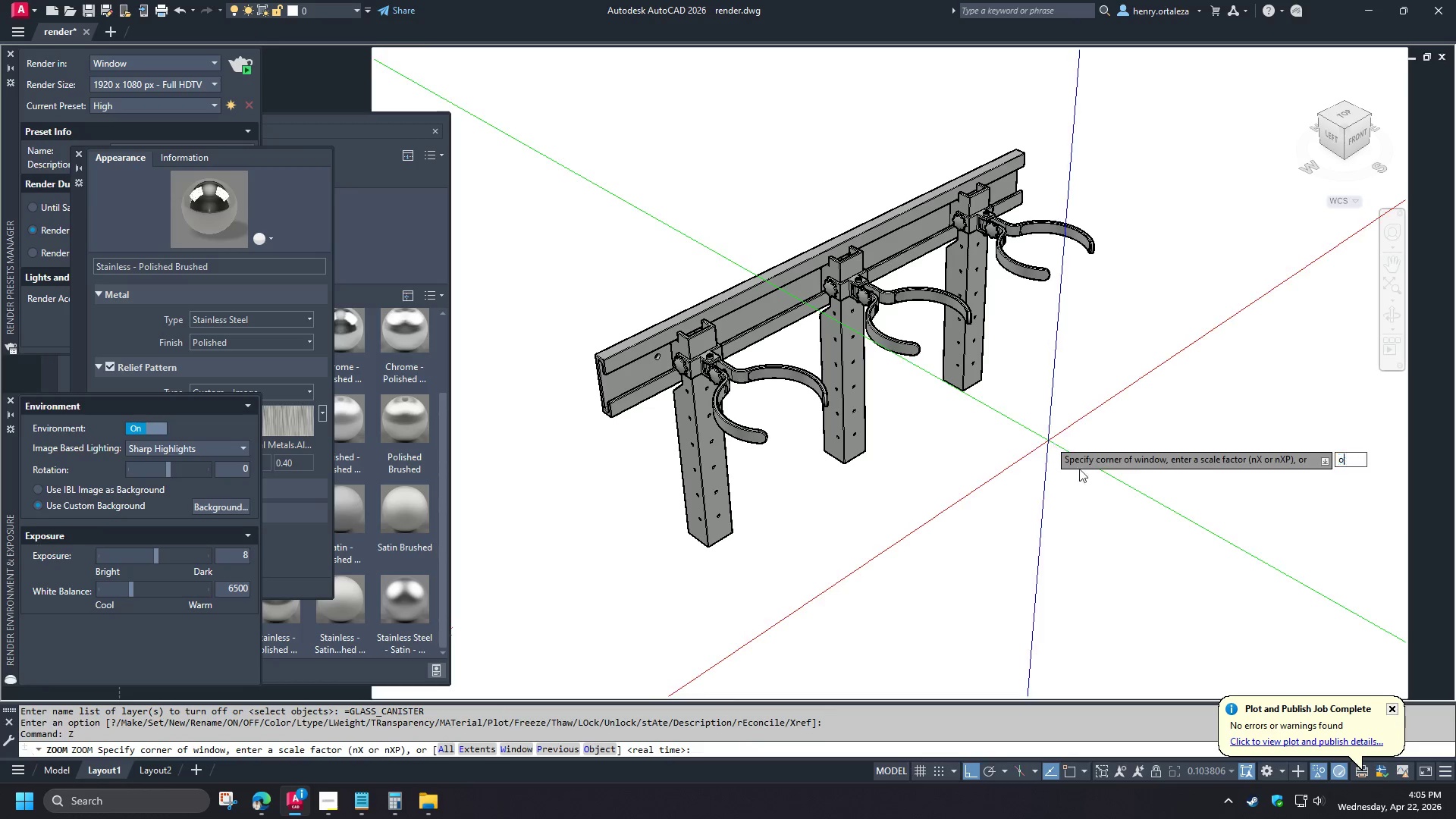 
key(Space)
 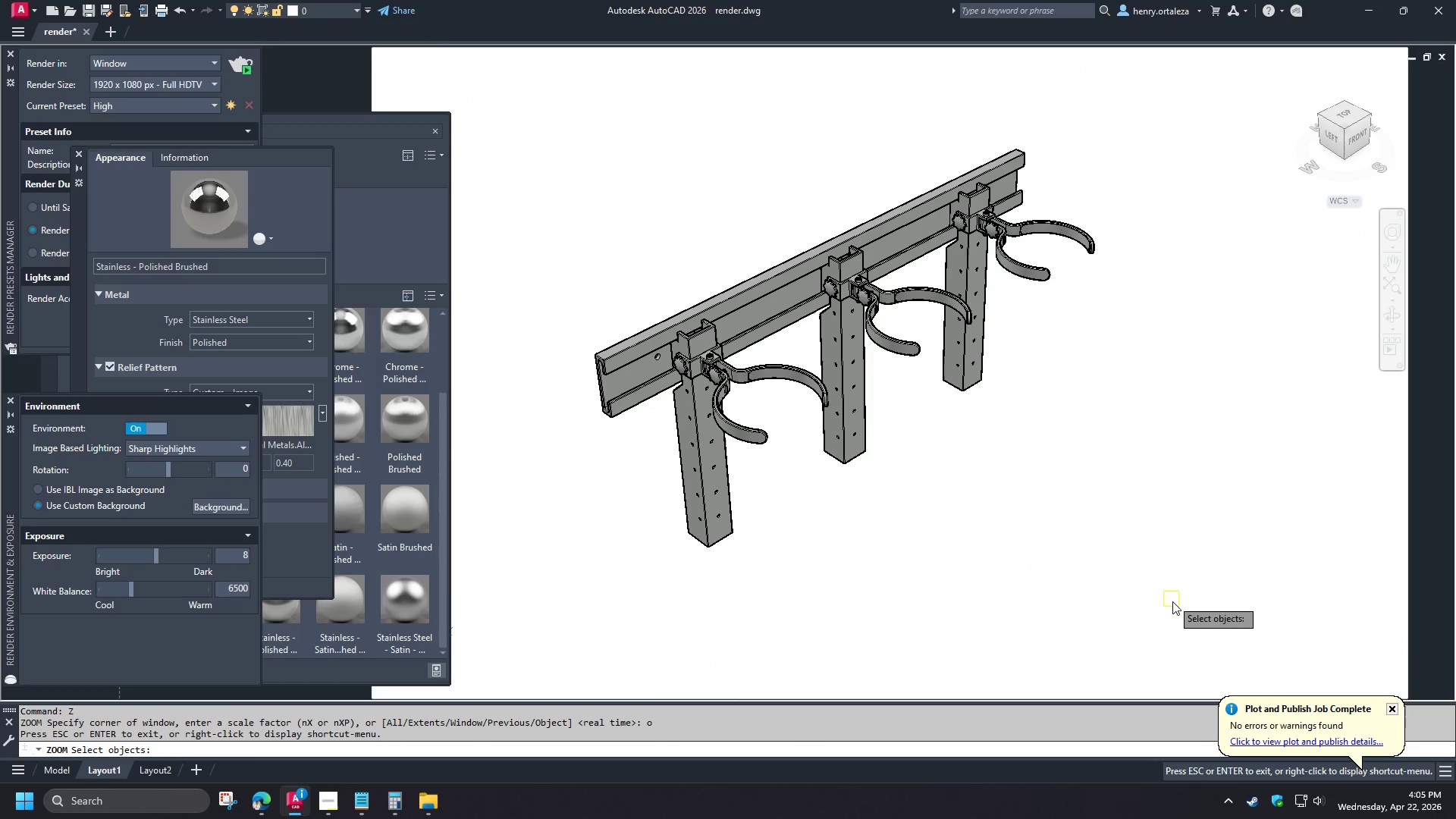 
left_click_drag(start_coordinate=[1171, 594], to_coordinate=[1167, 587])
 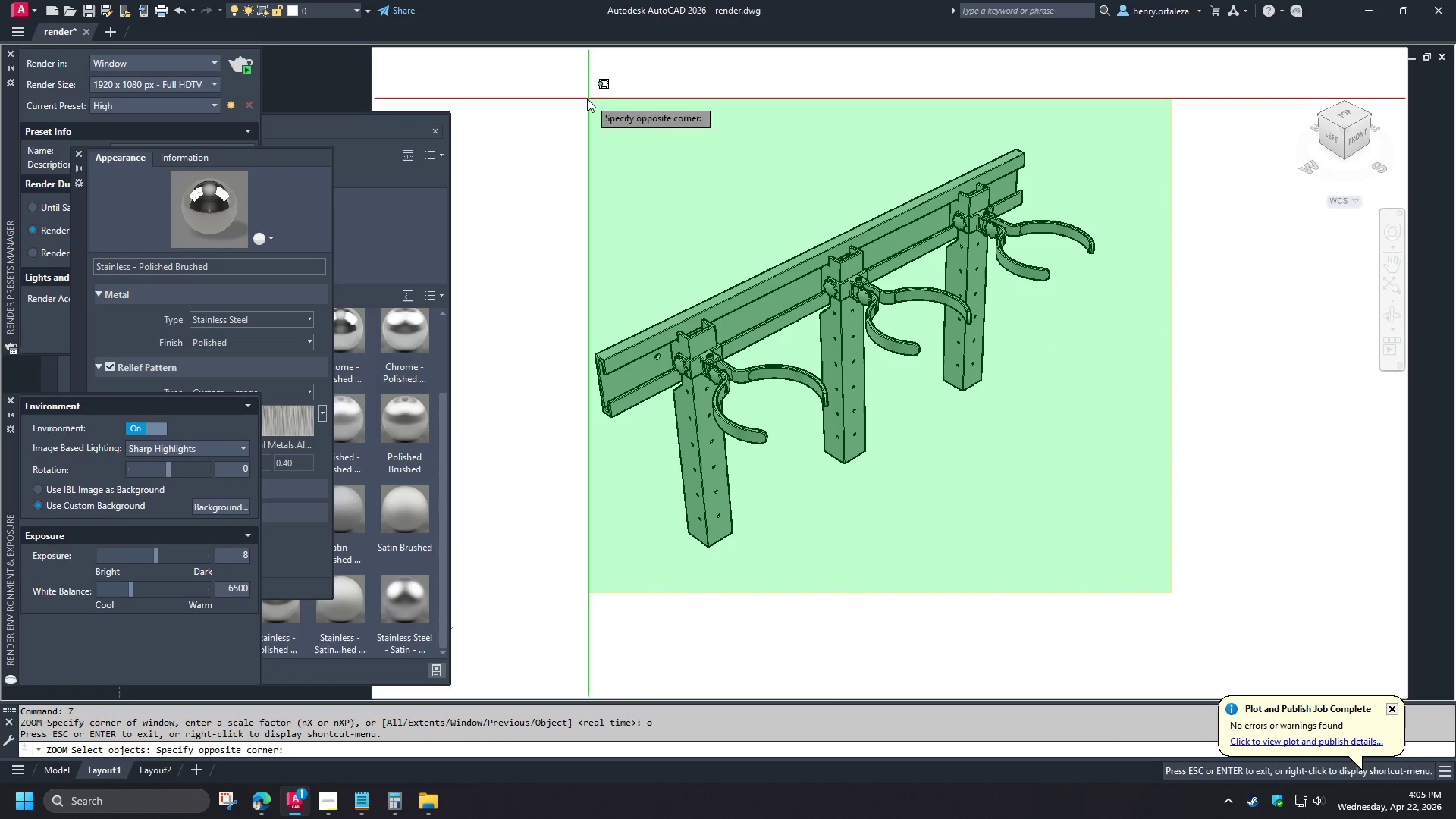 
left_click([563, 89])
 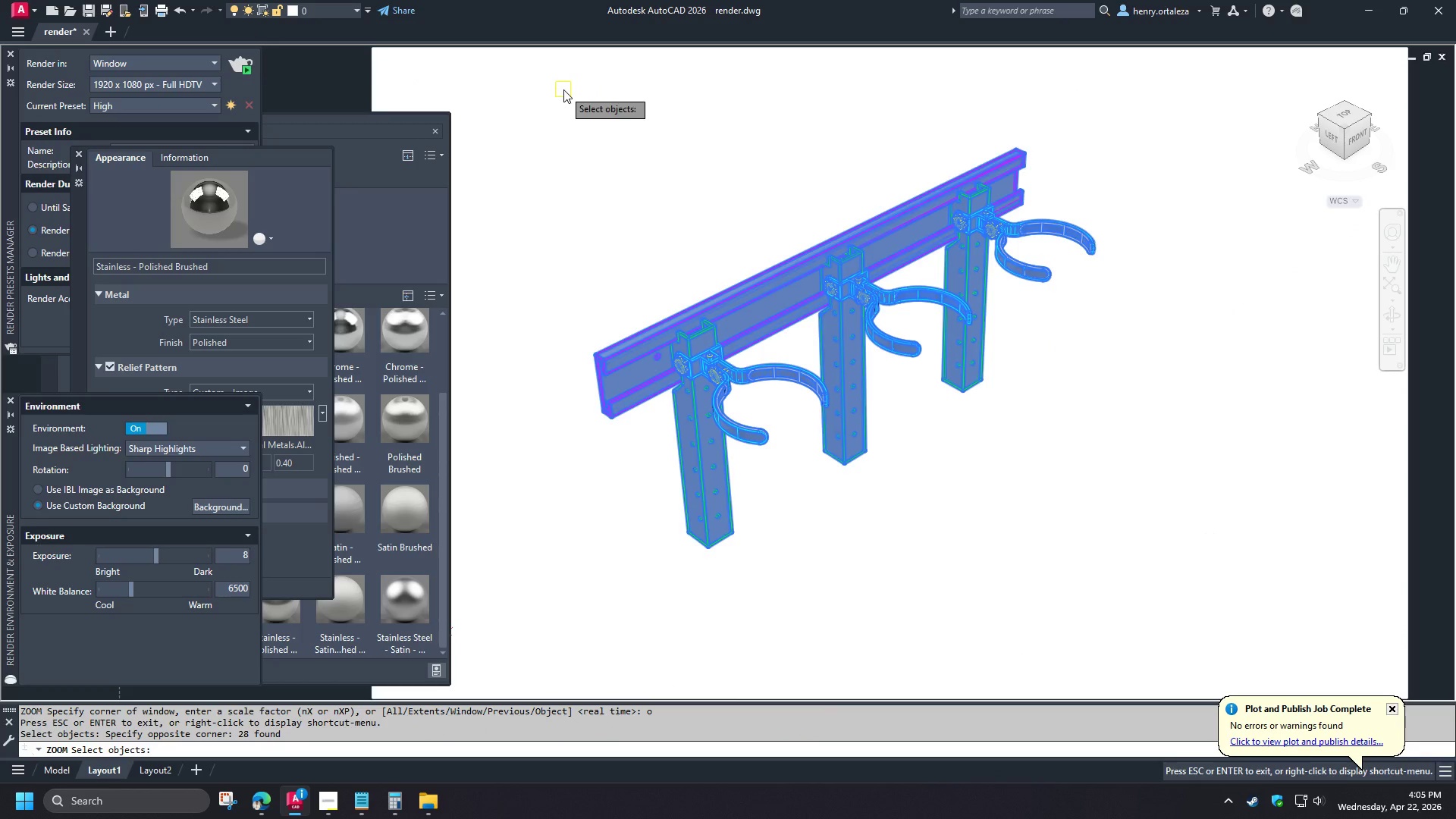 
key(Space)
 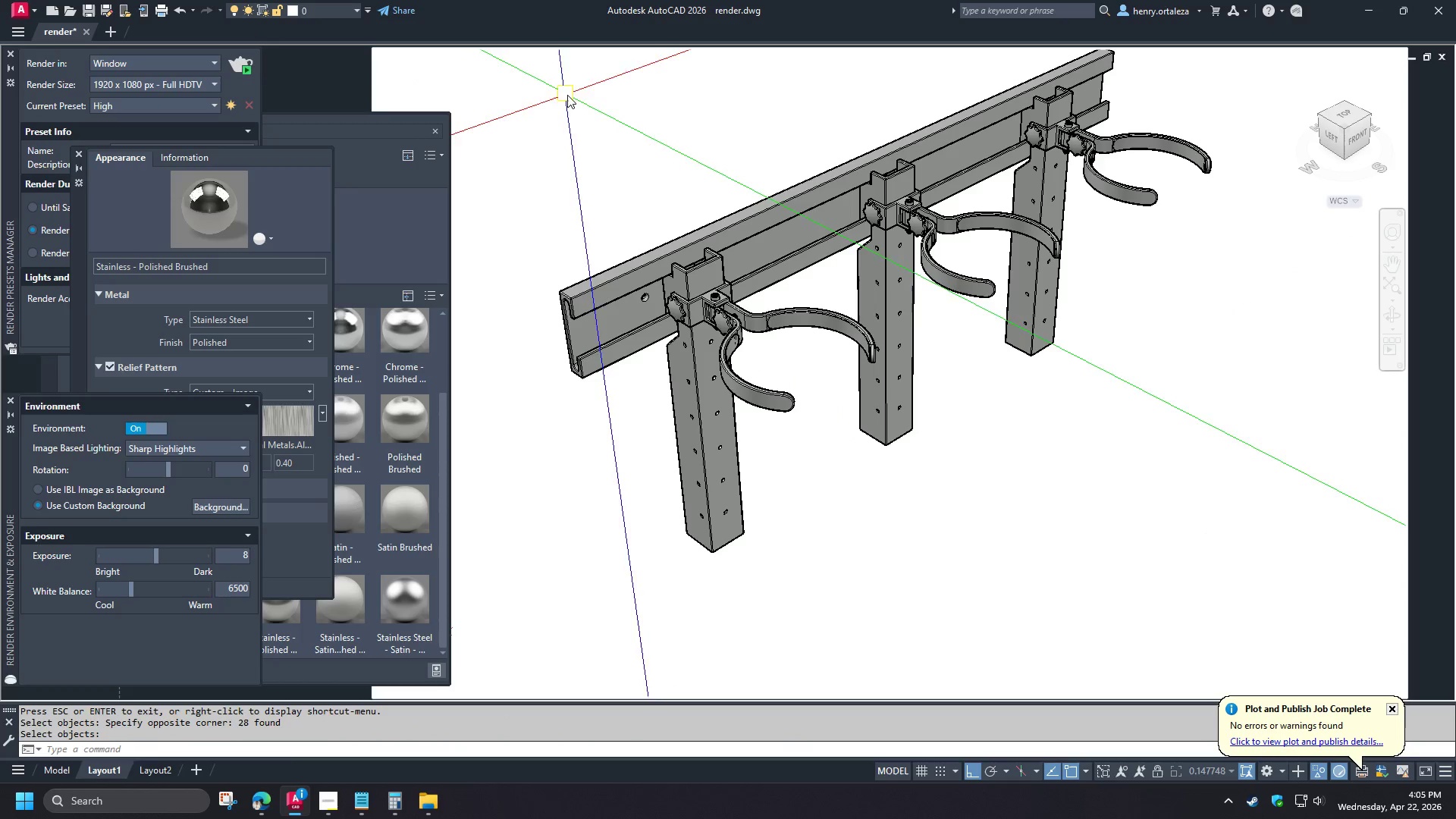 
mouse_move([1062, 454])
 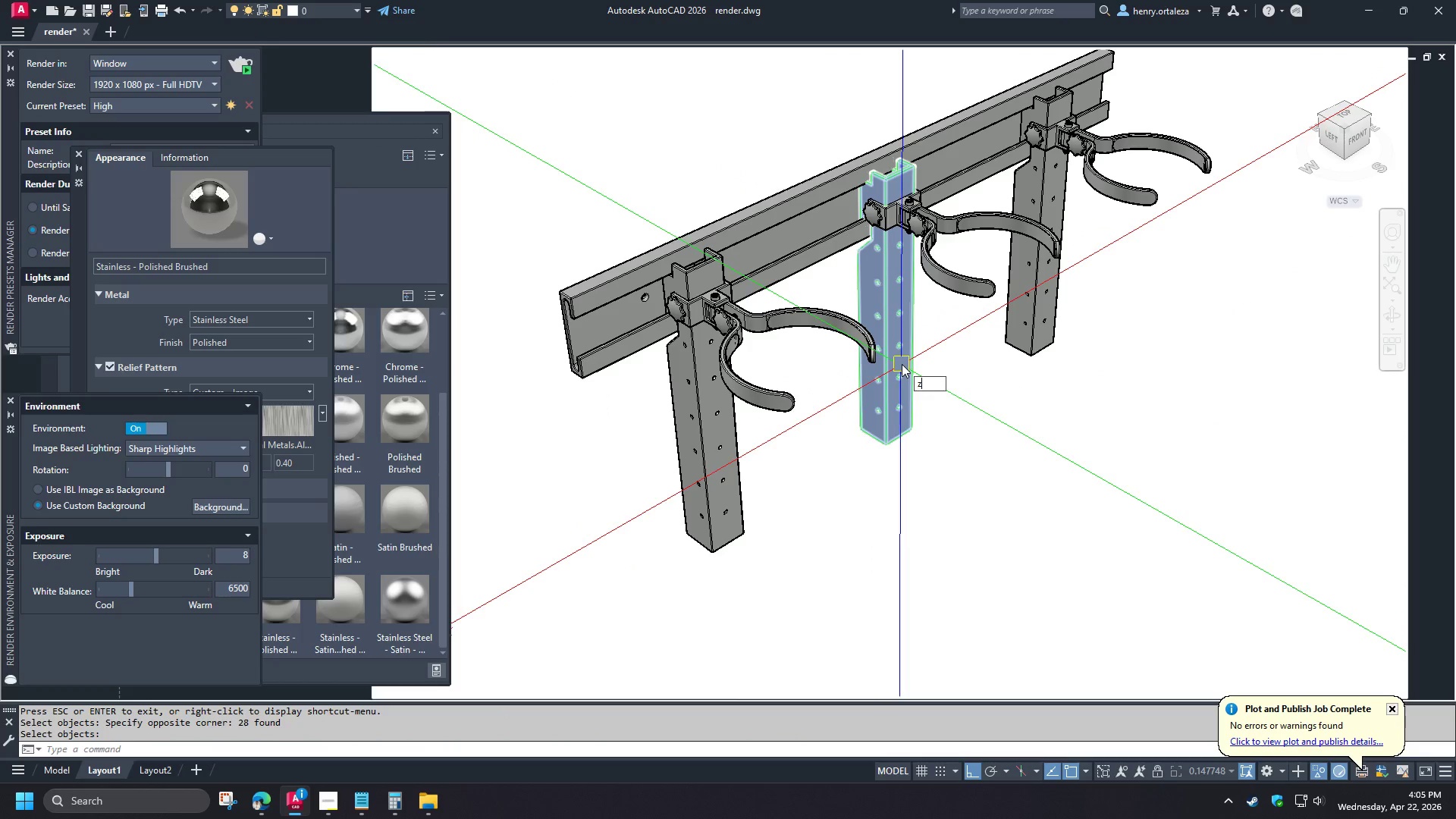 
key(Z)
 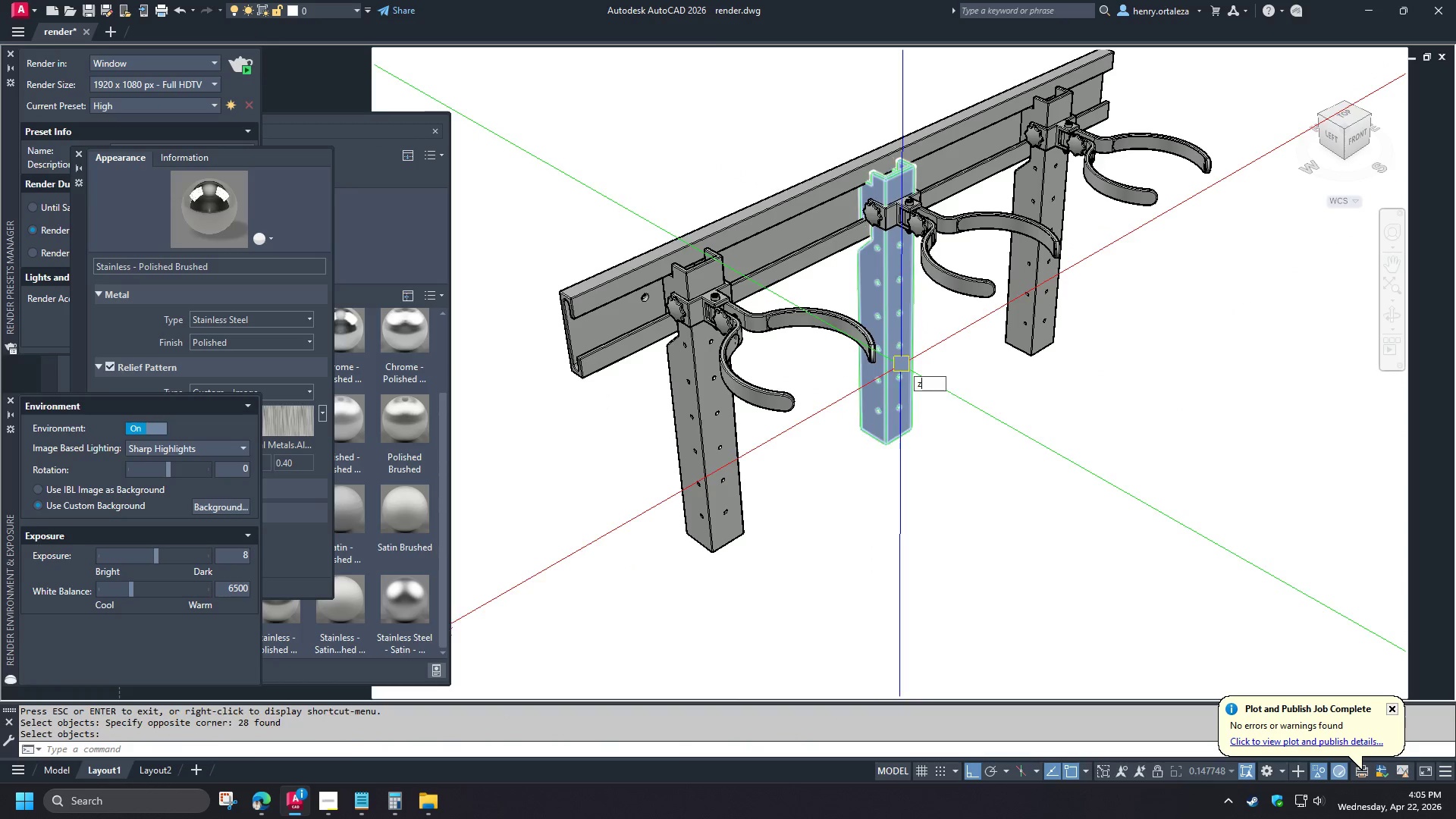 
key(Space)
 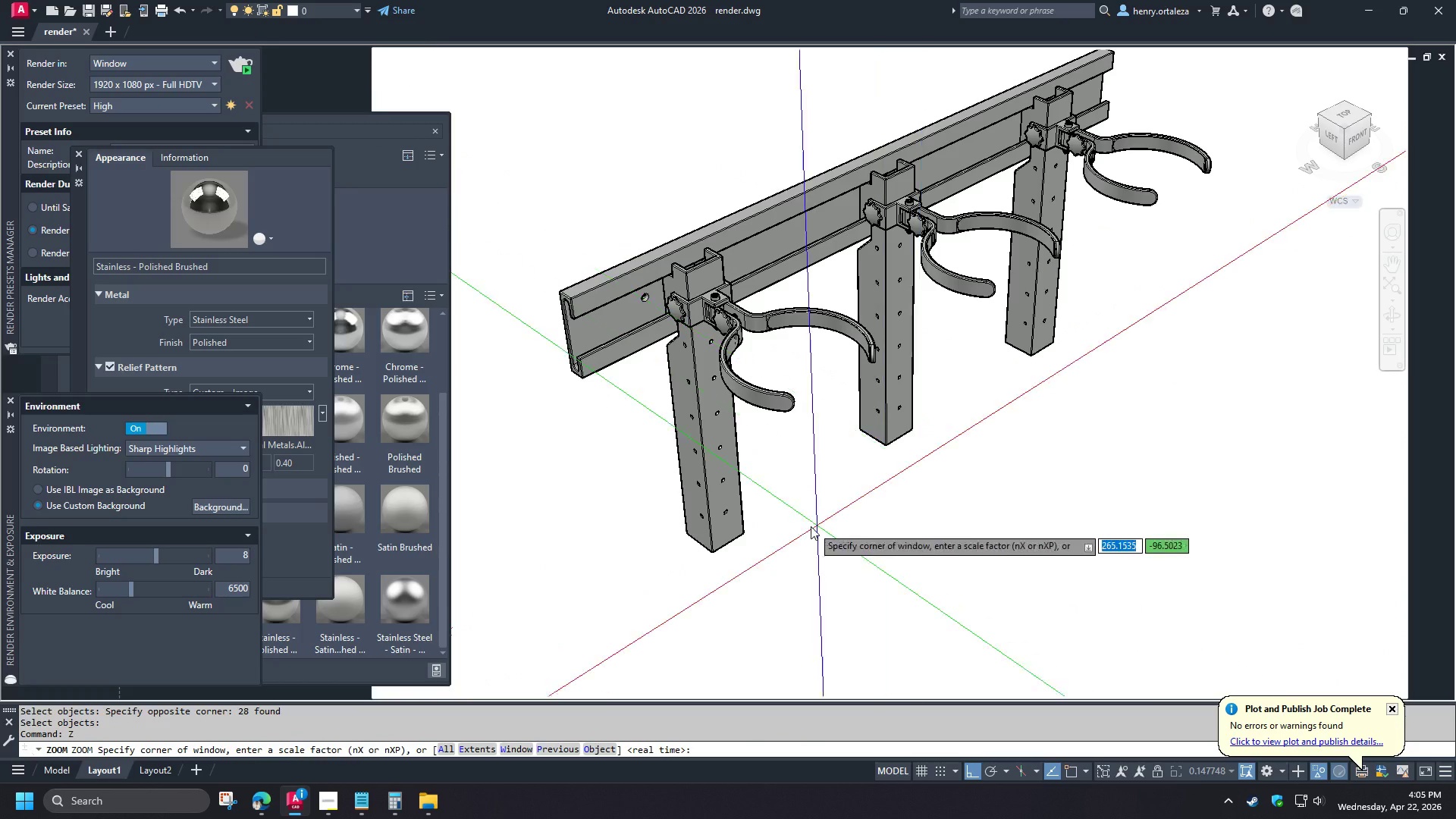 
left_click([1089, 165])
 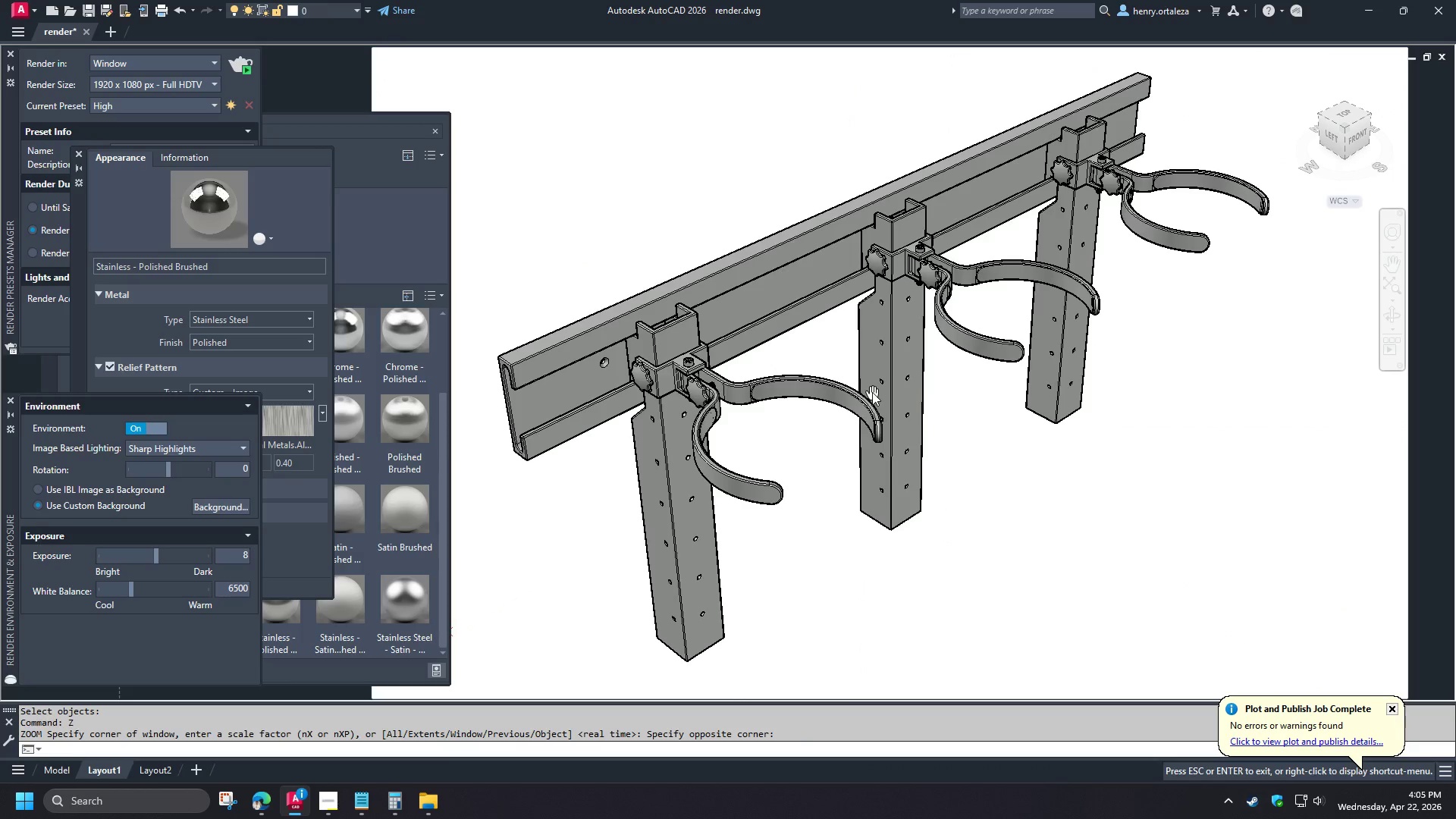 
scroll: coordinate [812, 527], scroll_direction: down, amount: 2.0
 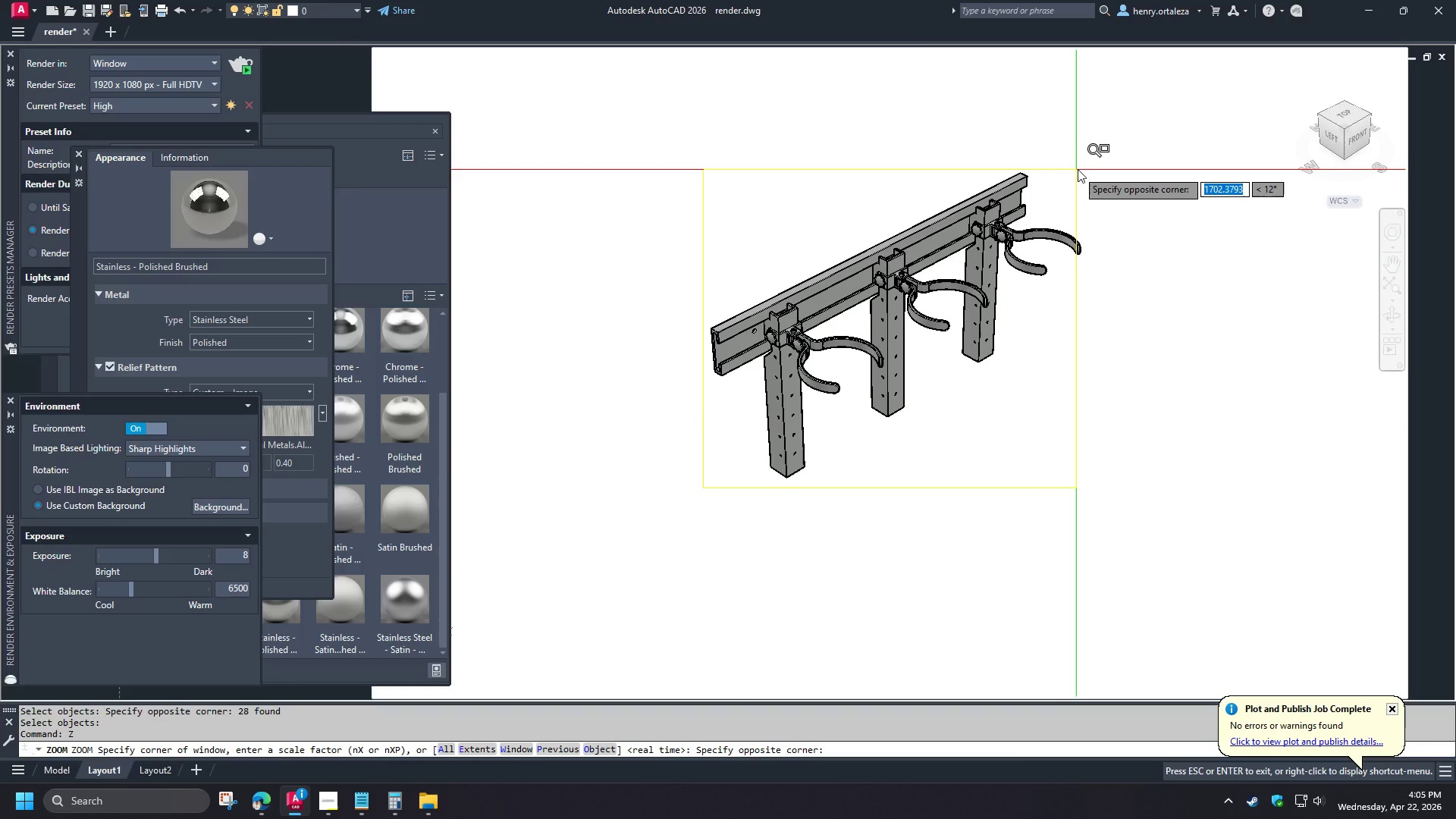 
wait(10.28)
 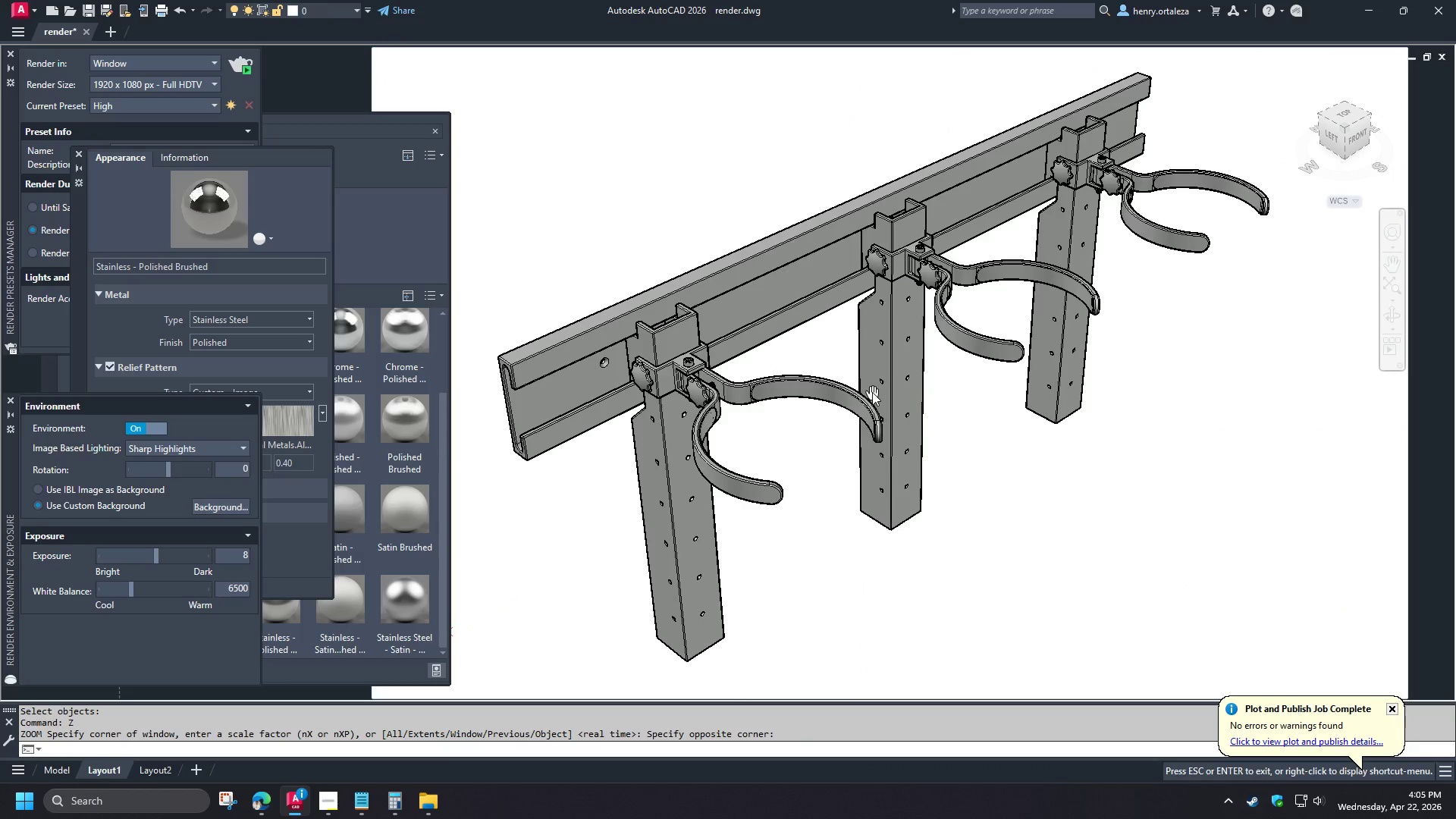 
right_click([1353, 133])
 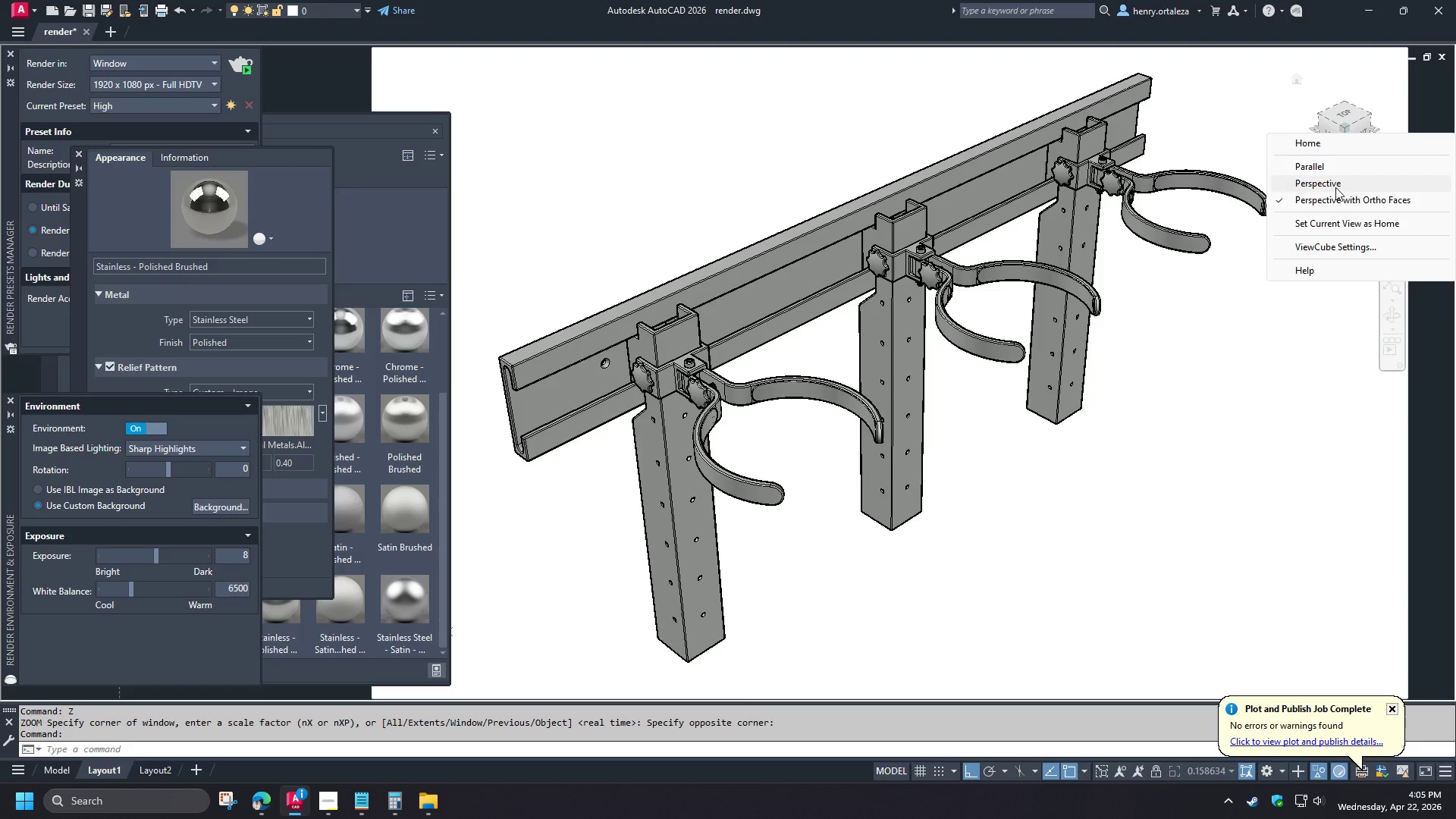 
left_click([1335, 188])
 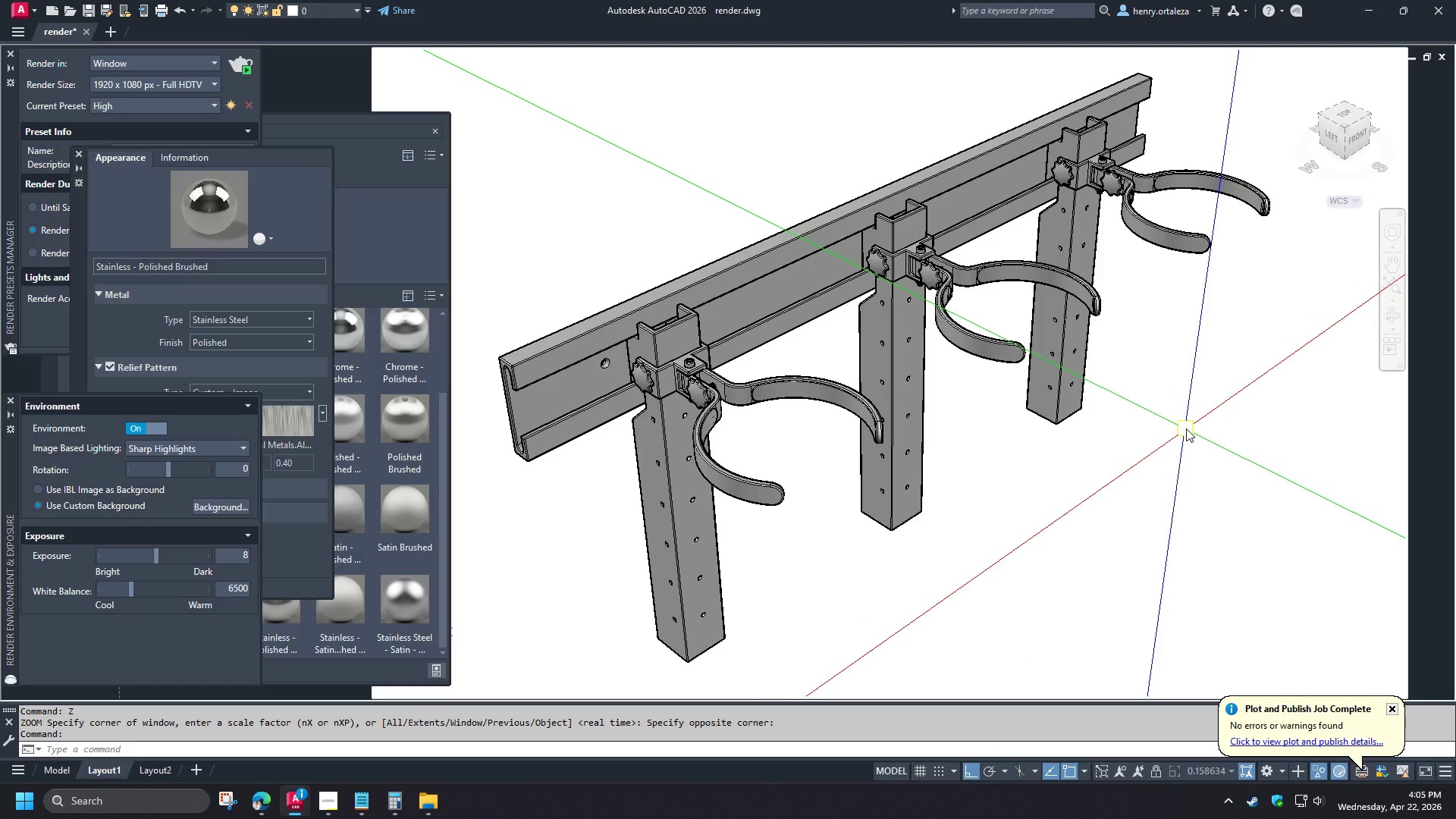 
key(R)
 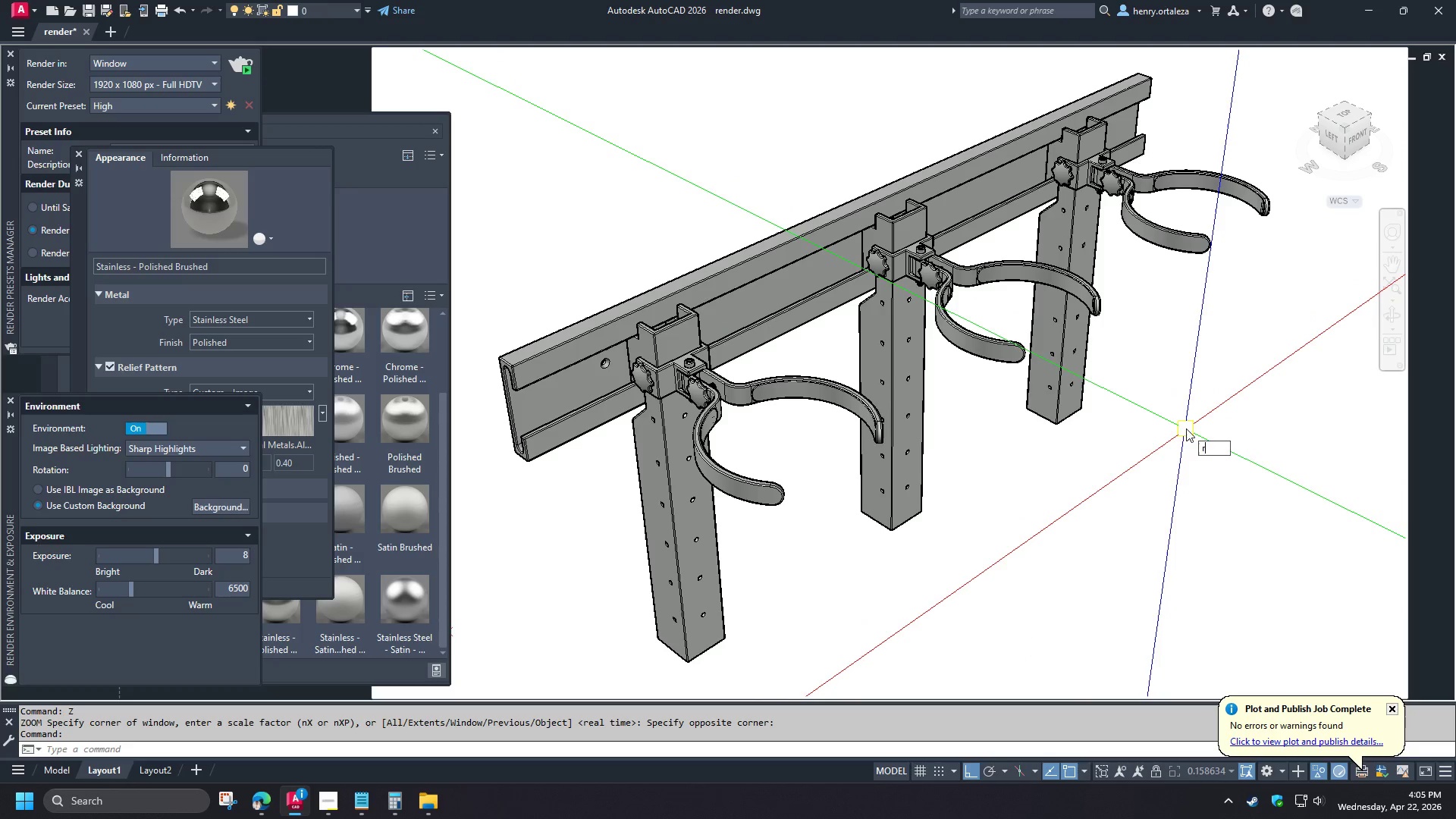 
key(R)
 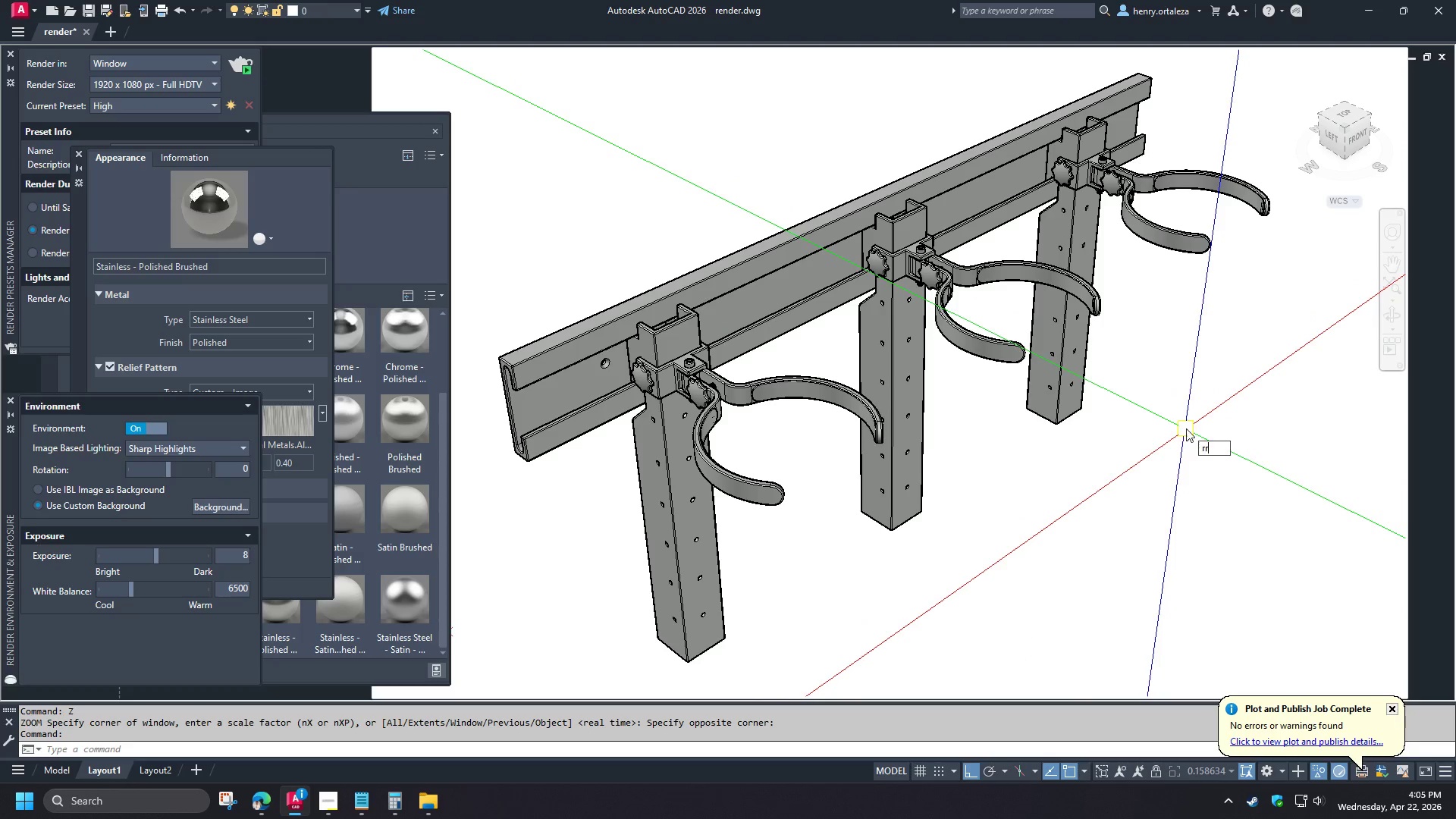 
key(Space)
 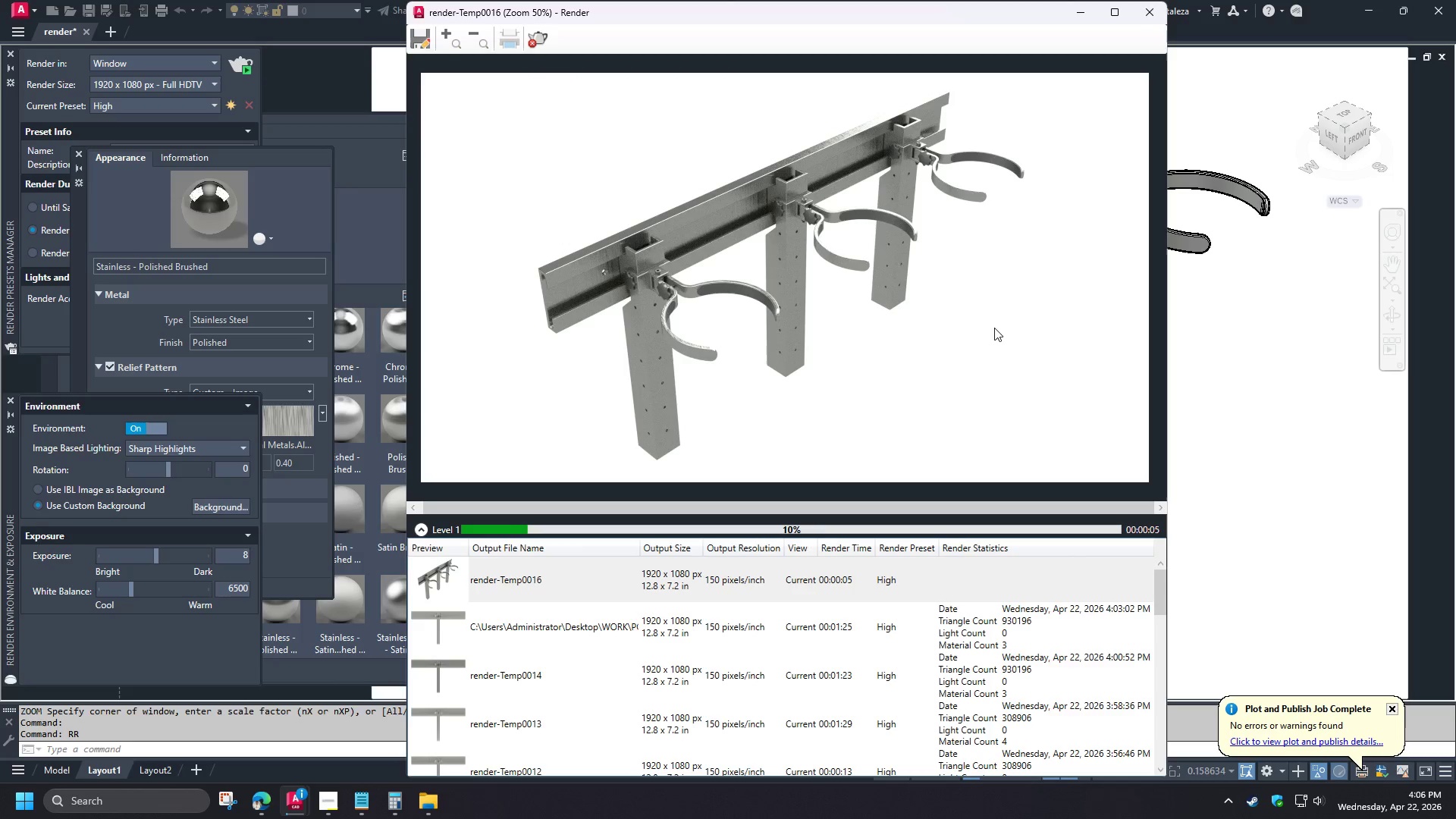 
wait(14.0)
 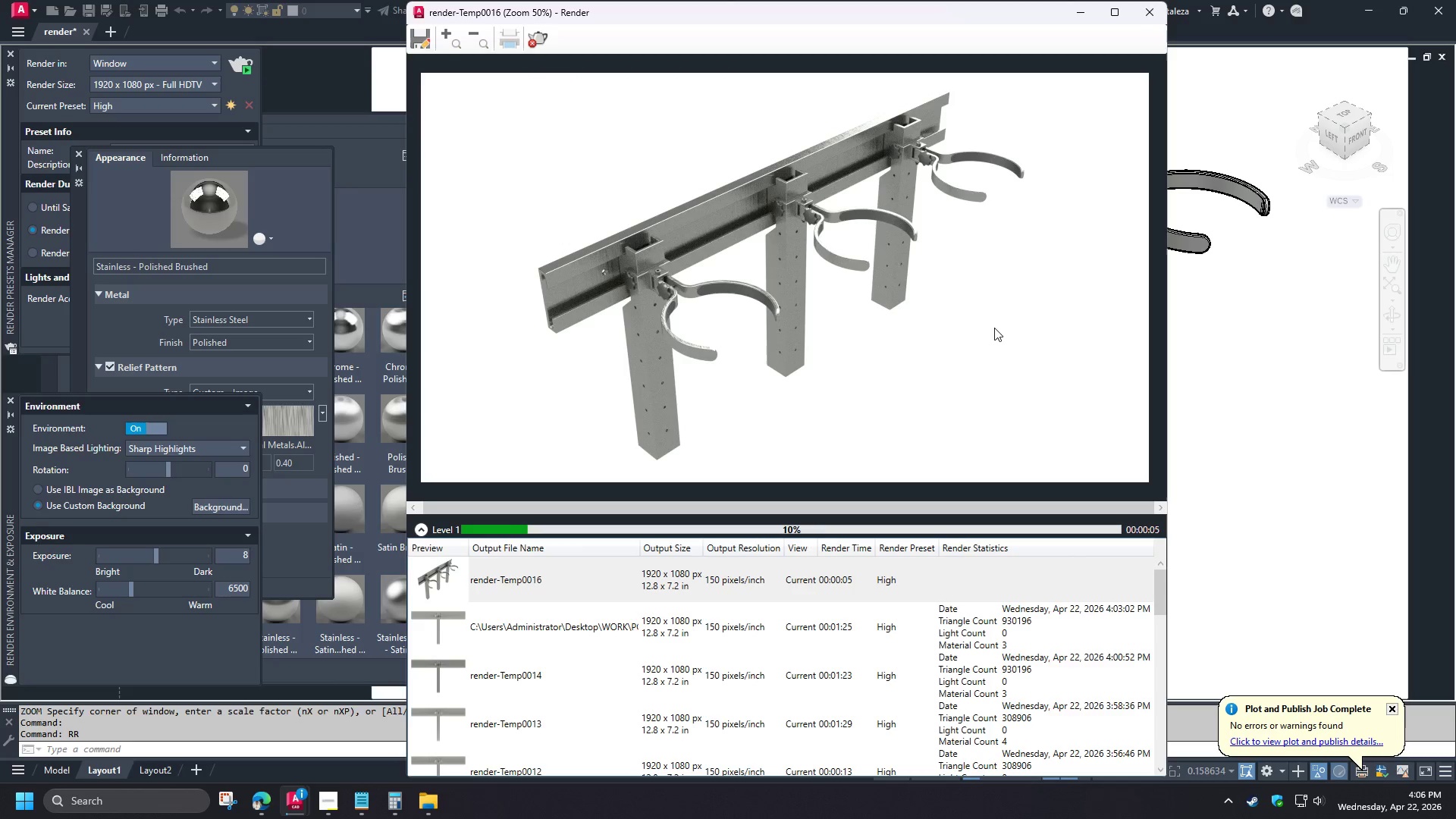 
scroll: coordinate [654, 269], scroll_direction: up, amount: 2.0
 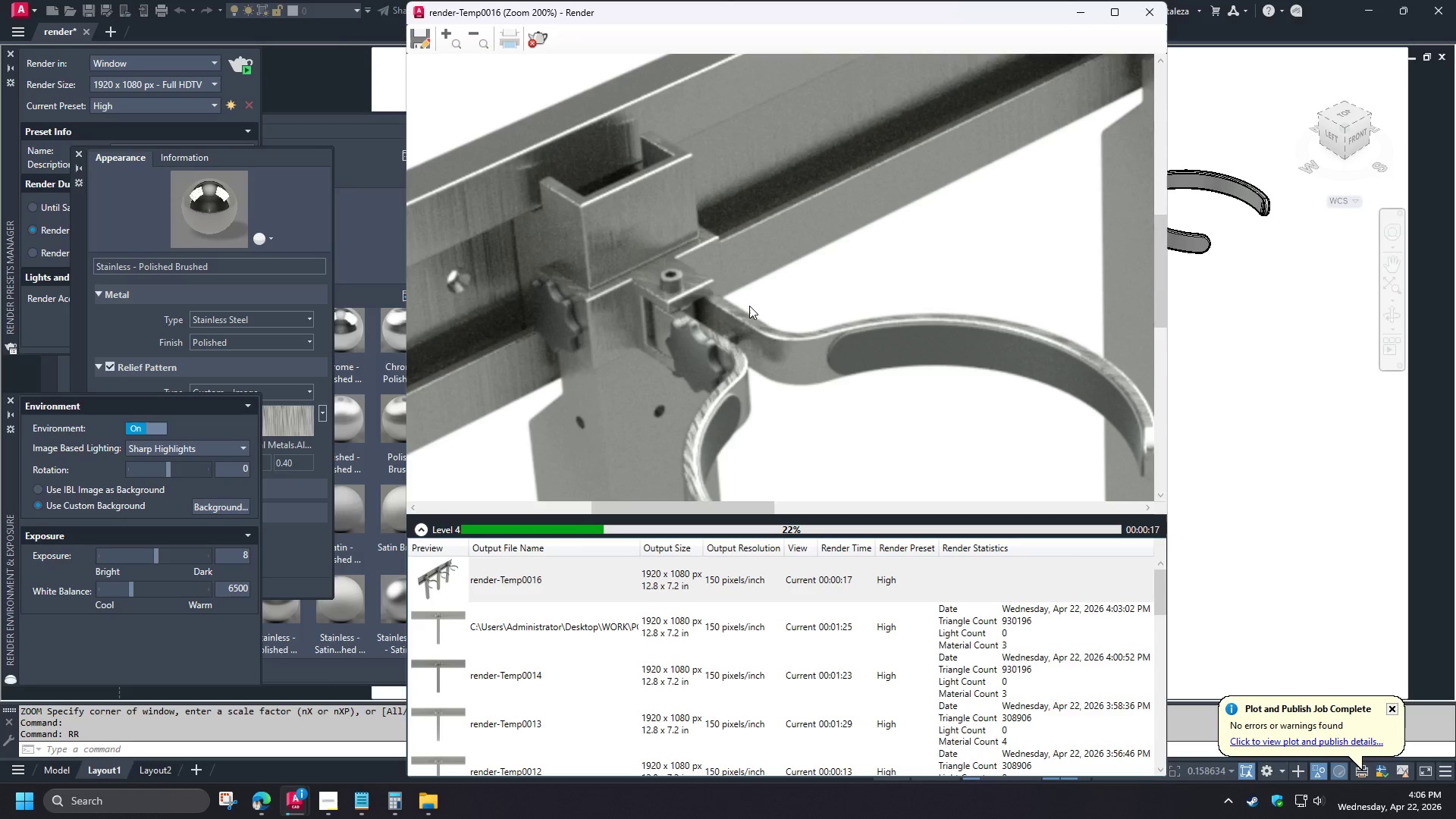 
wait(11.72)
 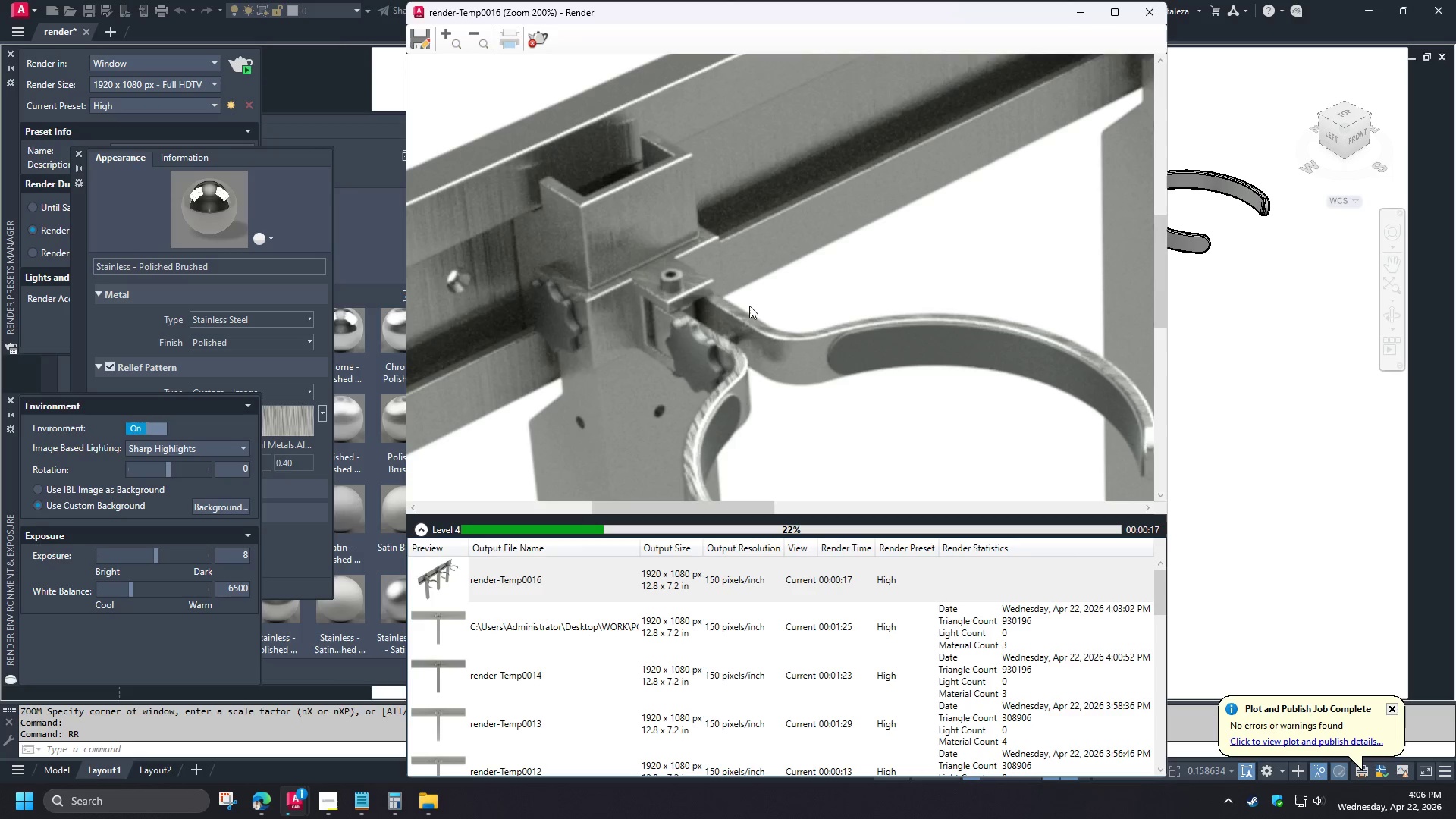 
scroll: coordinate [749, 306], scroll_direction: down, amount: 2.0
 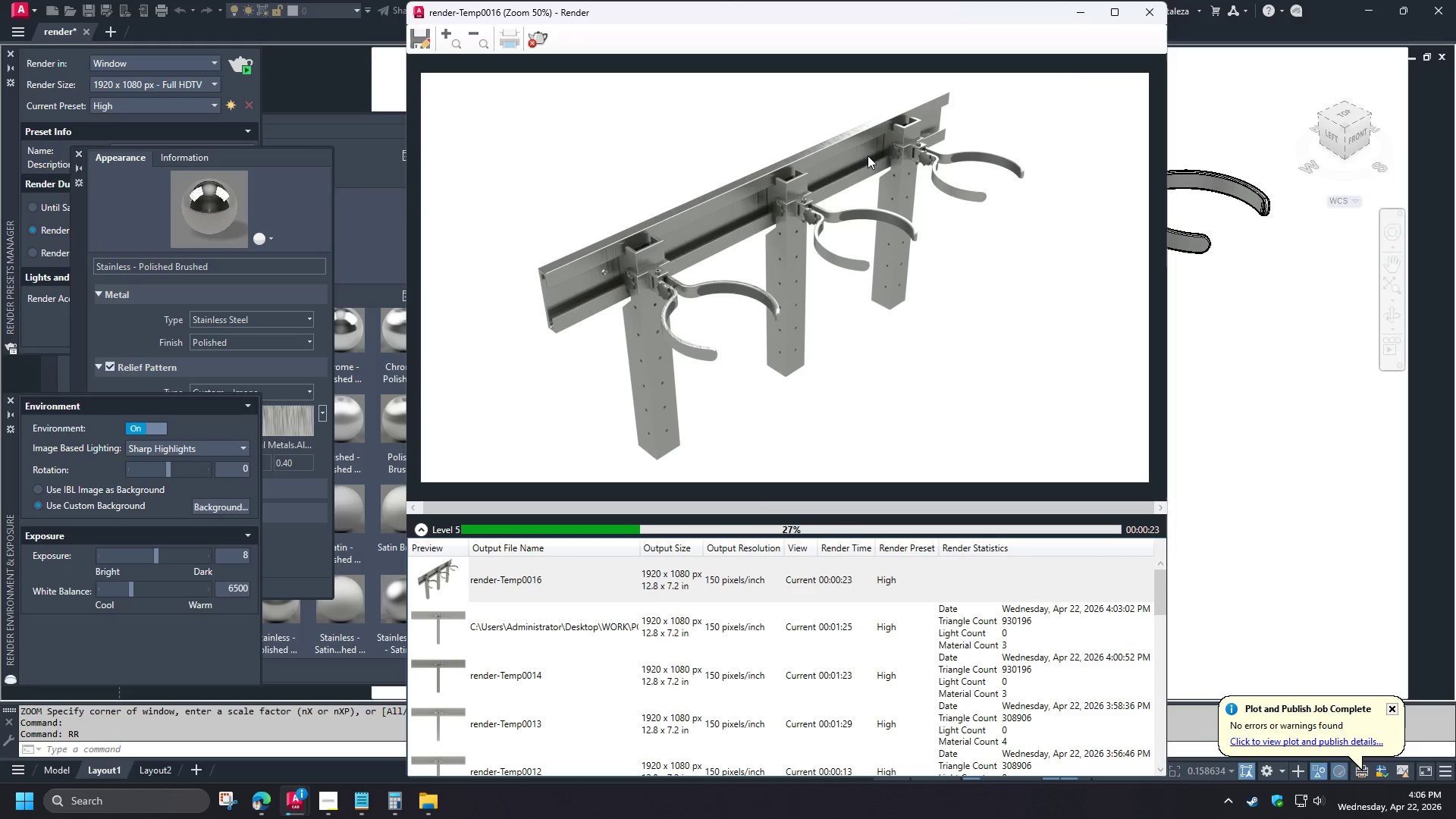 
scroll: coordinate [933, 89], scroll_direction: up, amount: 3.0
 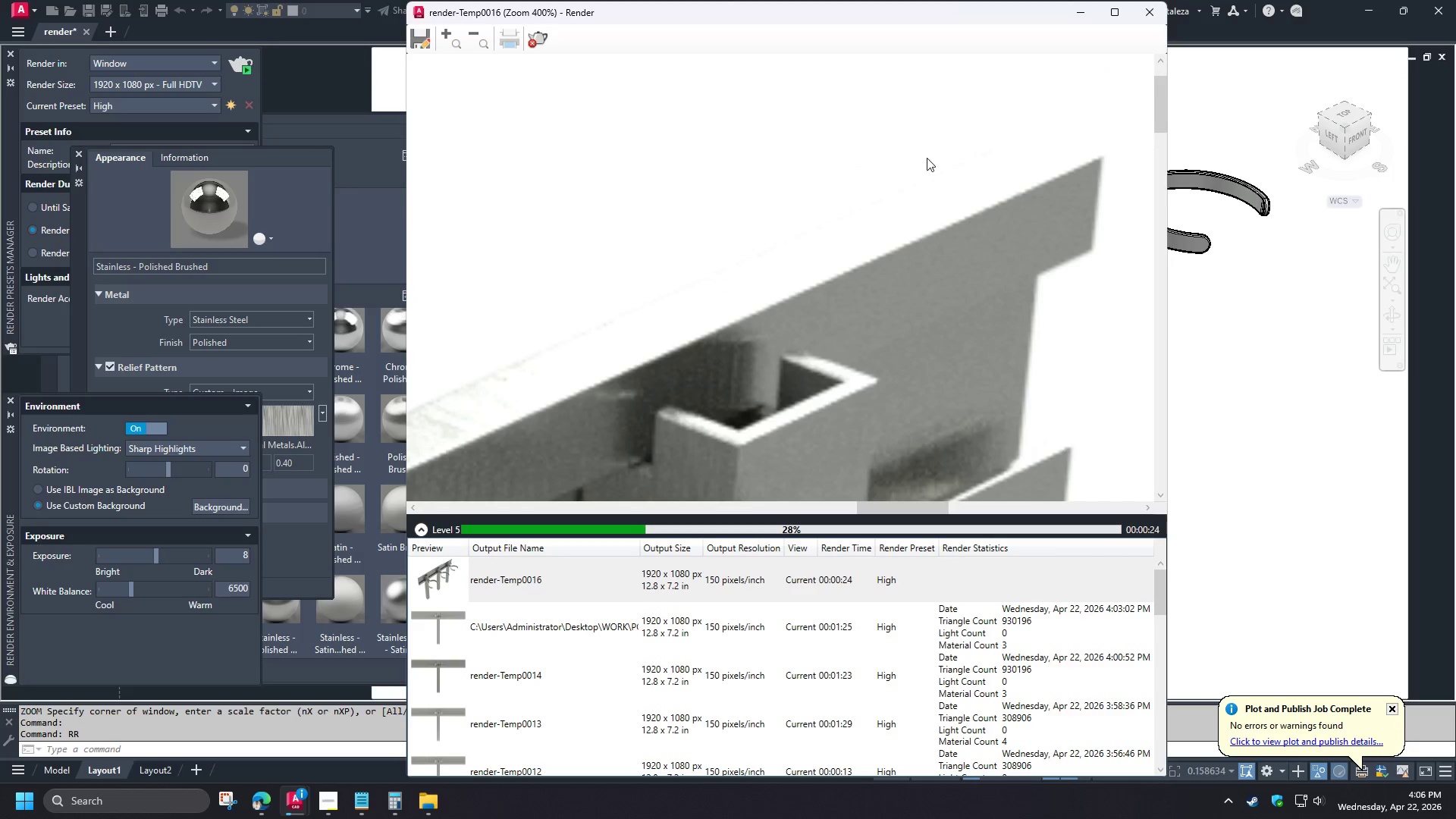 
scroll: coordinate [924, 175], scroll_direction: down, amount: 3.0
 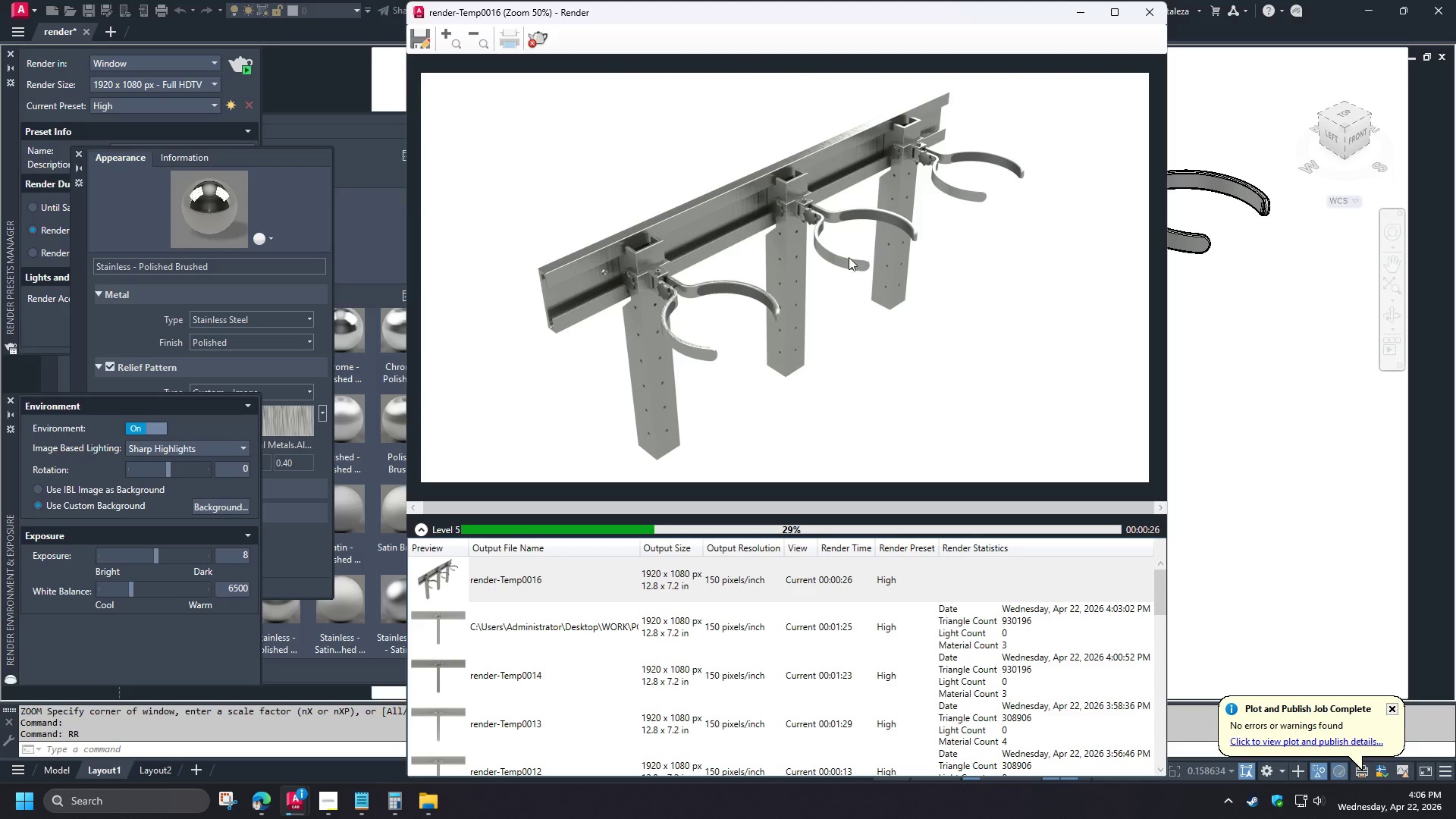 
wait(6.0)
 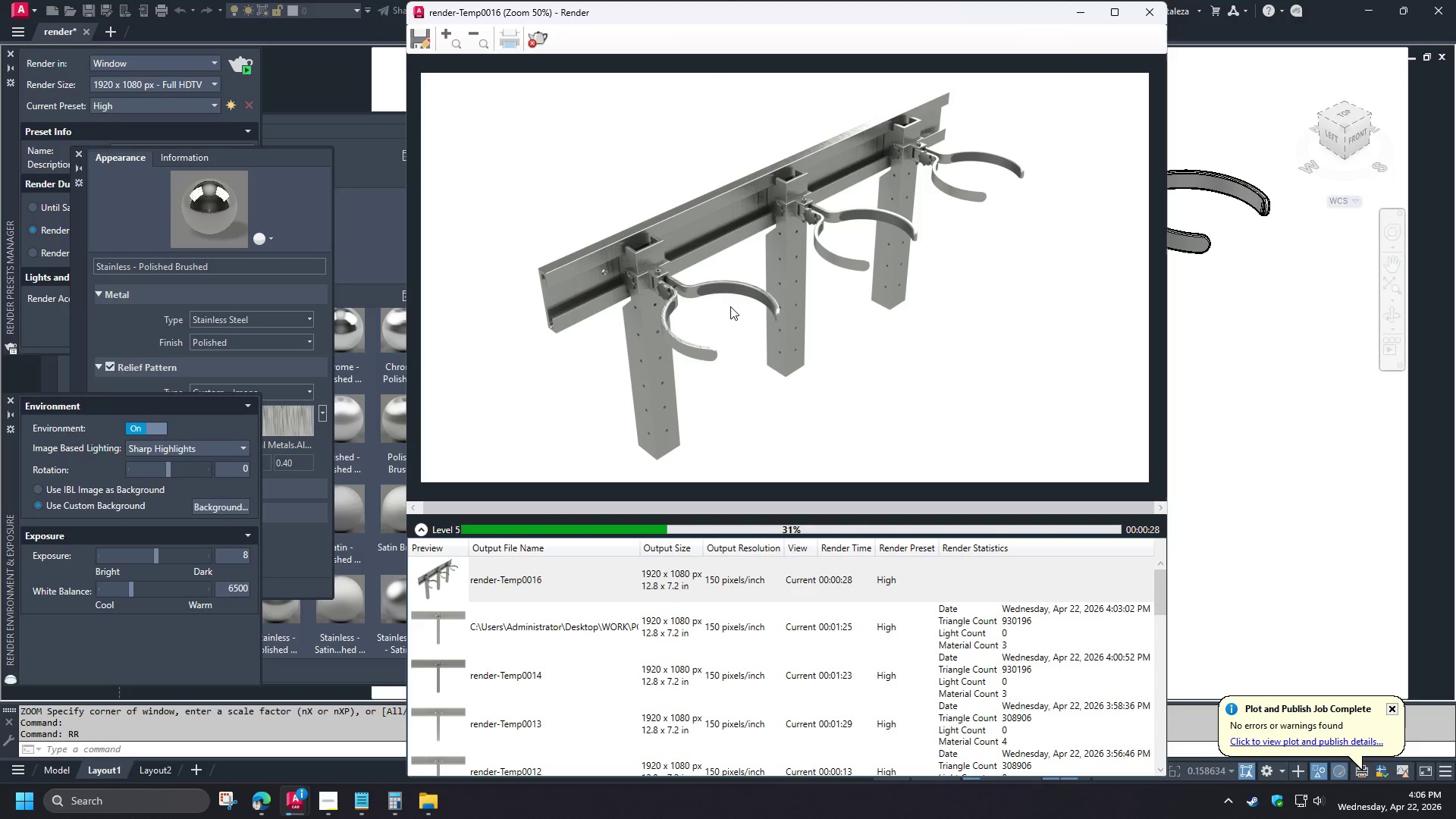 
left_click([539, 41])
 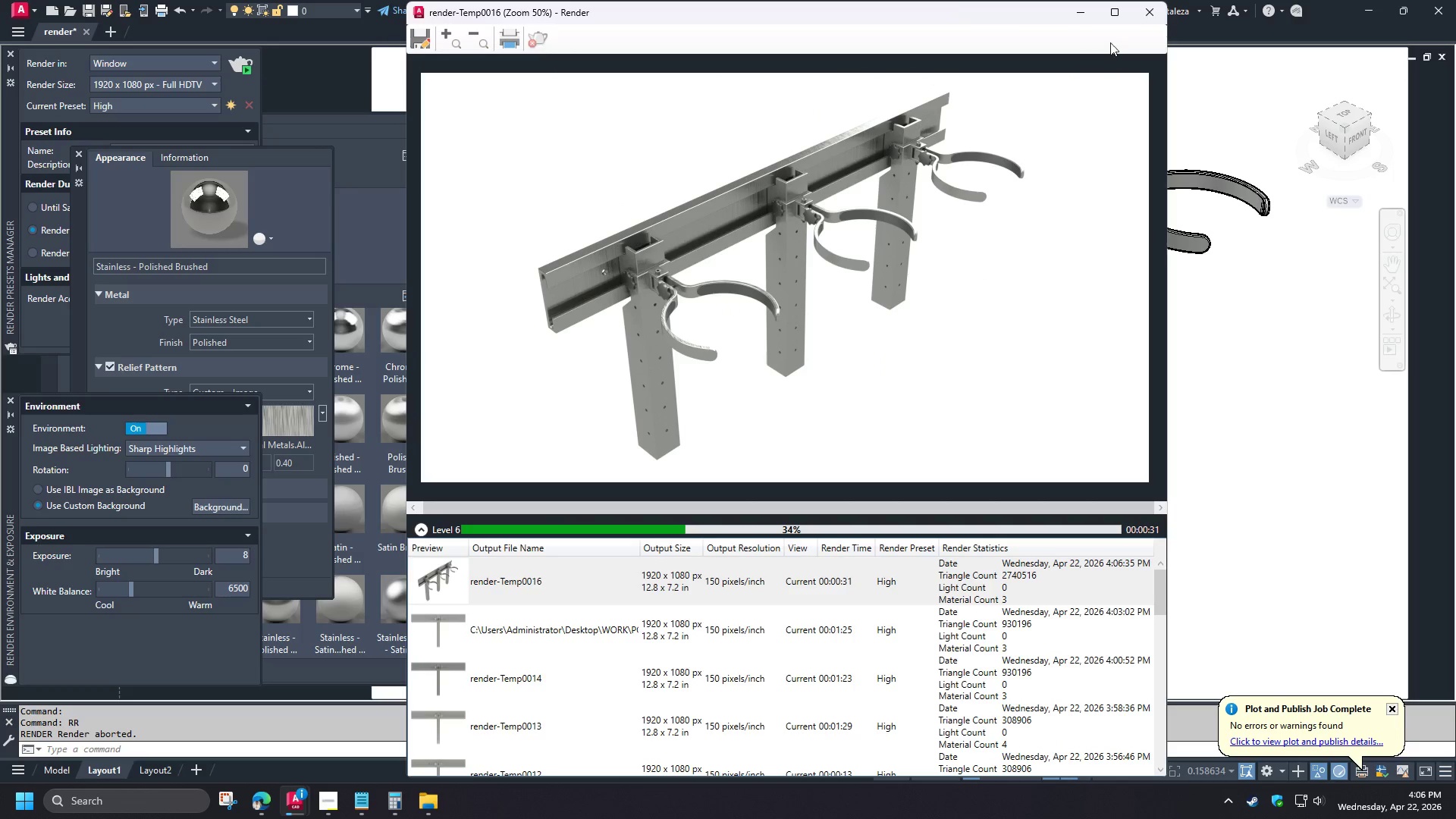 
scroll: coordinate [686, 315], scroll_direction: up, amount: 1.0
 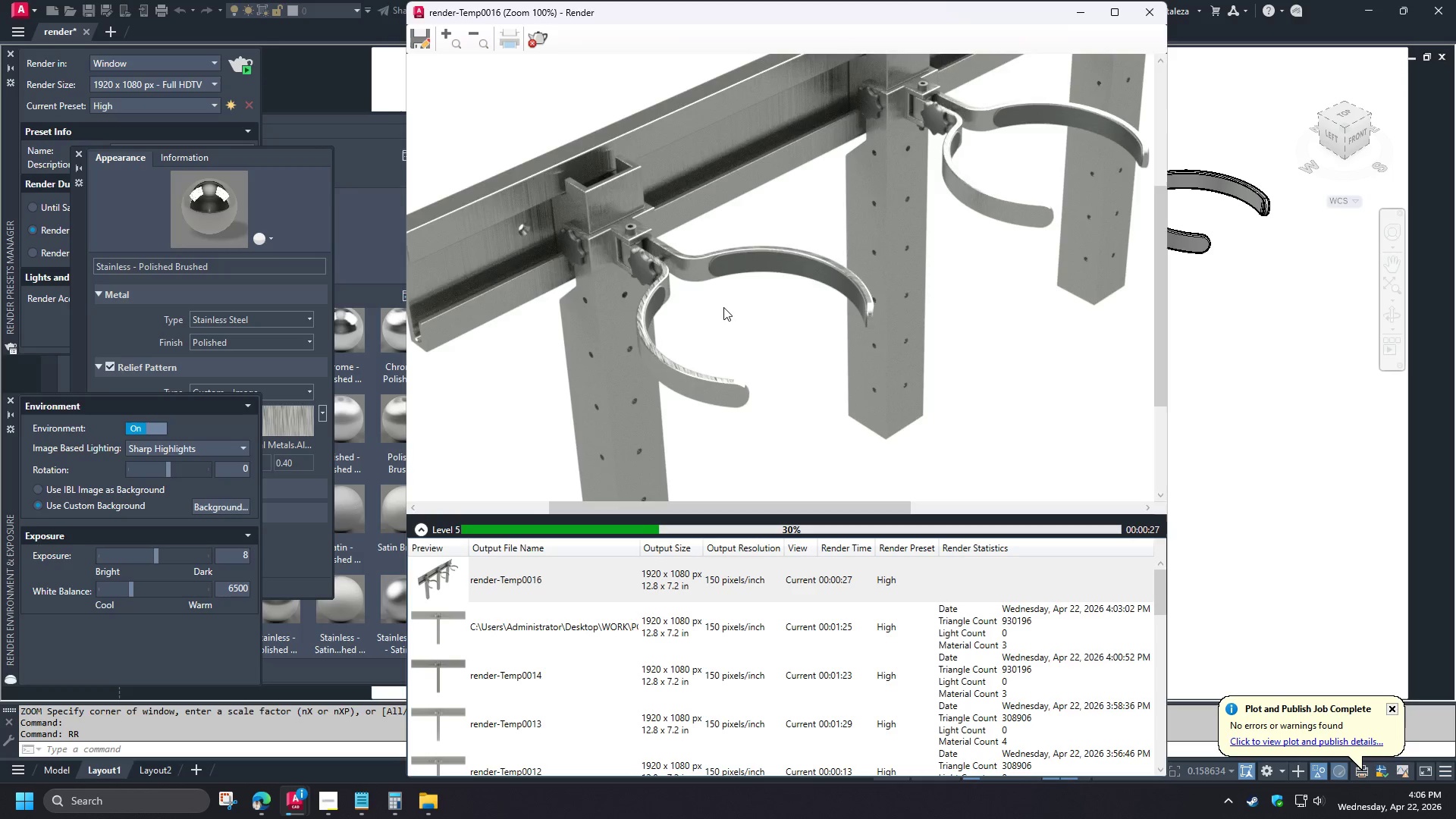 
left_click([1142, 16])
 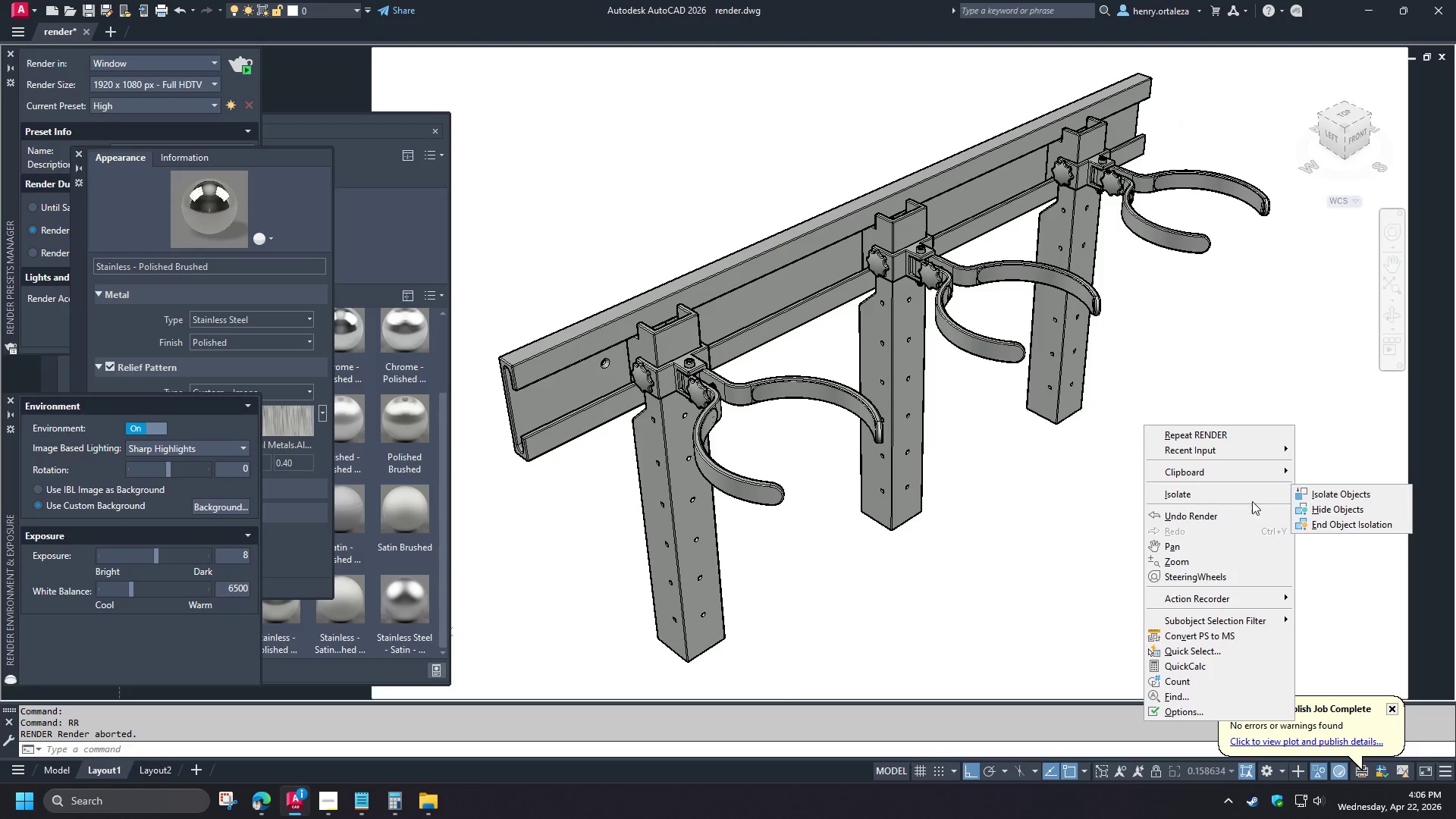 
scroll: coordinate [723, 306], scroll_direction: down, amount: 1.0
 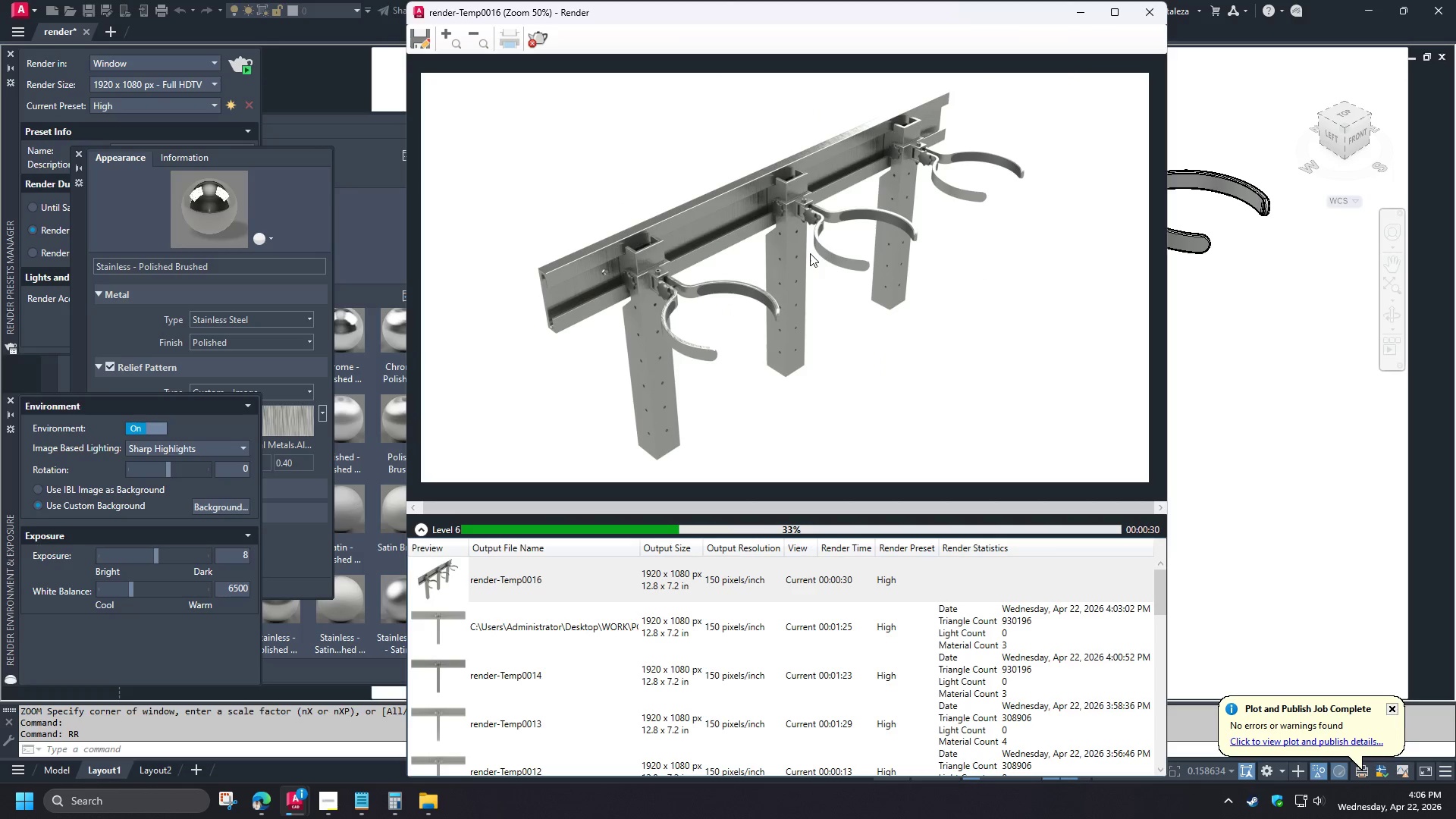 
left_click([1311, 526])
 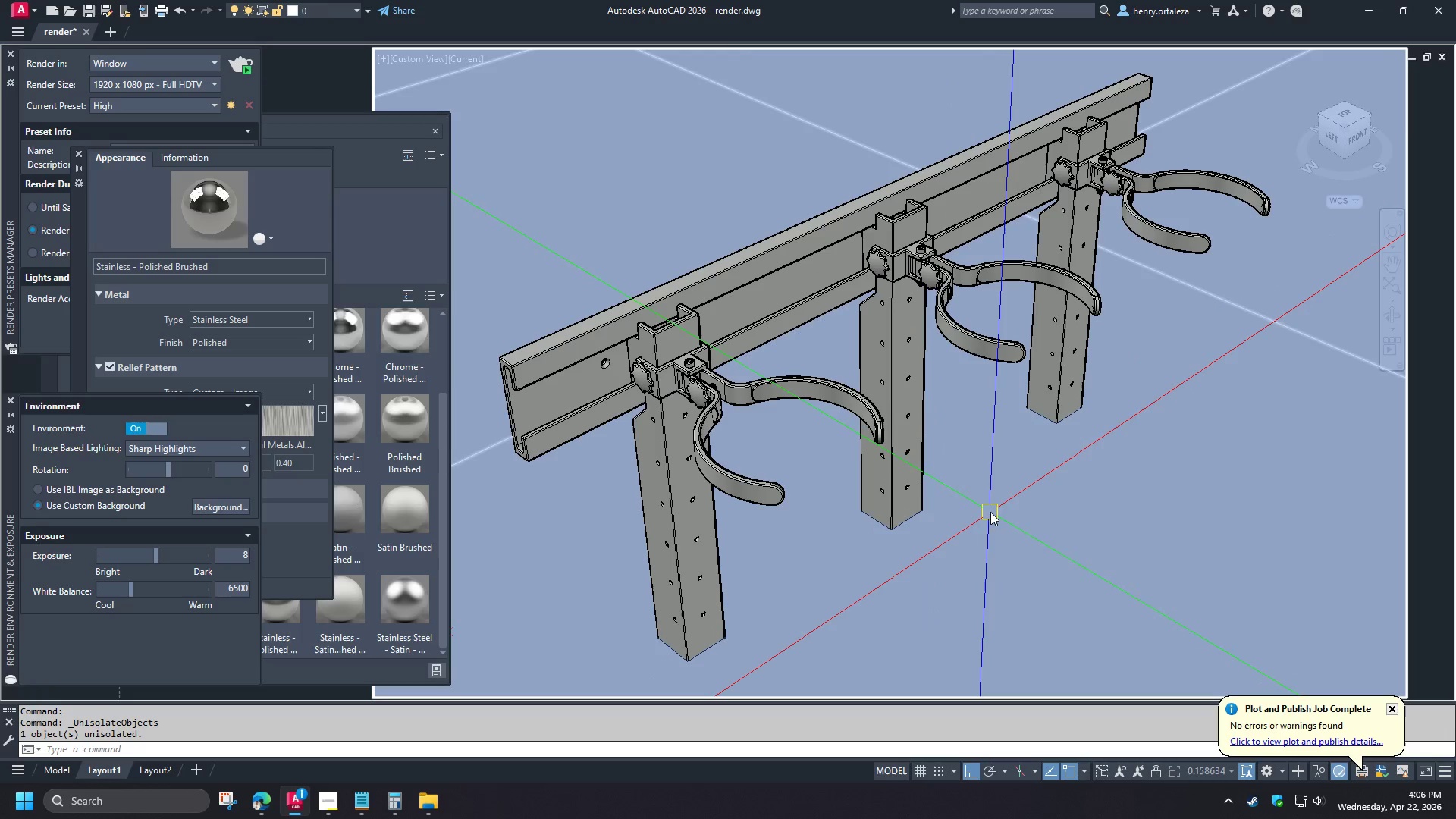 
type(rr )
 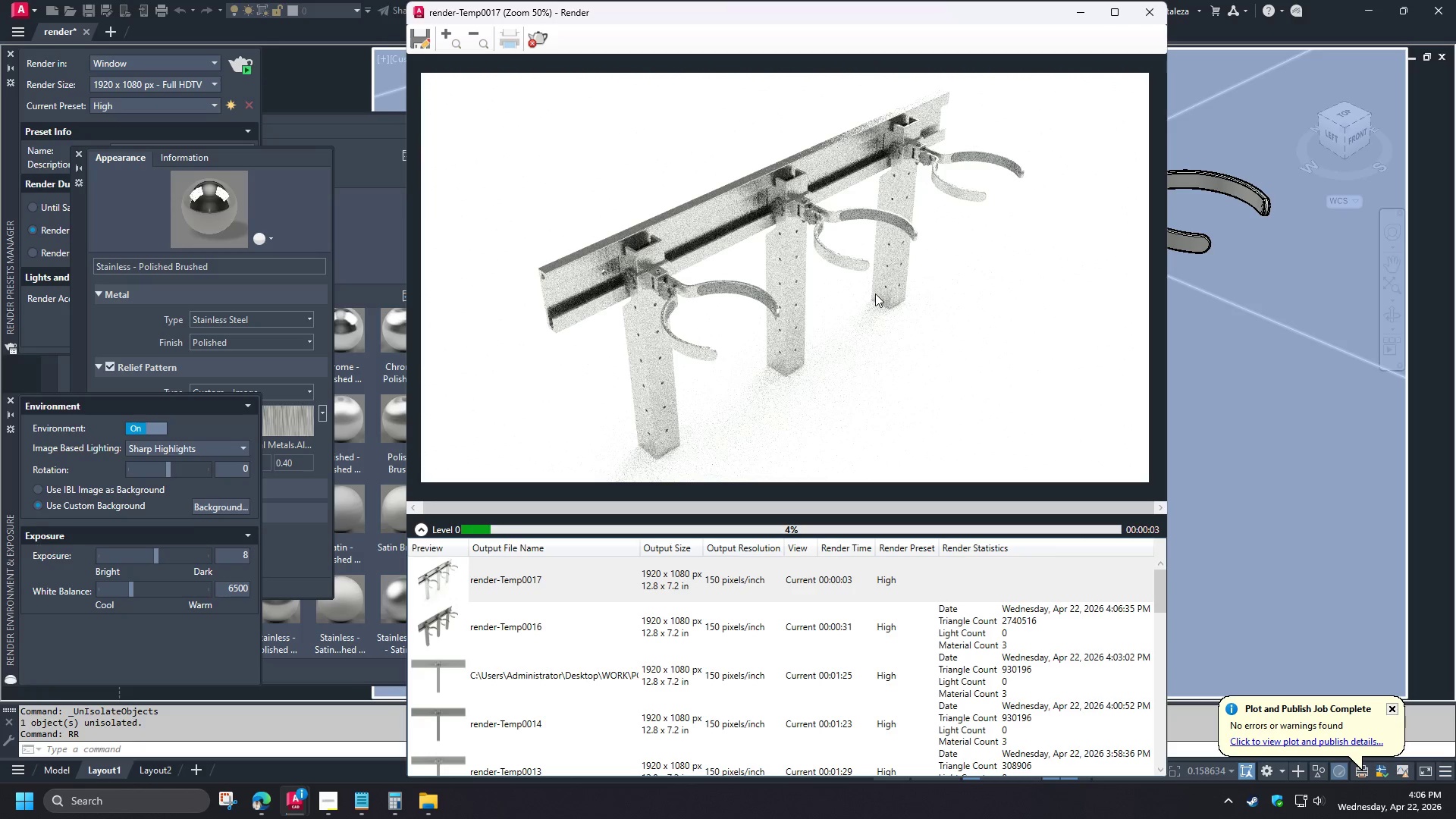 
wait(10.7)
 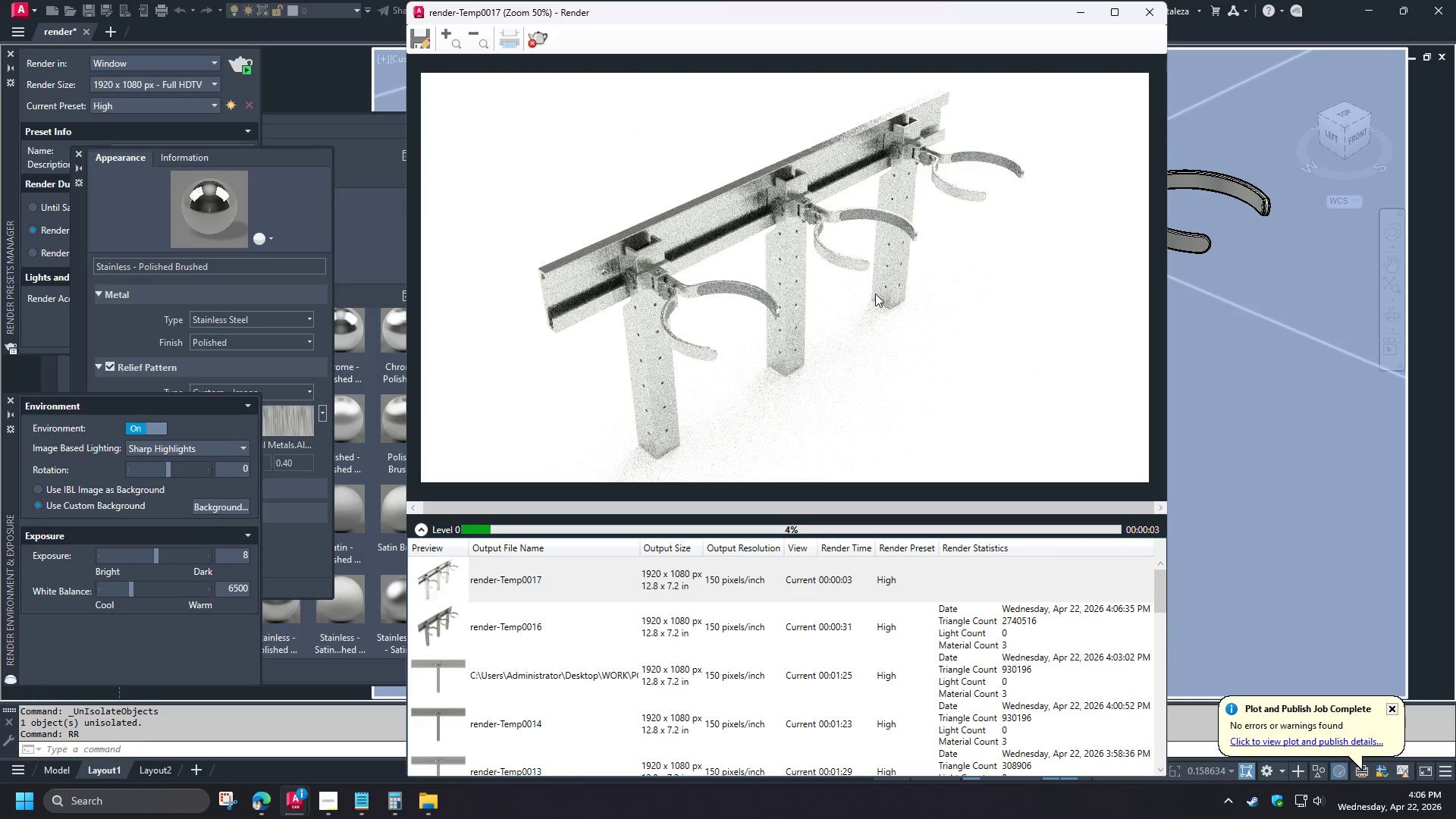 
left_click([535, 42])
 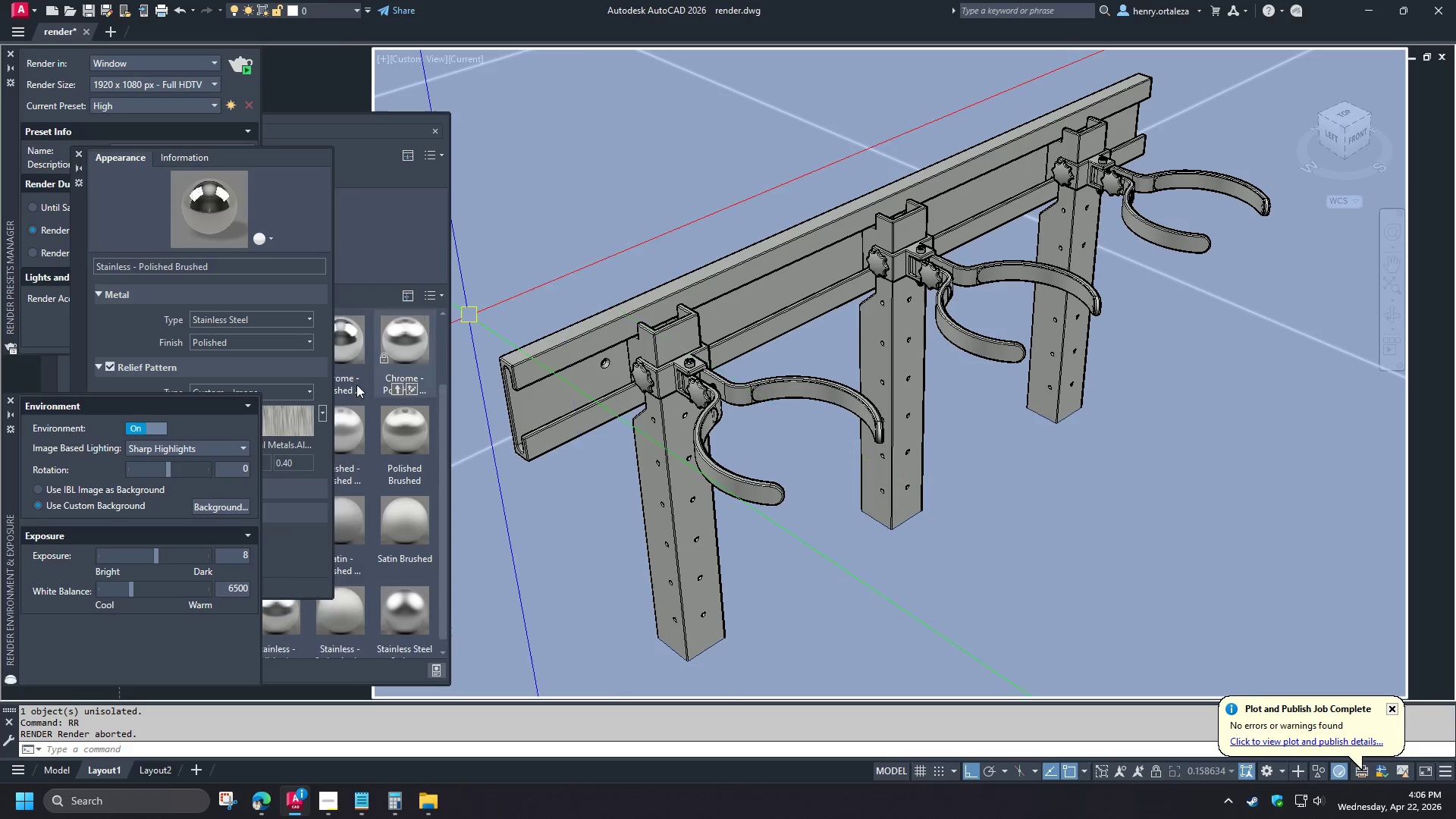 
type(vss 2 )
 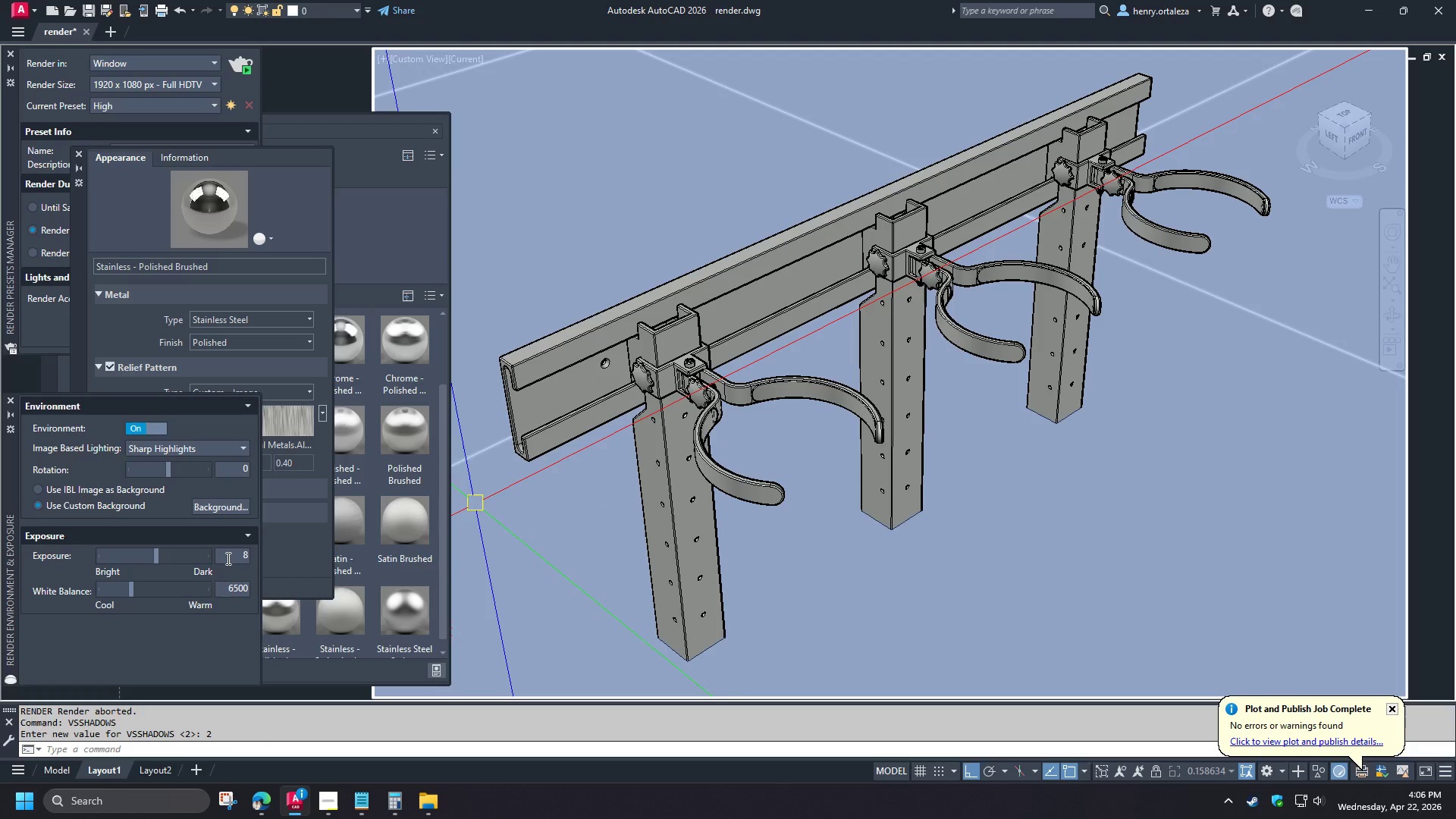 
left_click_drag(start_coordinate=[229, 558], to_coordinate=[253, 561])
 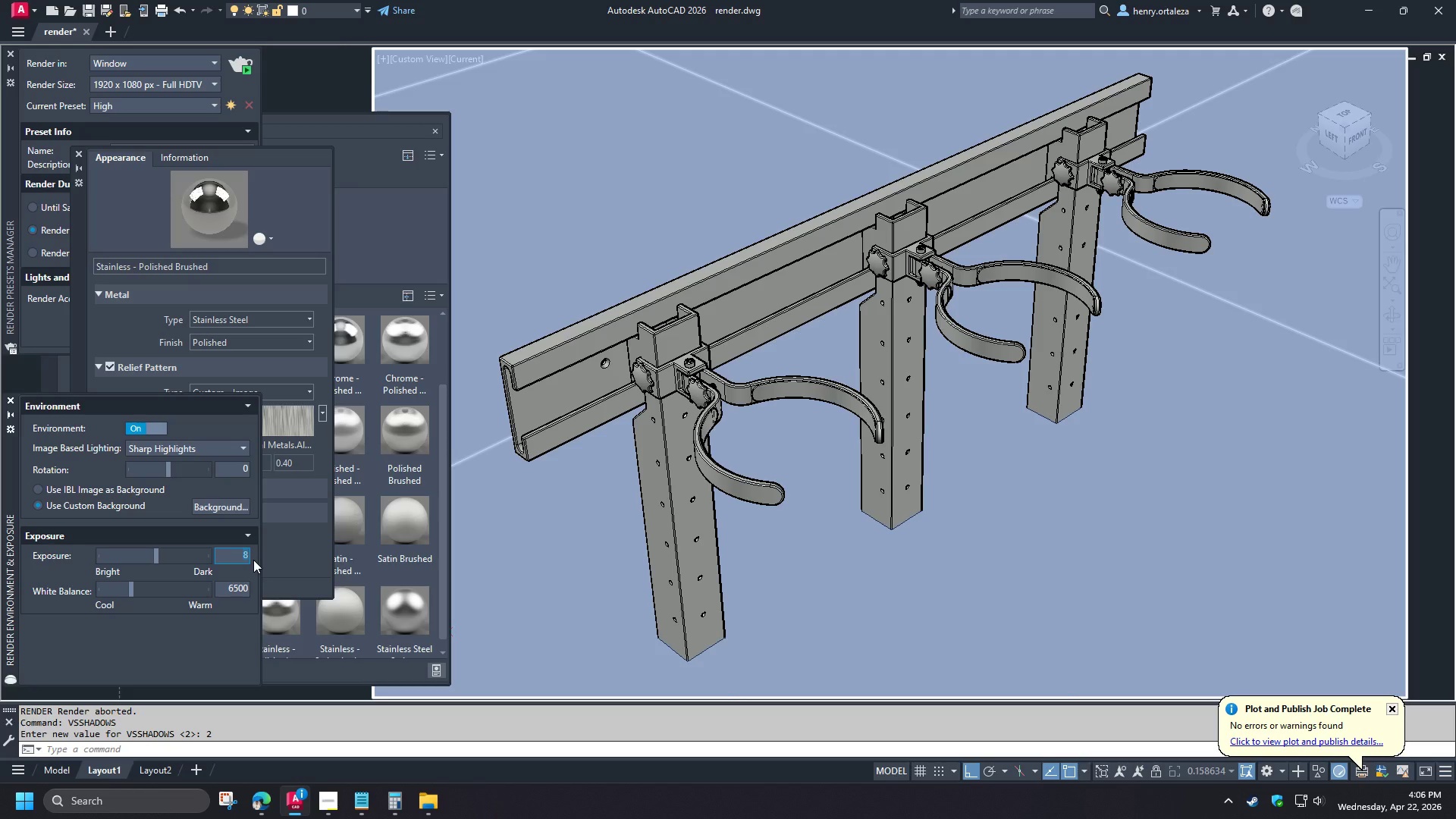 
type(9)
key(NumpadEnter)
type(rr )
 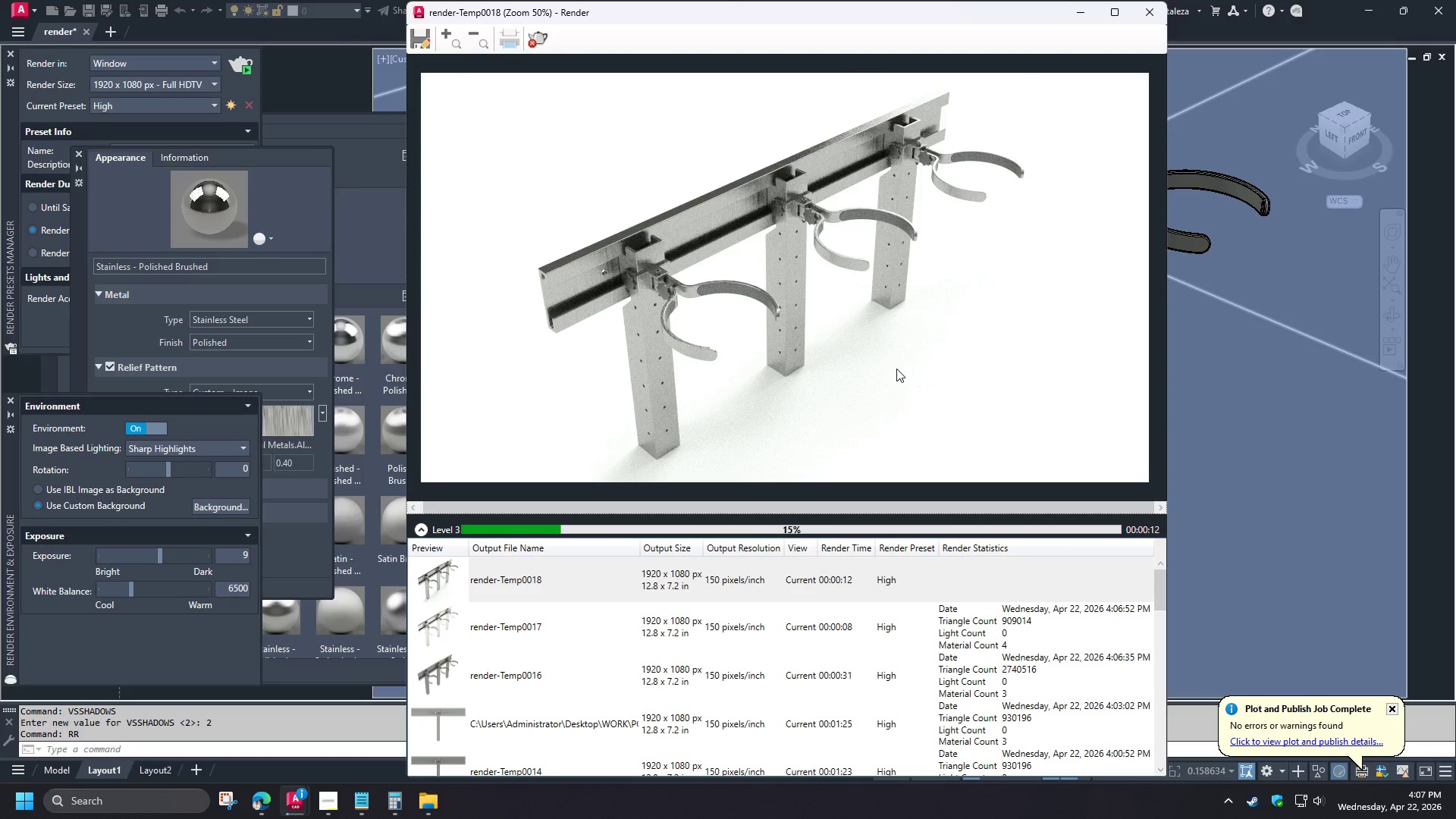 
wait(17.19)
 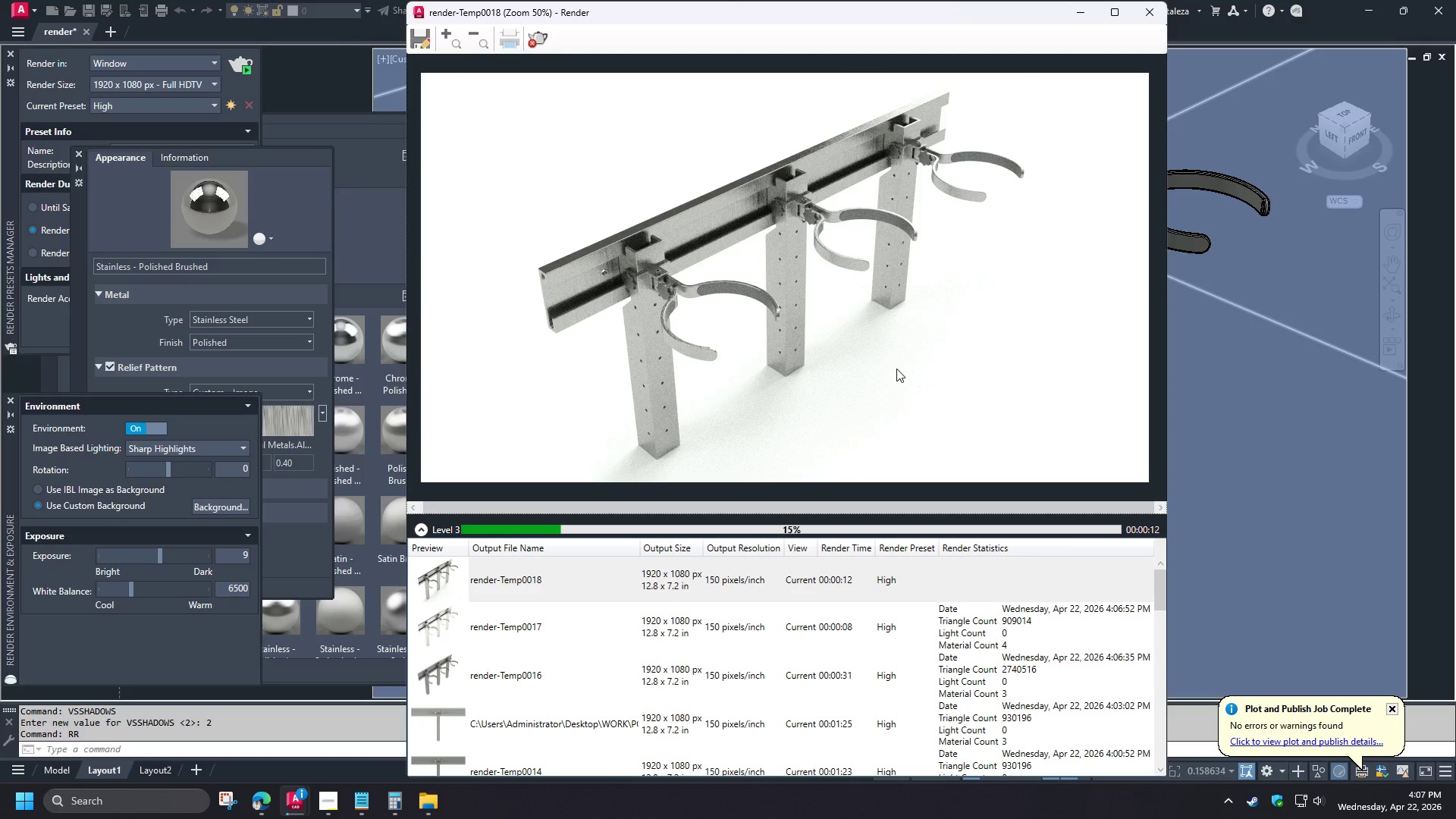 
scroll: coordinate [908, 74], scroll_direction: up, amount: 2.0
 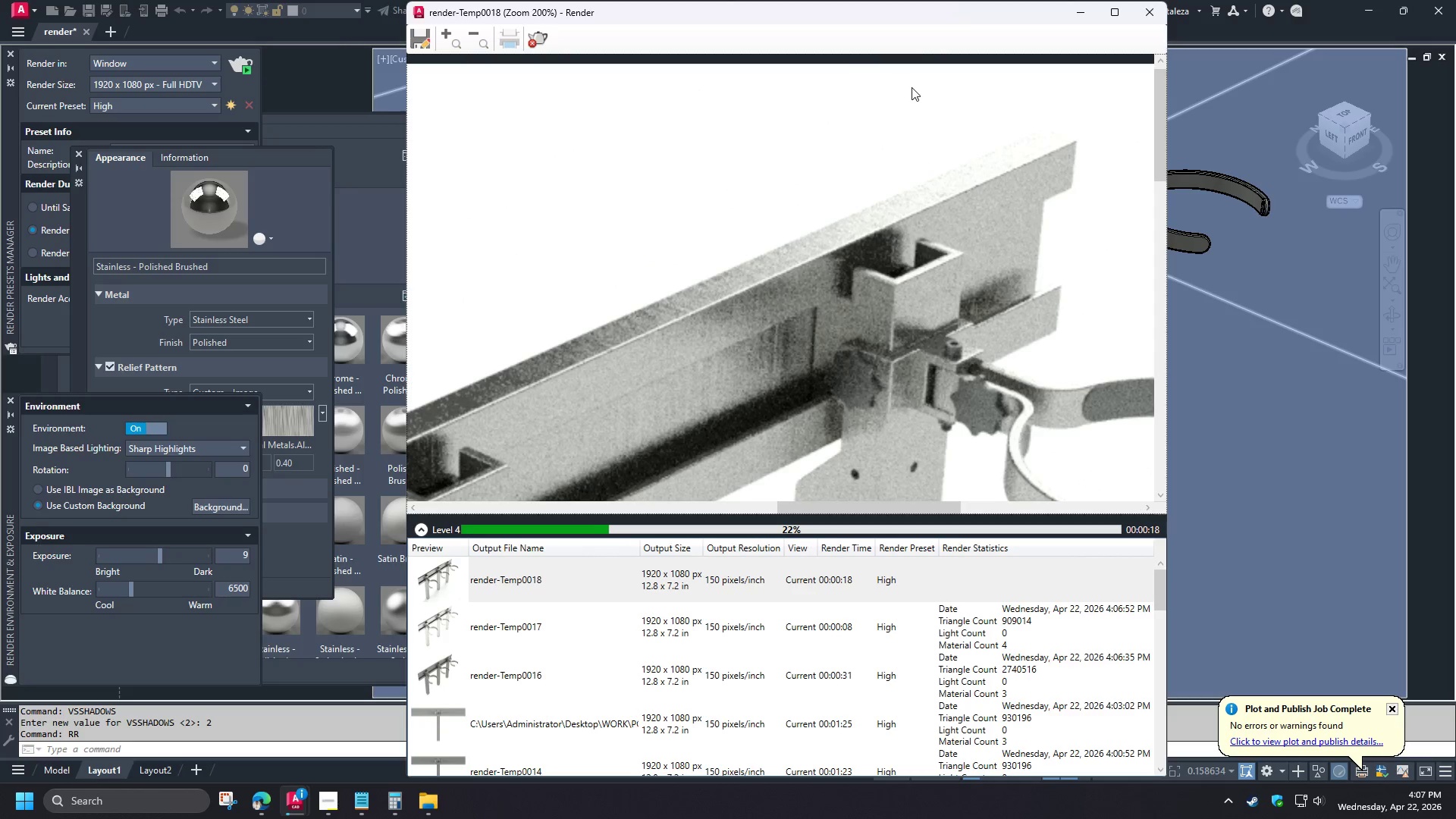 
scroll: coordinate [914, 99], scroll_direction: down, amount: 2.0
 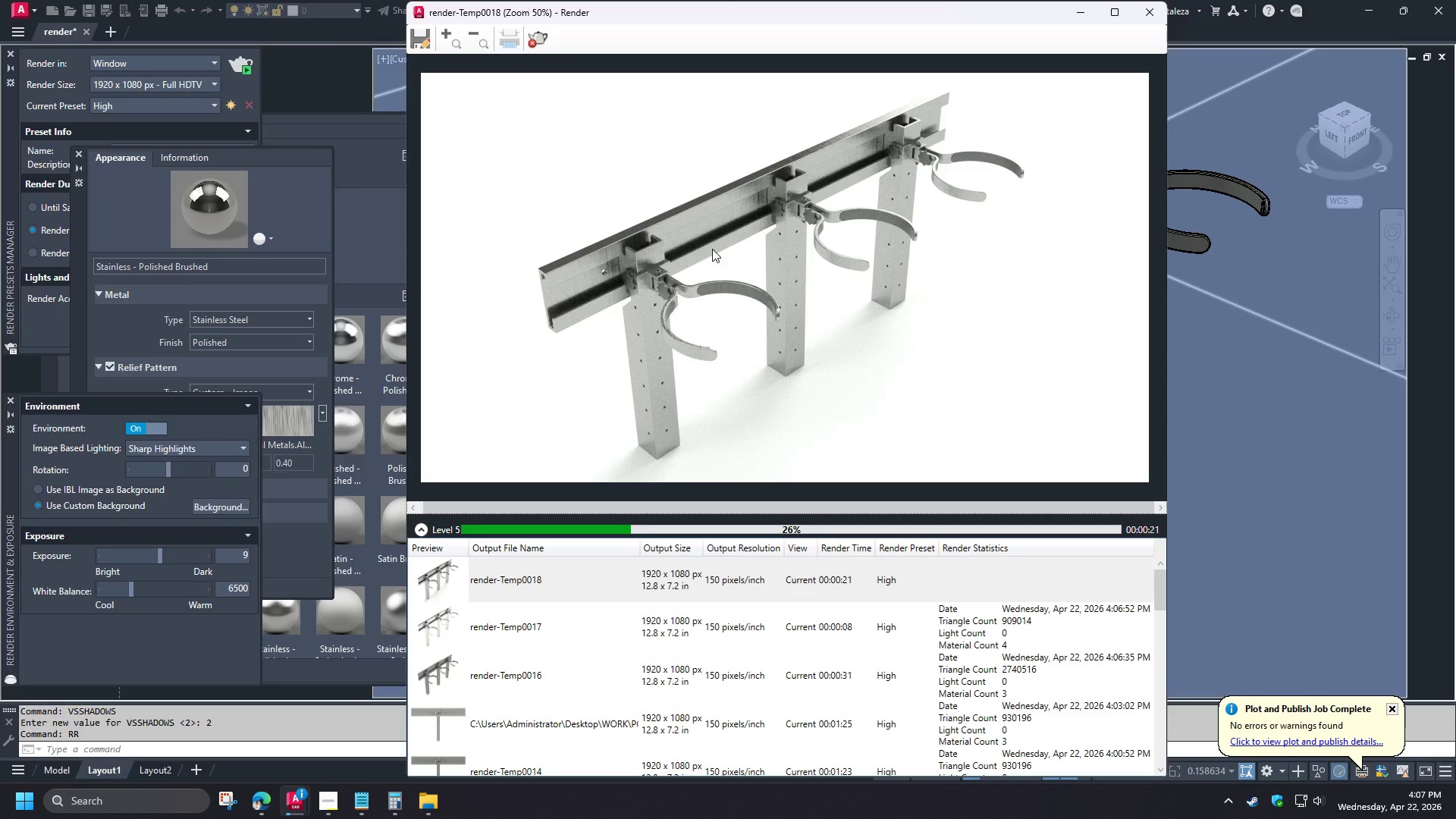 
scroll: coordinate [688, 264], scroll_direction: up, amount: 1.0
 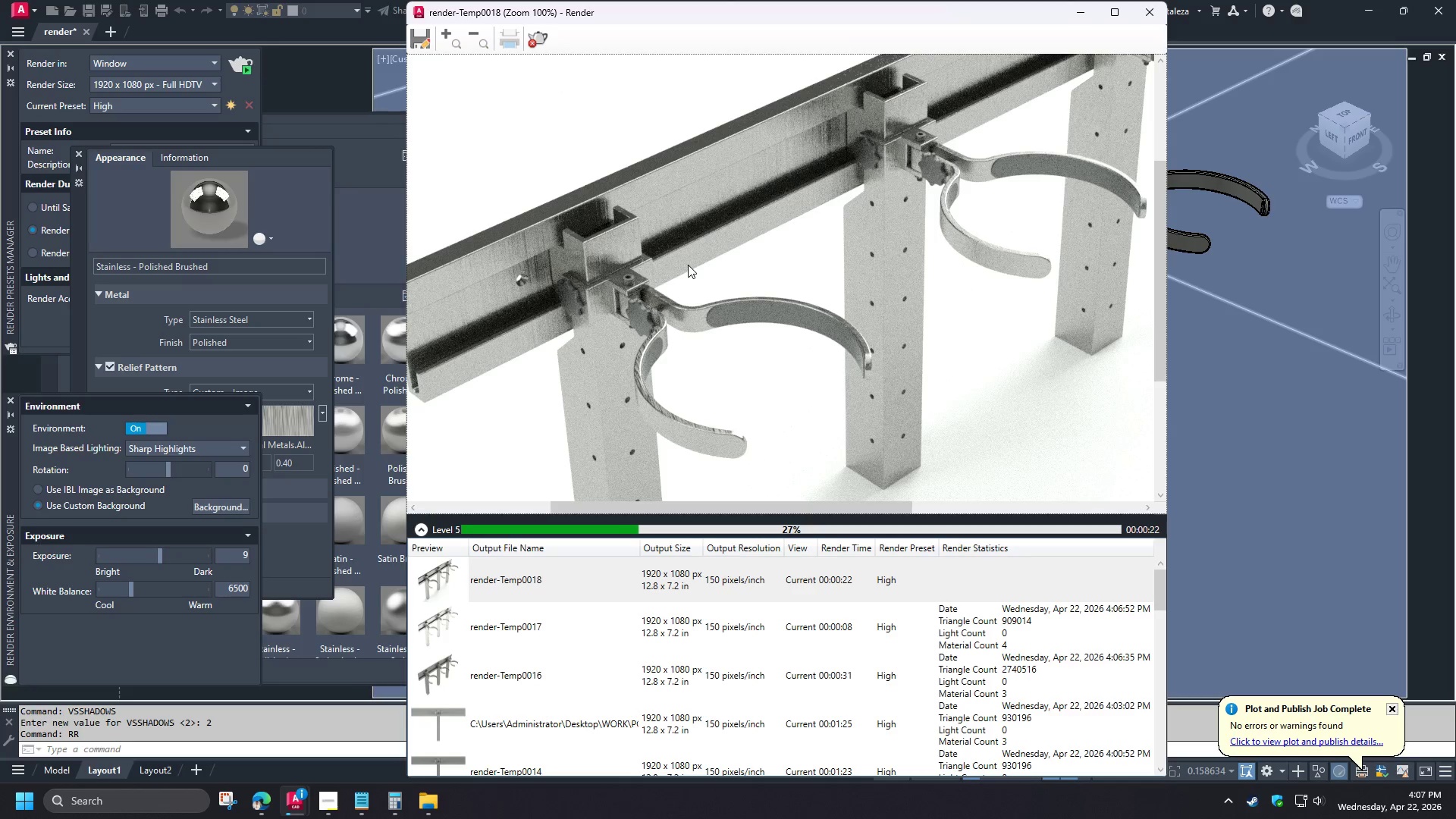 
scroll: coordinate [688, 265], scroll_direction: down, amount: 1.0
 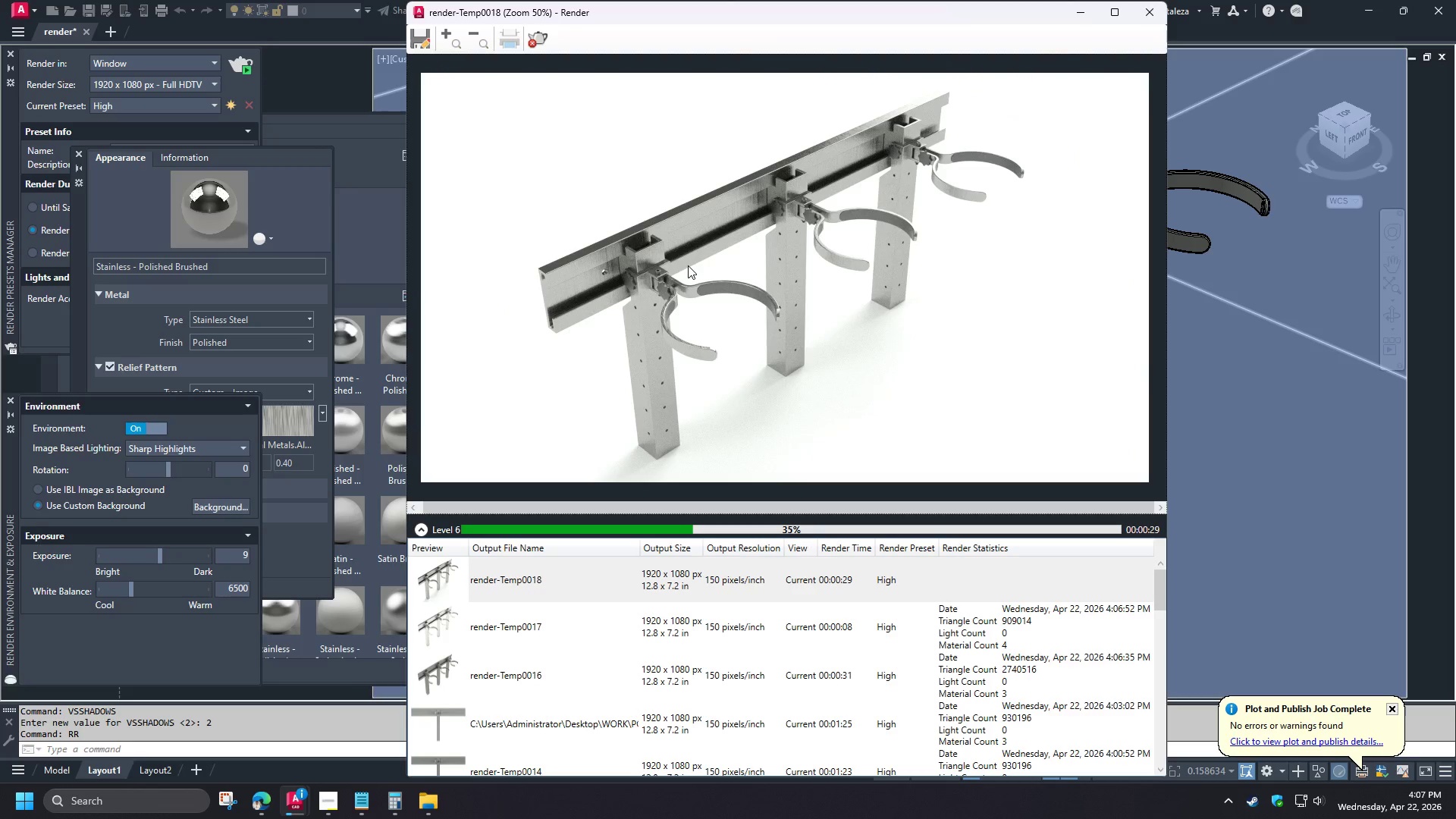 
wait(12.34)
 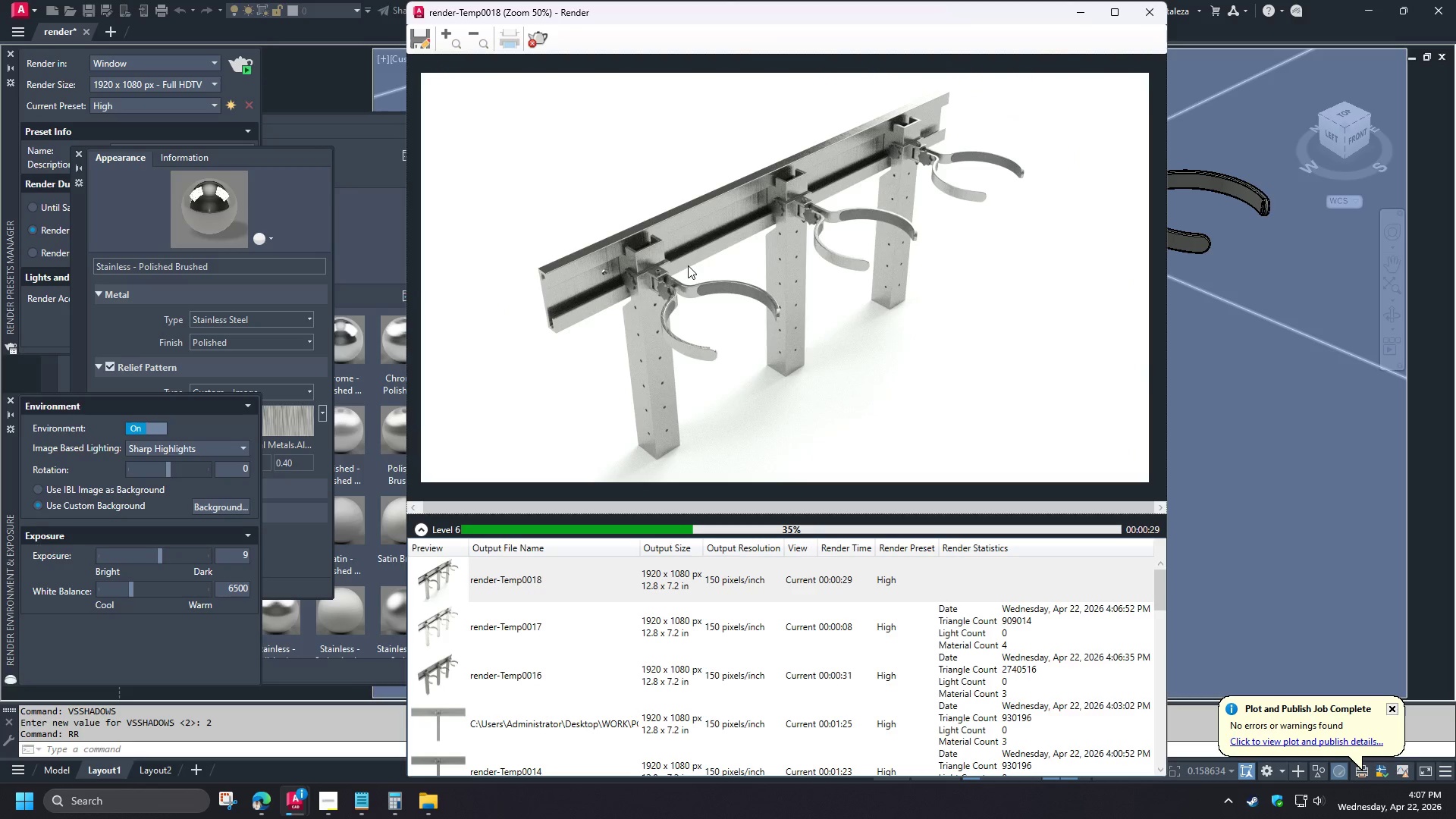 
left_click([535, 36])
 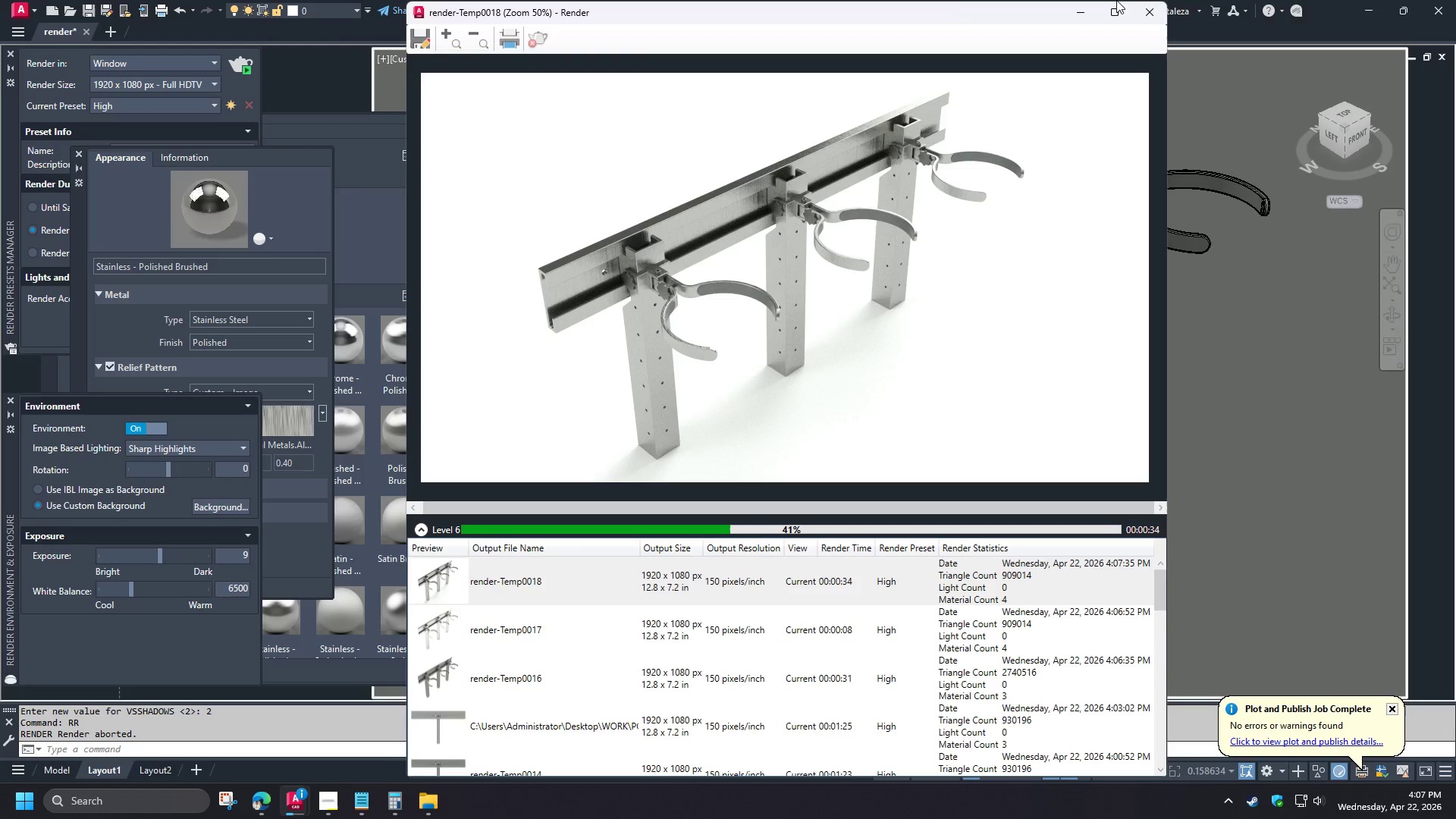 
left_click([1157, 20])
 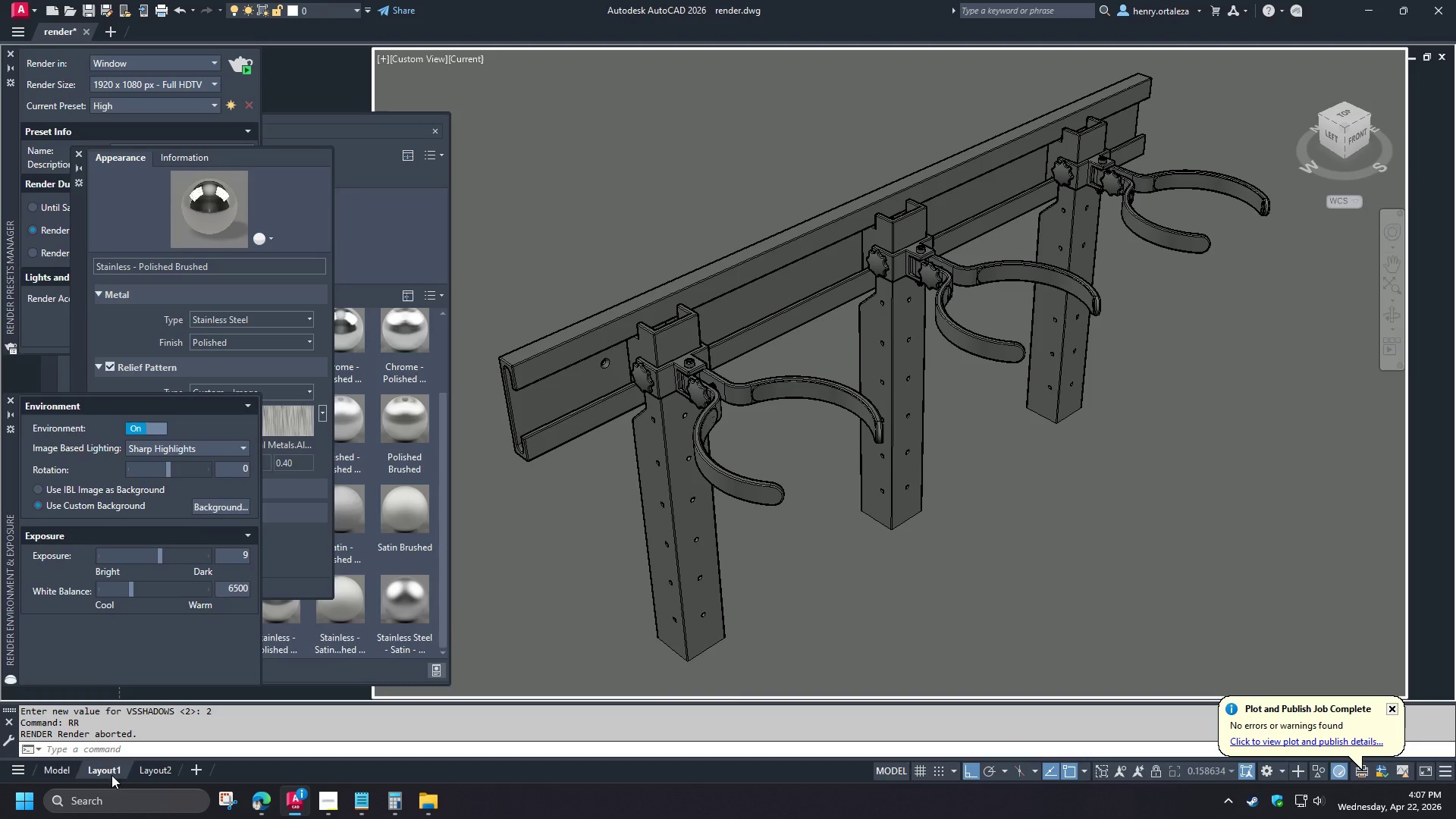 
left_click([52, 774])
 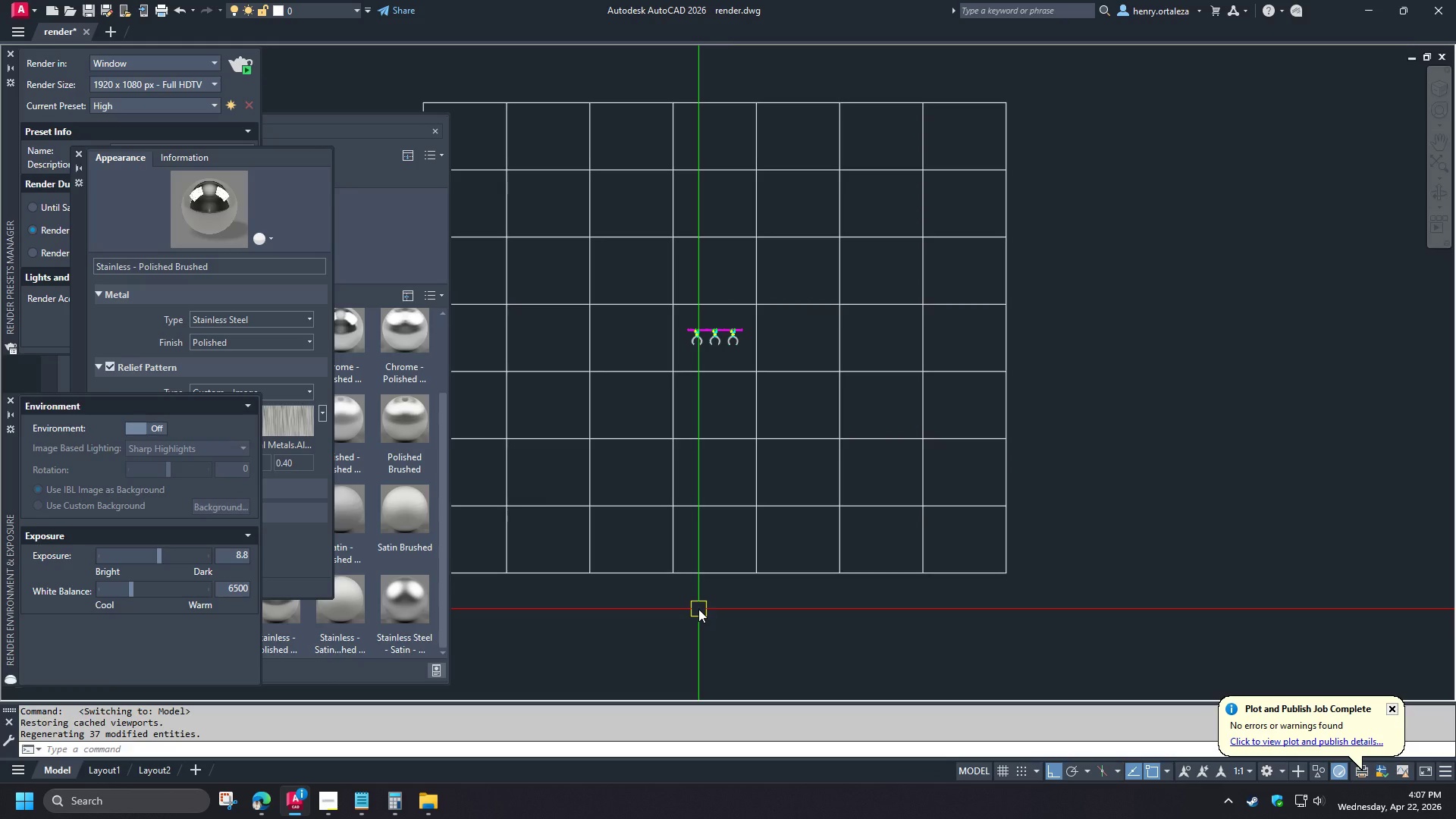 
key(Minus)
 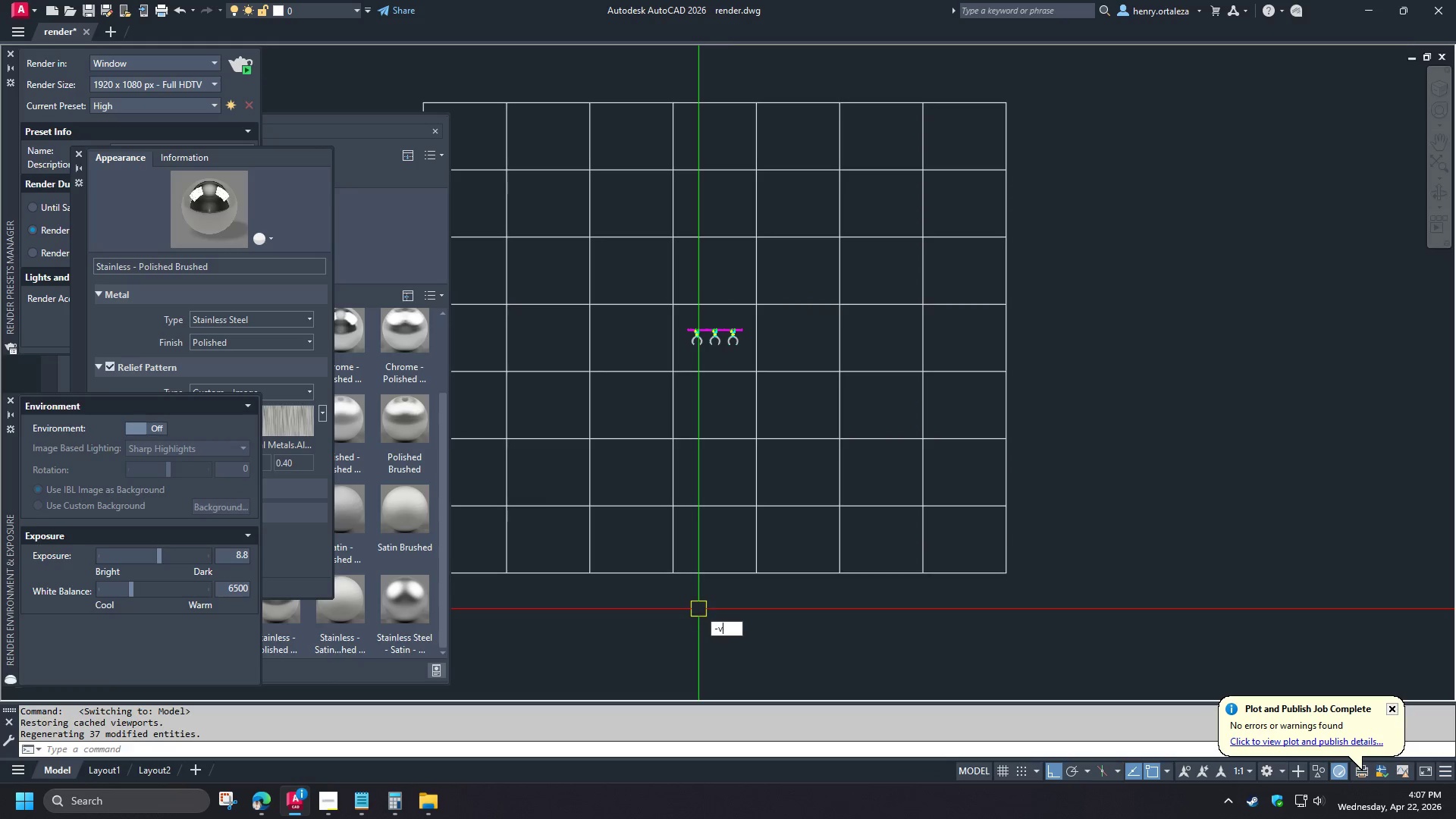 
key(V)
 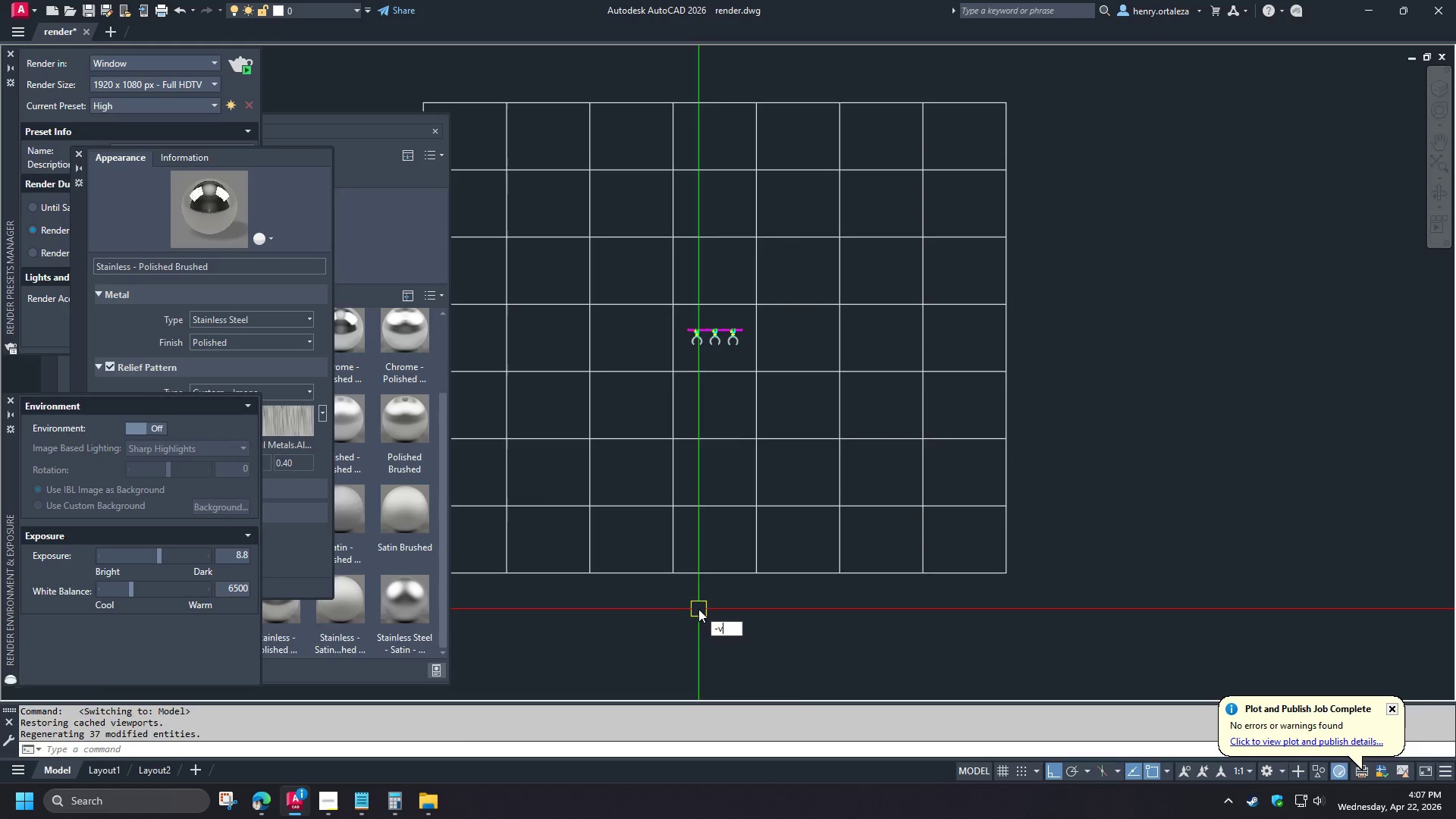 
key(Space)
 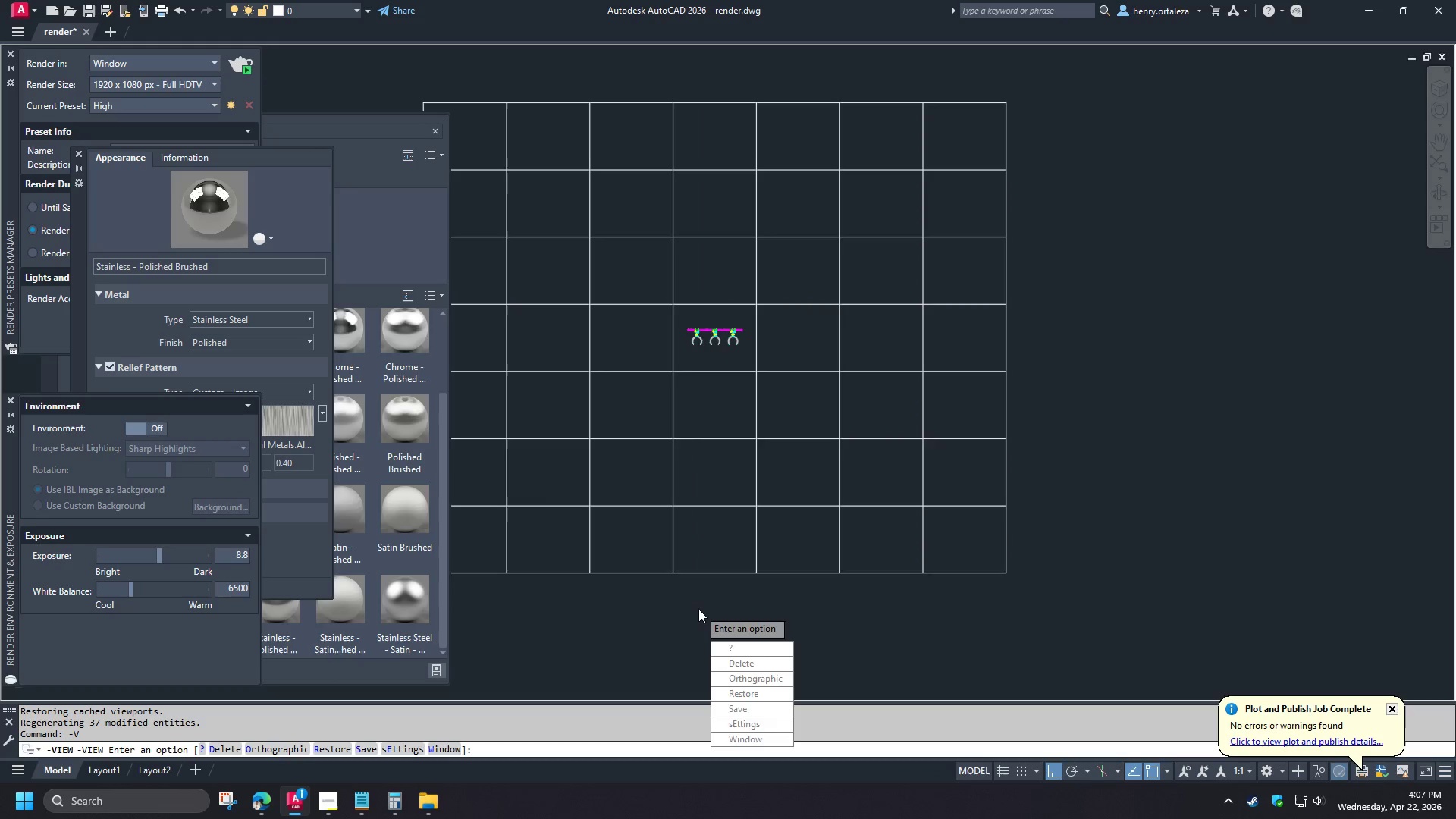 
key(S)
 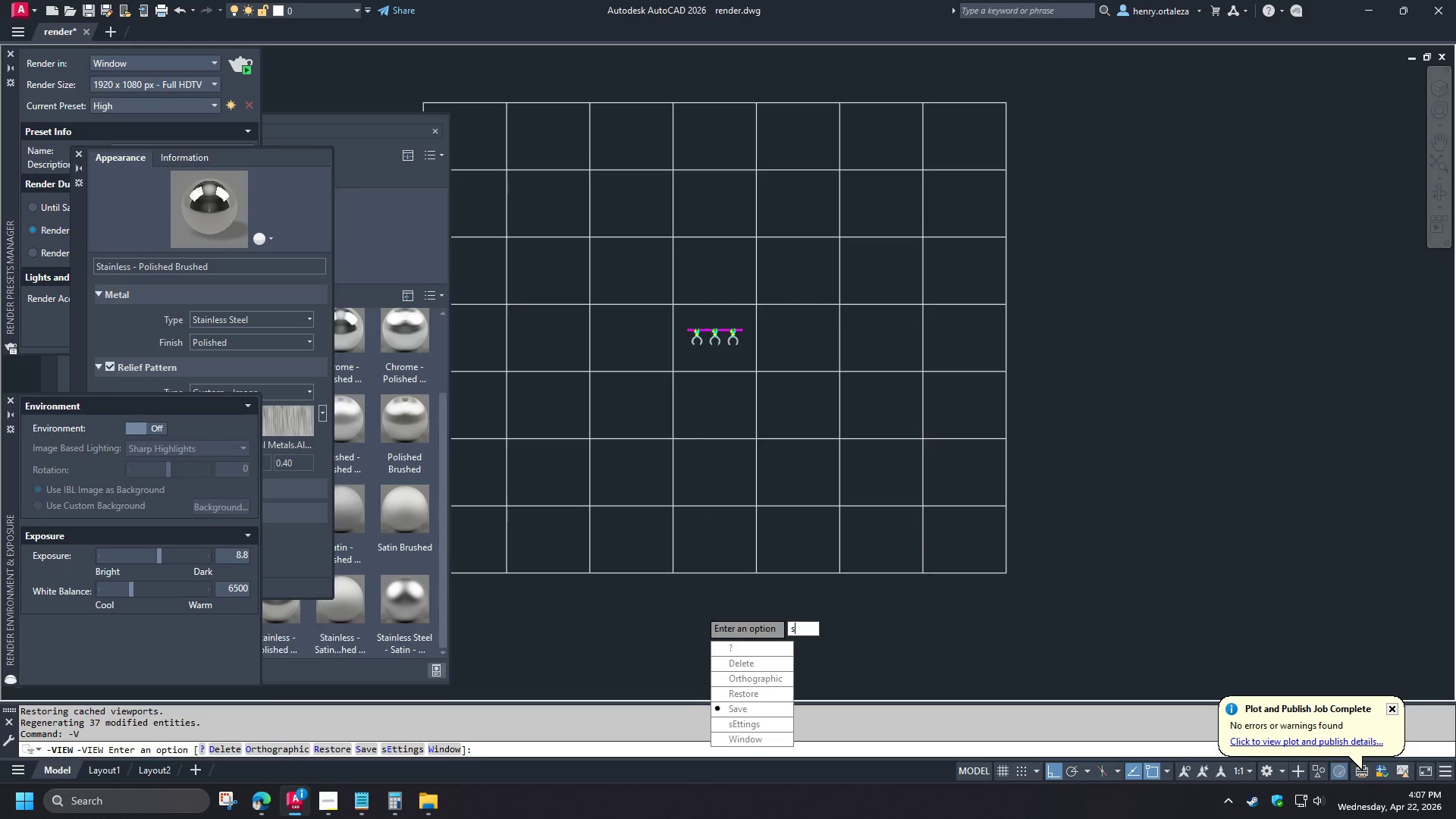 
key(W)
 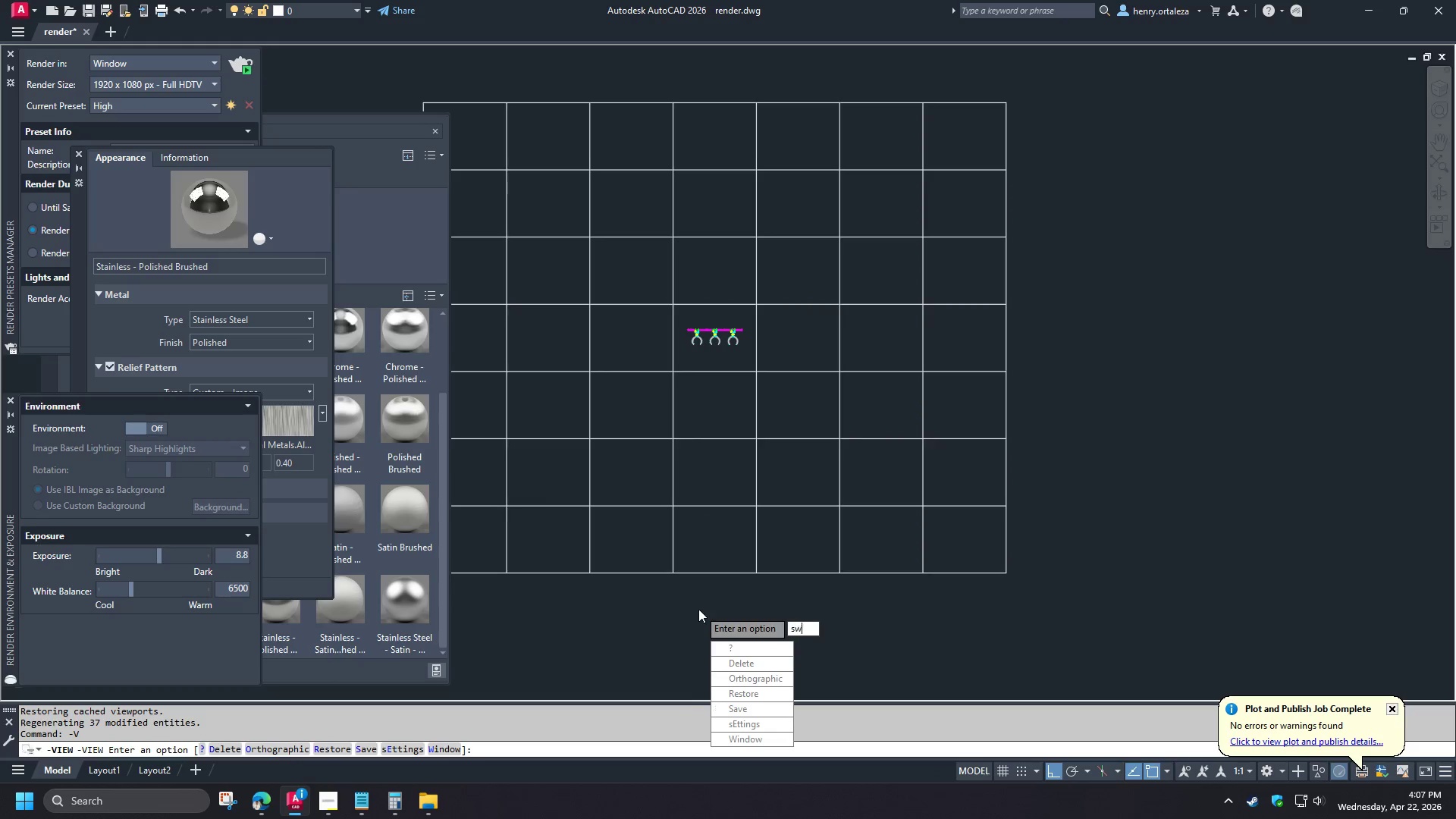 
key(Space)
 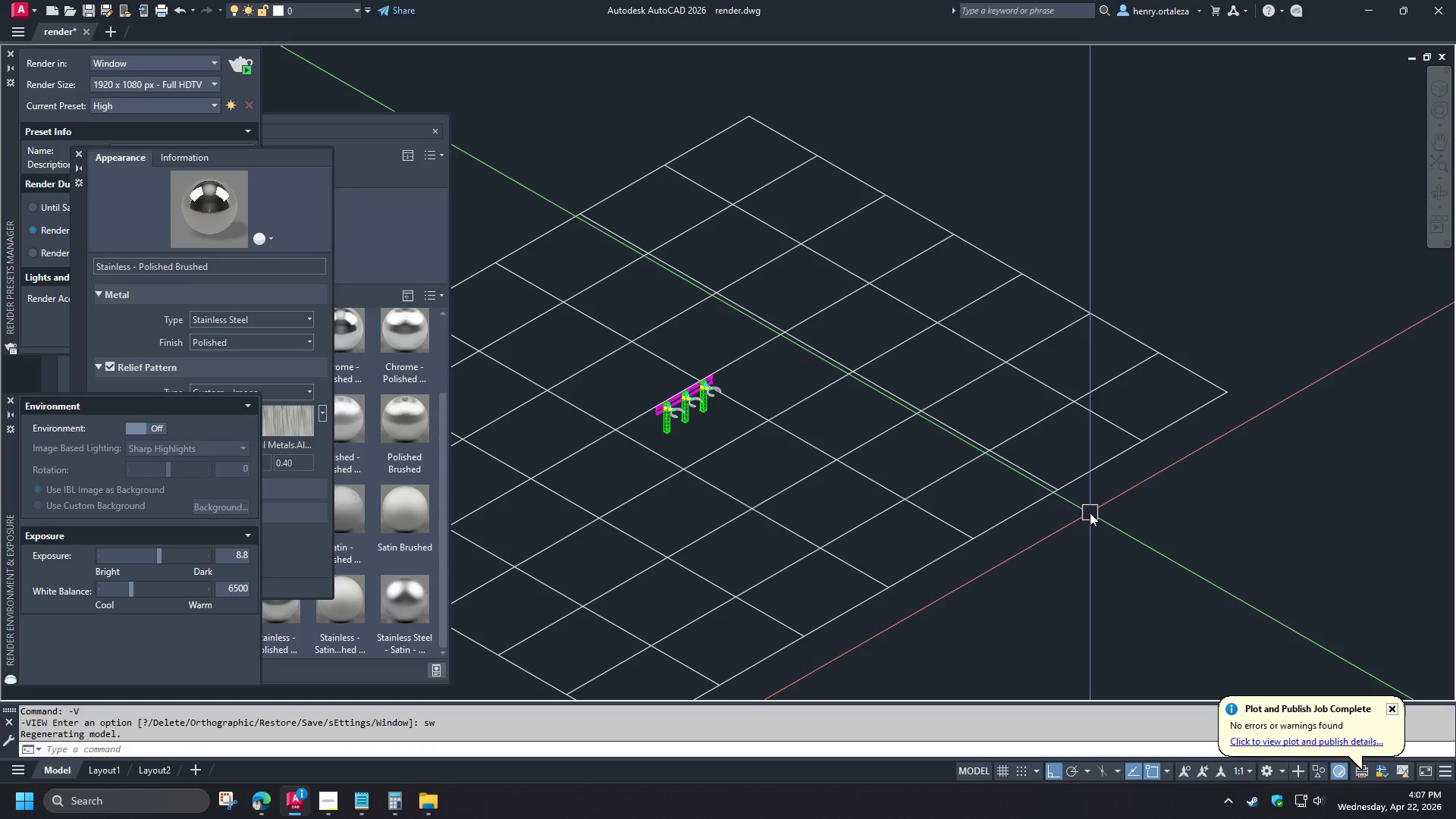 
type(ucs)
 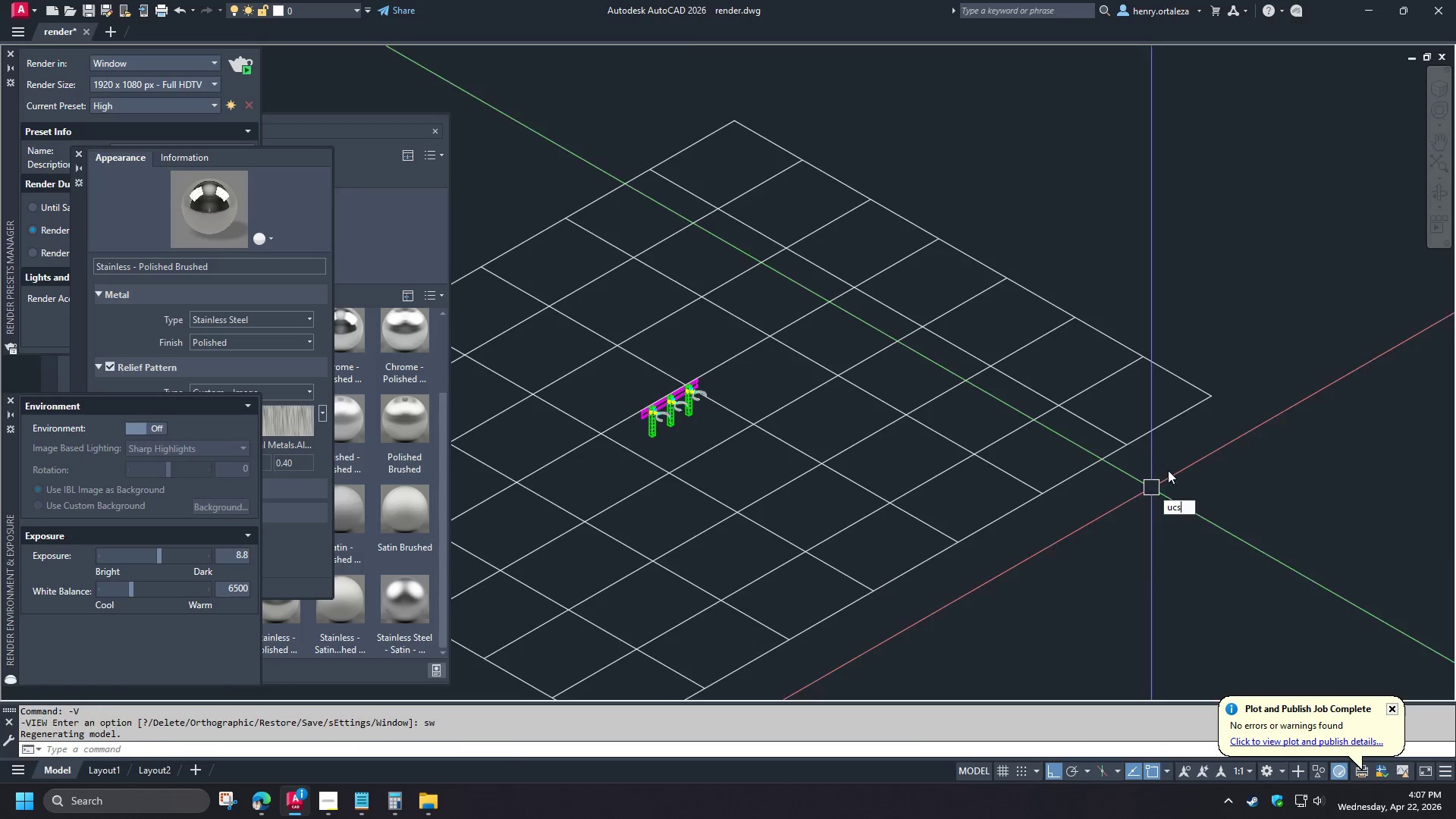 
key(Space)
 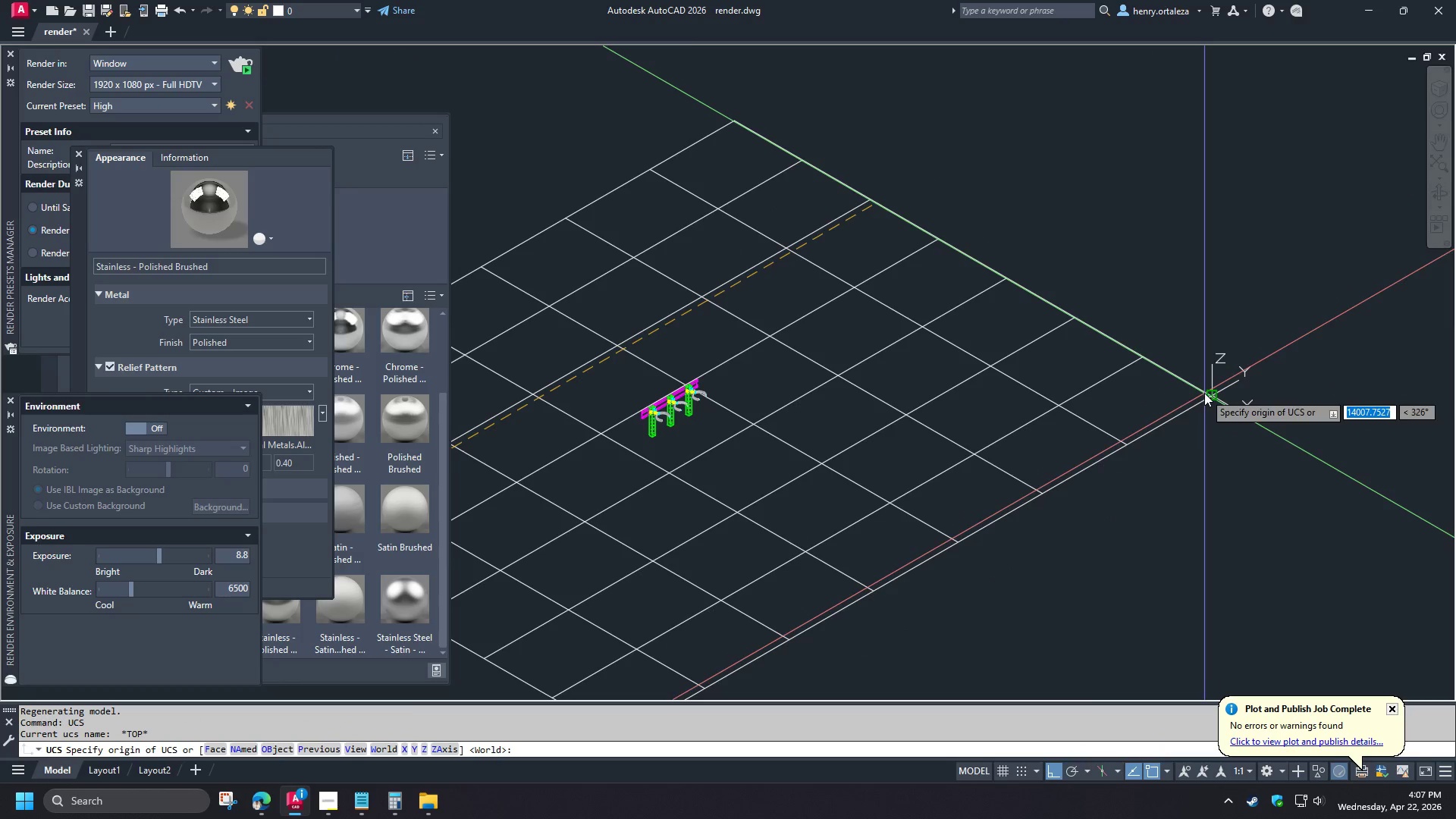 
left_click([1205, 394])
 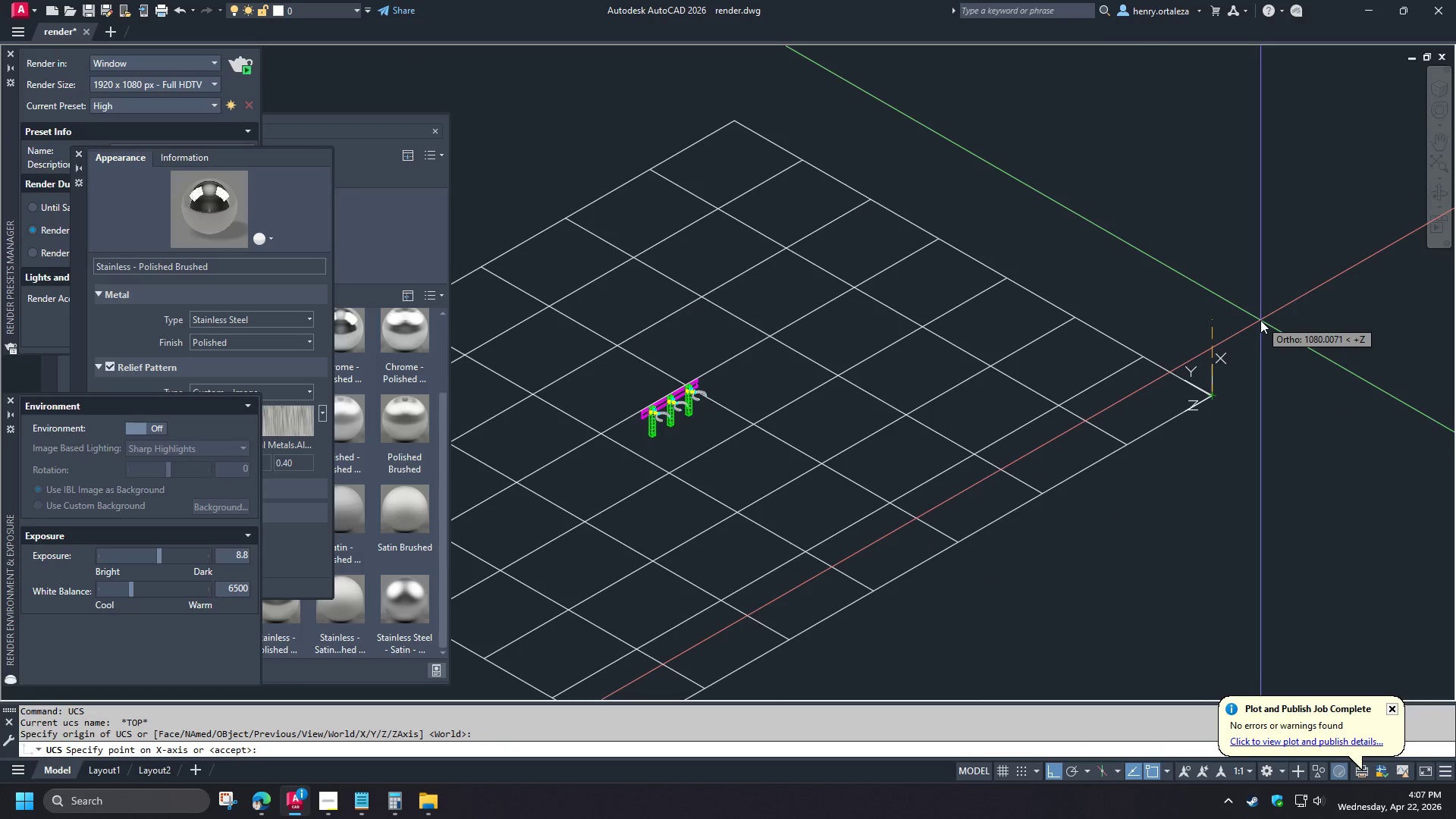 
scroll: coordinate [1128, 494], scroll_direction: down, amount: 1.0
 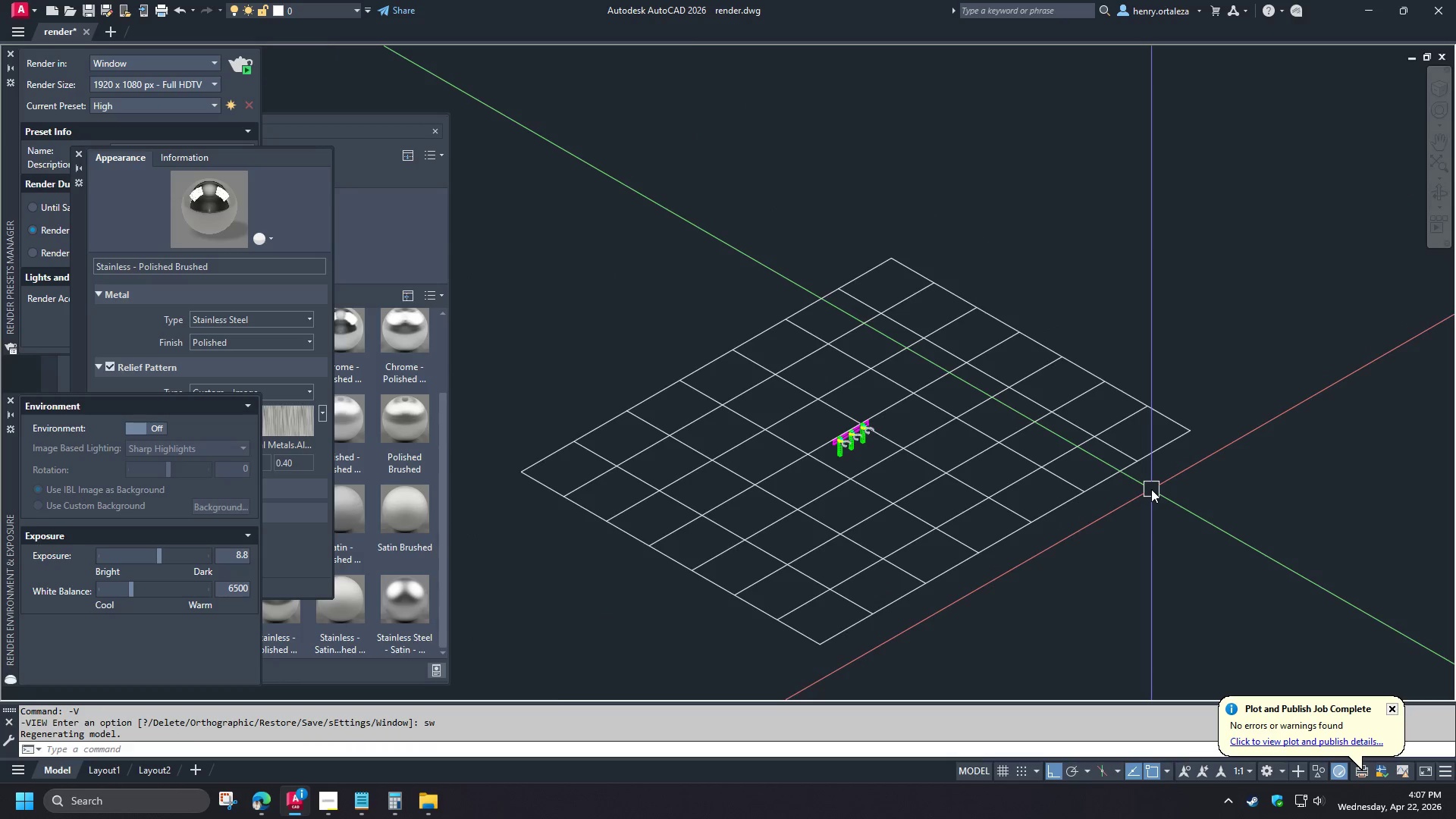 
left_click([1260, 320])
 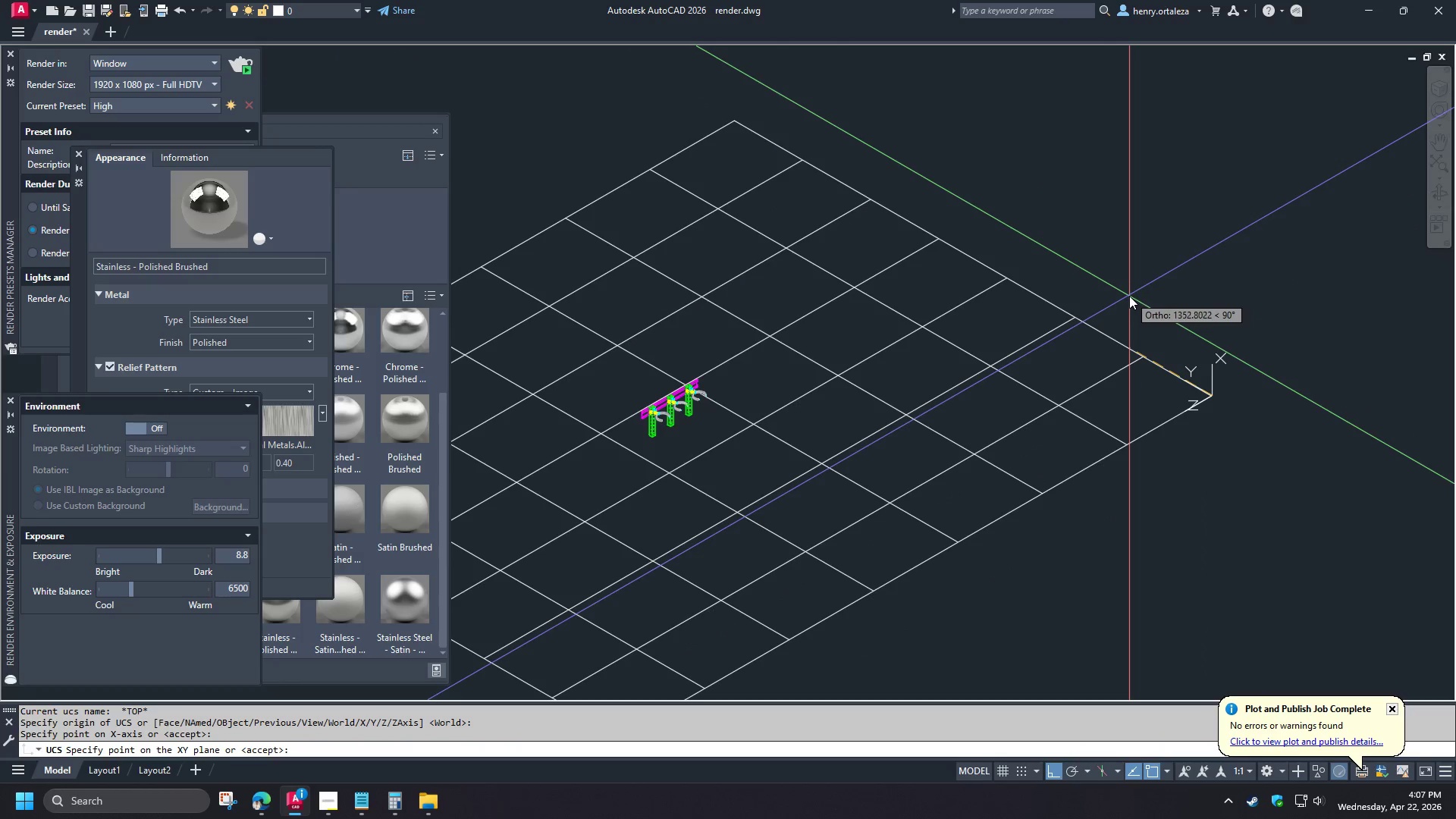 
scroll: coordinate [1151, 489], scroll_direction: up, amount: 1.0
 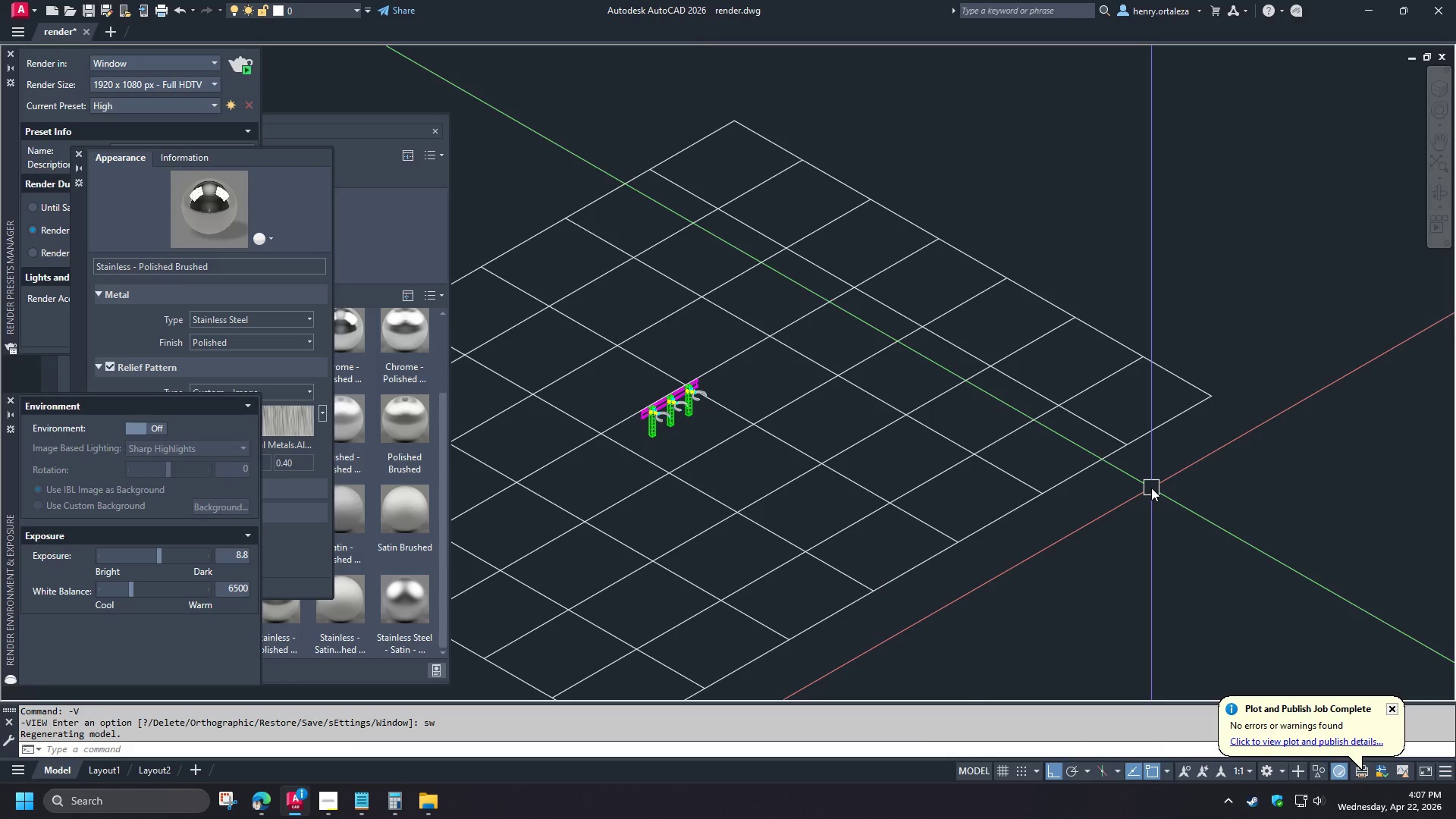 
left_click([1129, 295])
 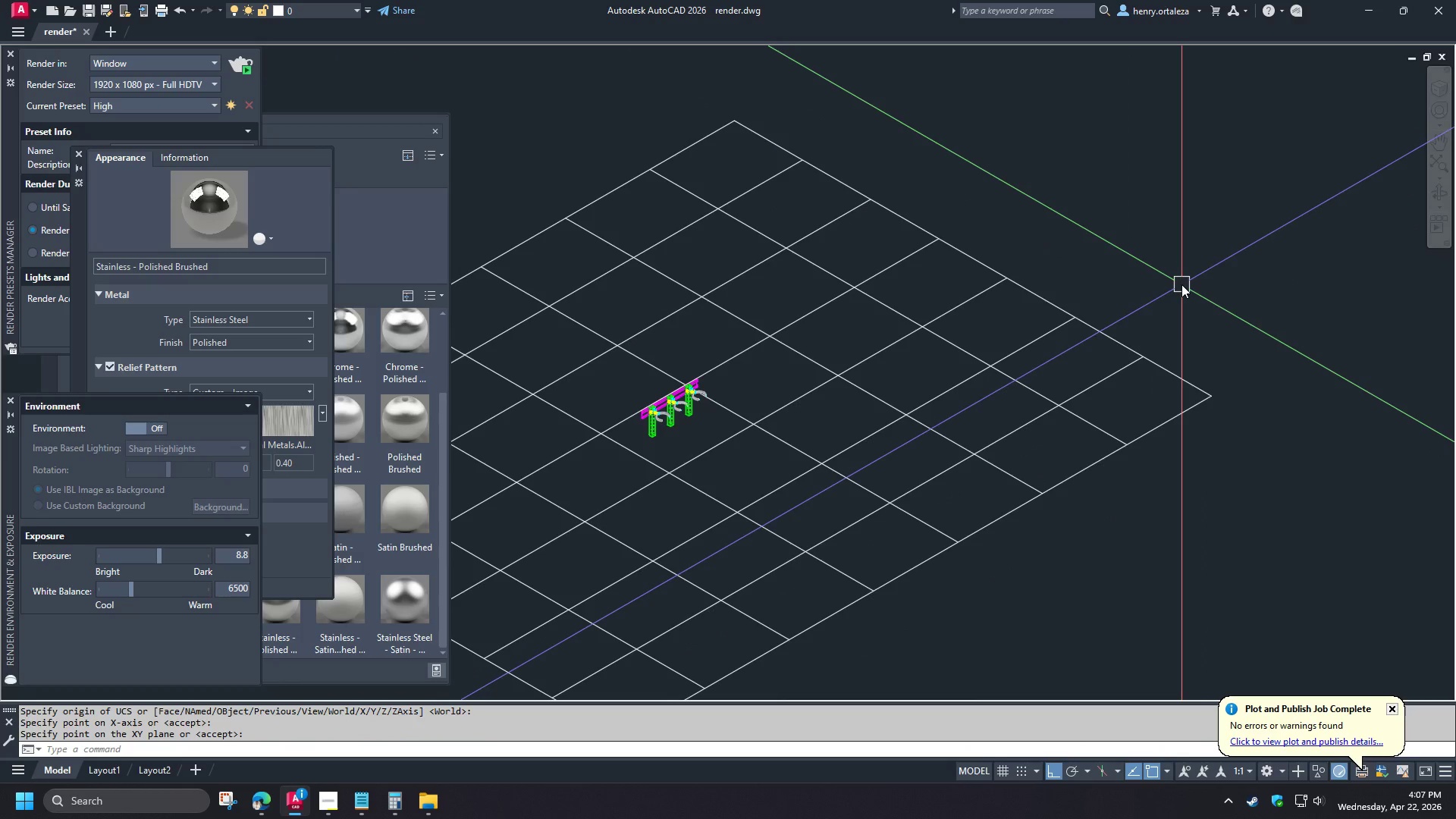 
type(pl)
 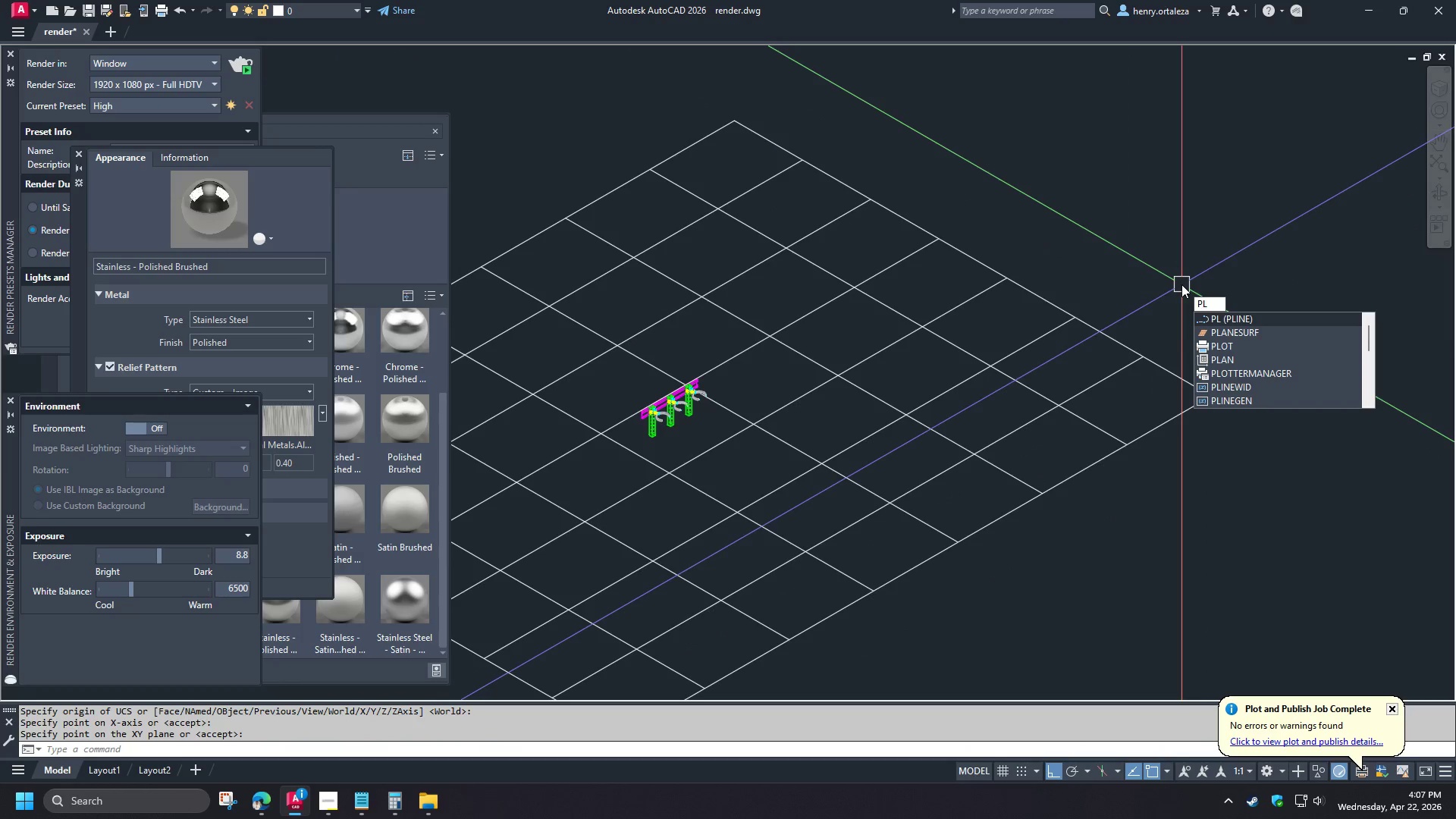 
key(A)
 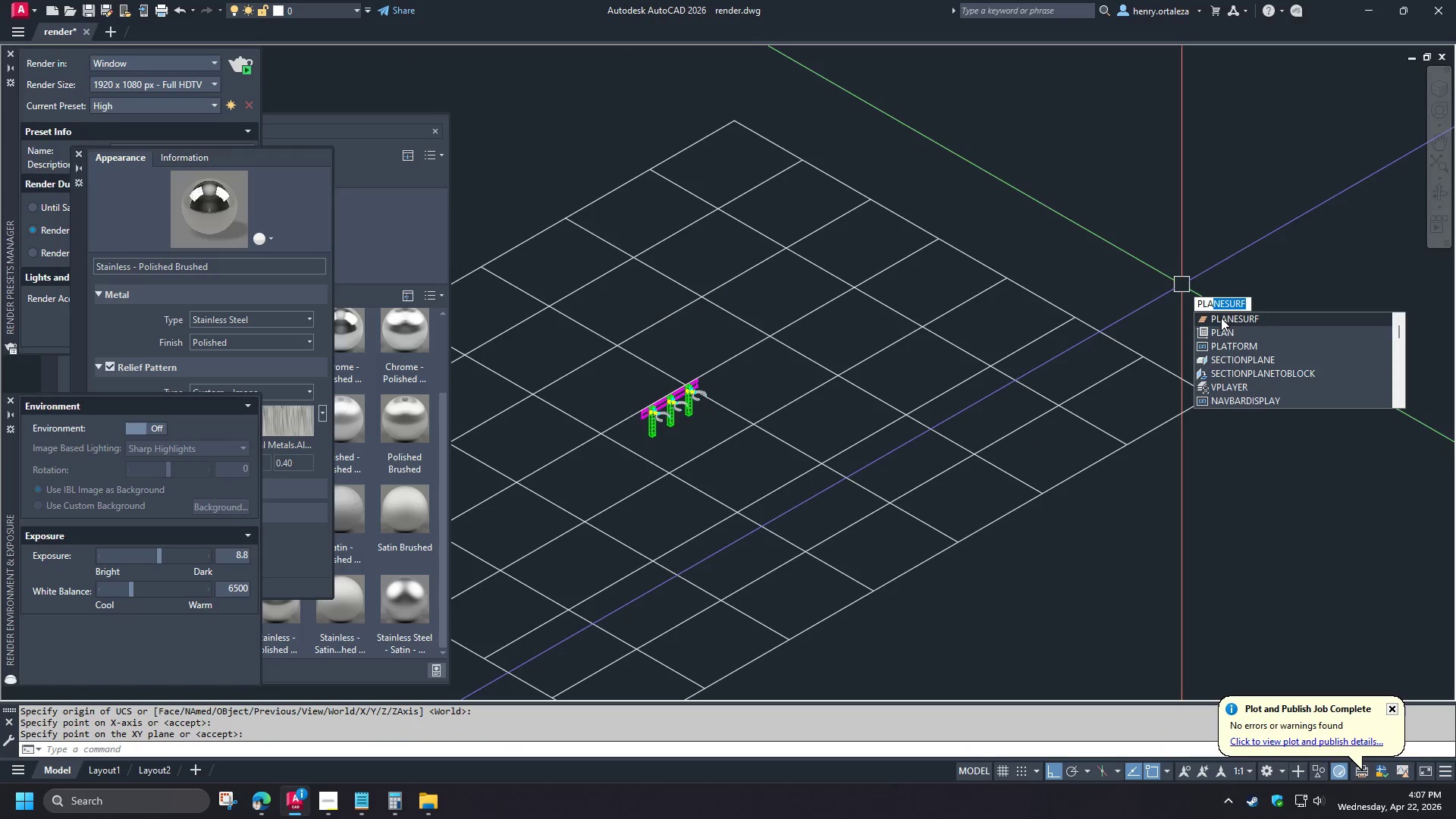 
left_click([1221, 318])
 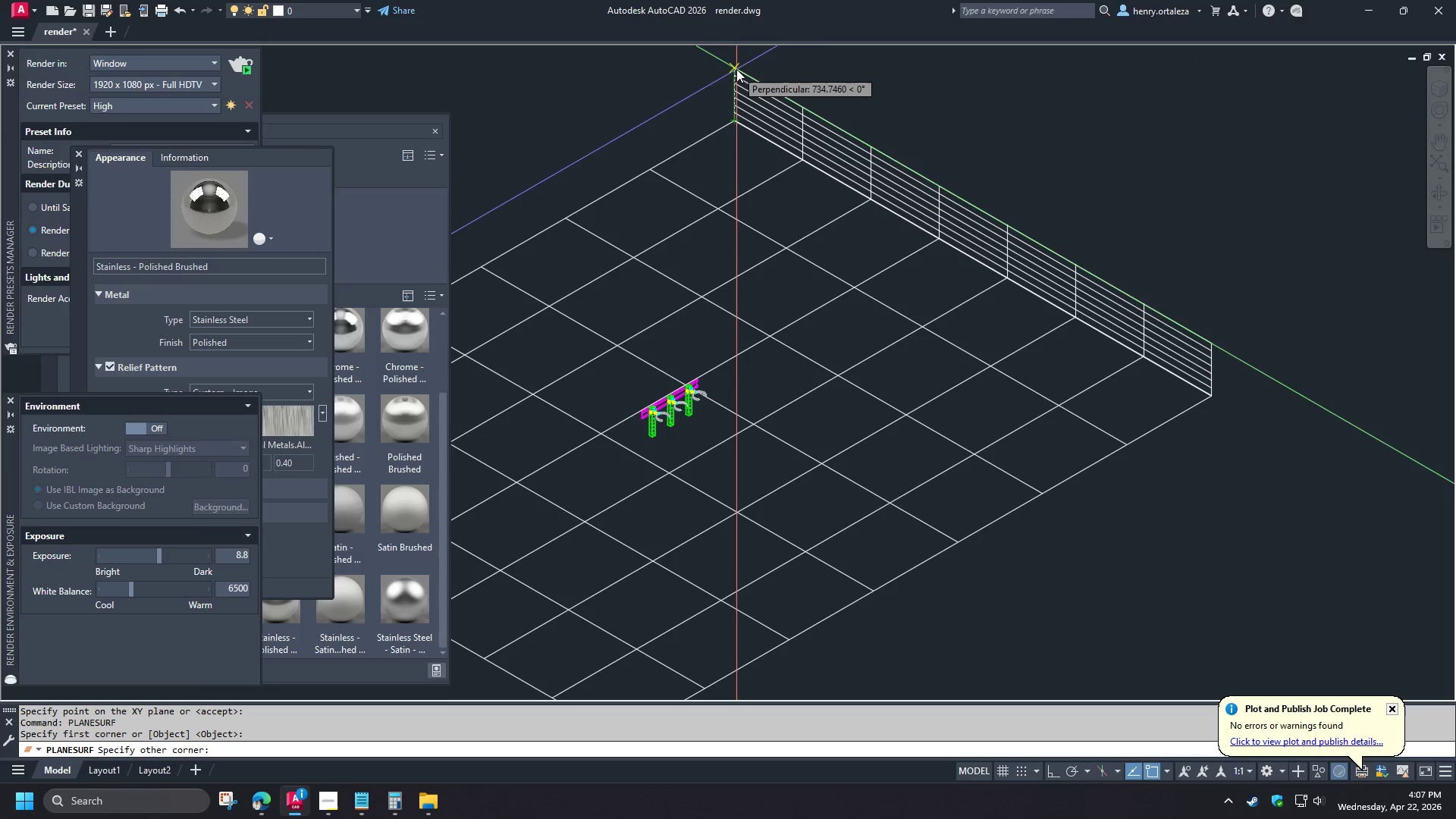 
wait(7.16)
 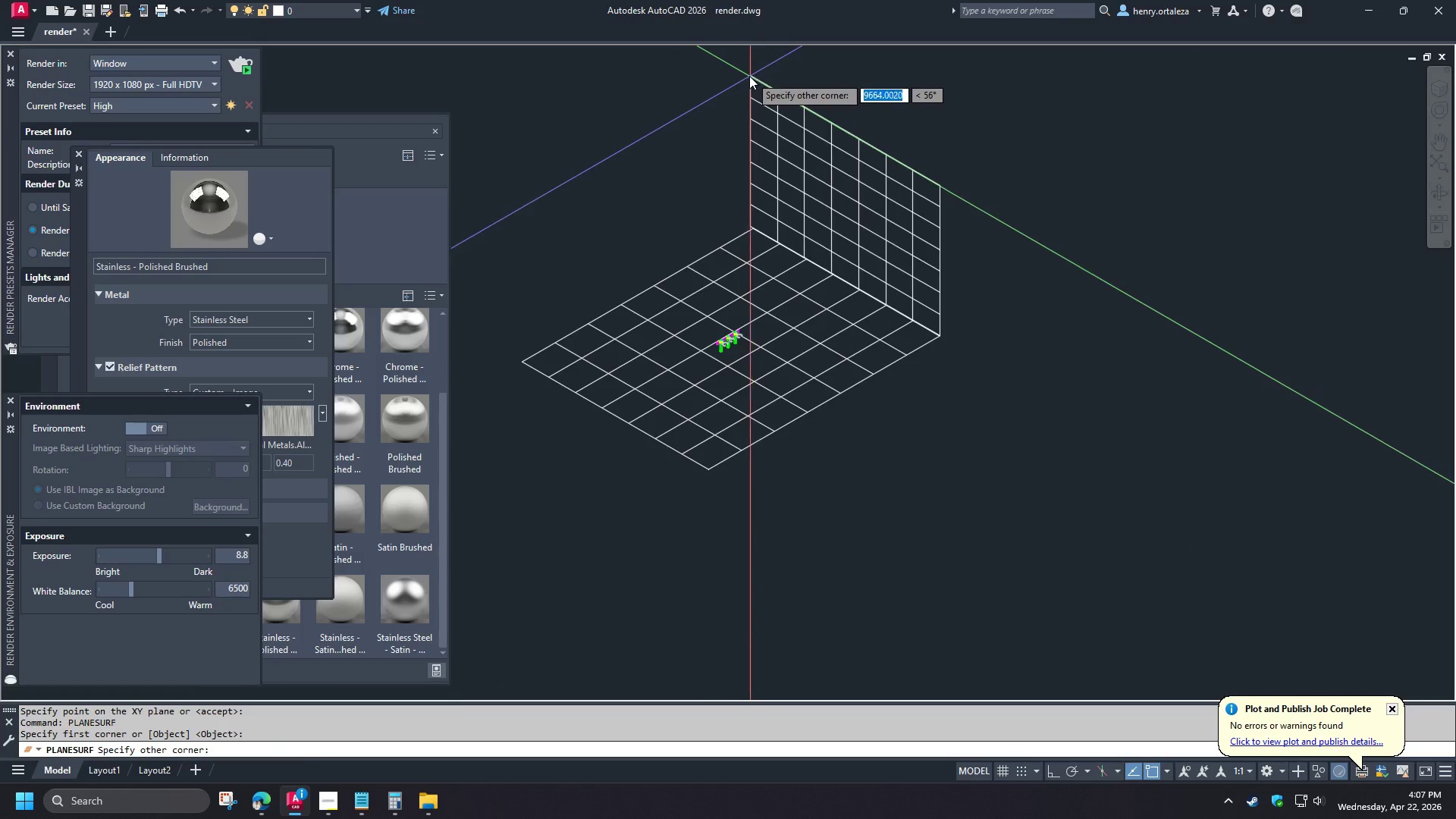 
left_click([755, 66])
 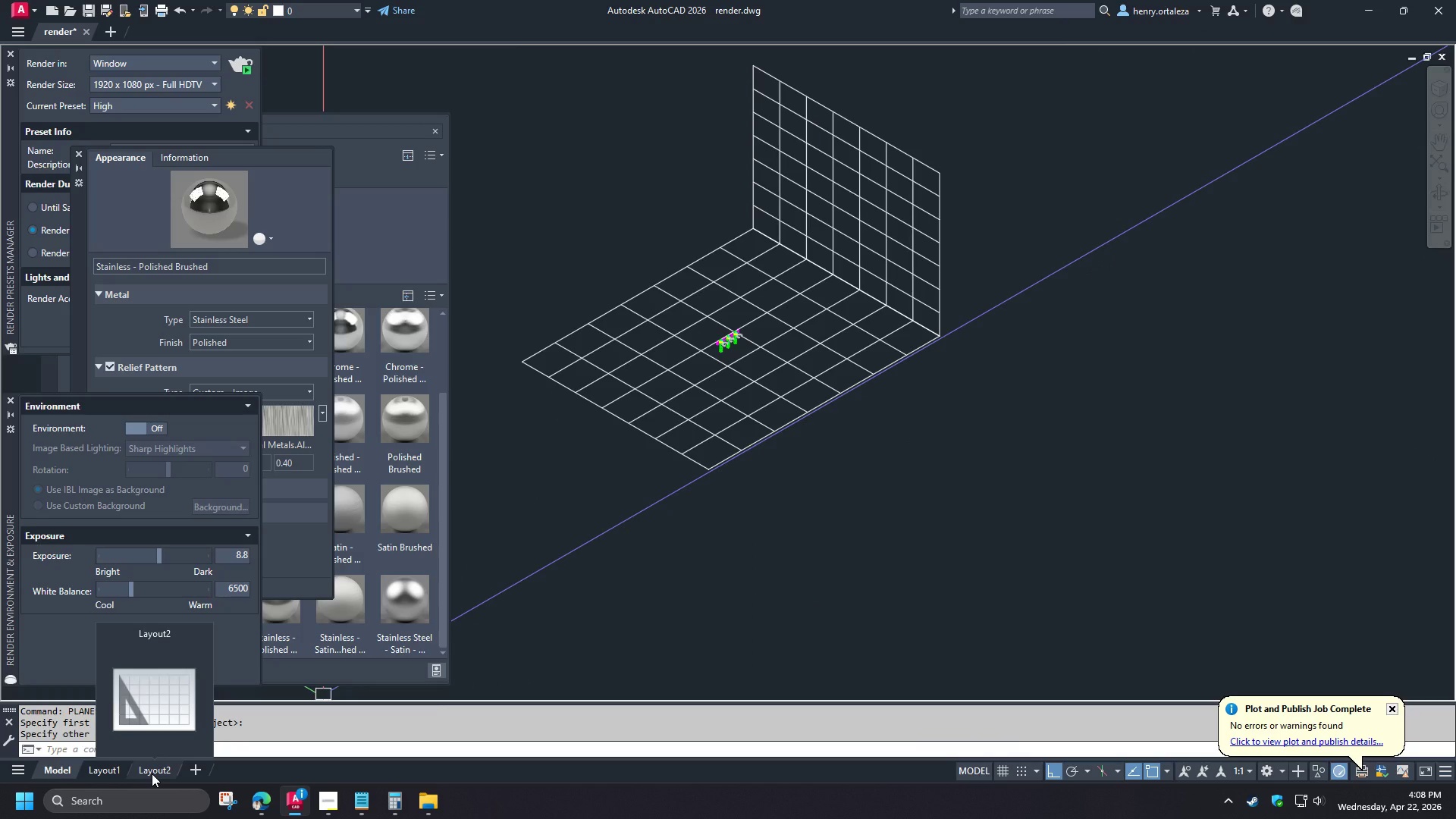 
scroll: coordinate [756, 149], scroll_direction: down, amount: 2.0
 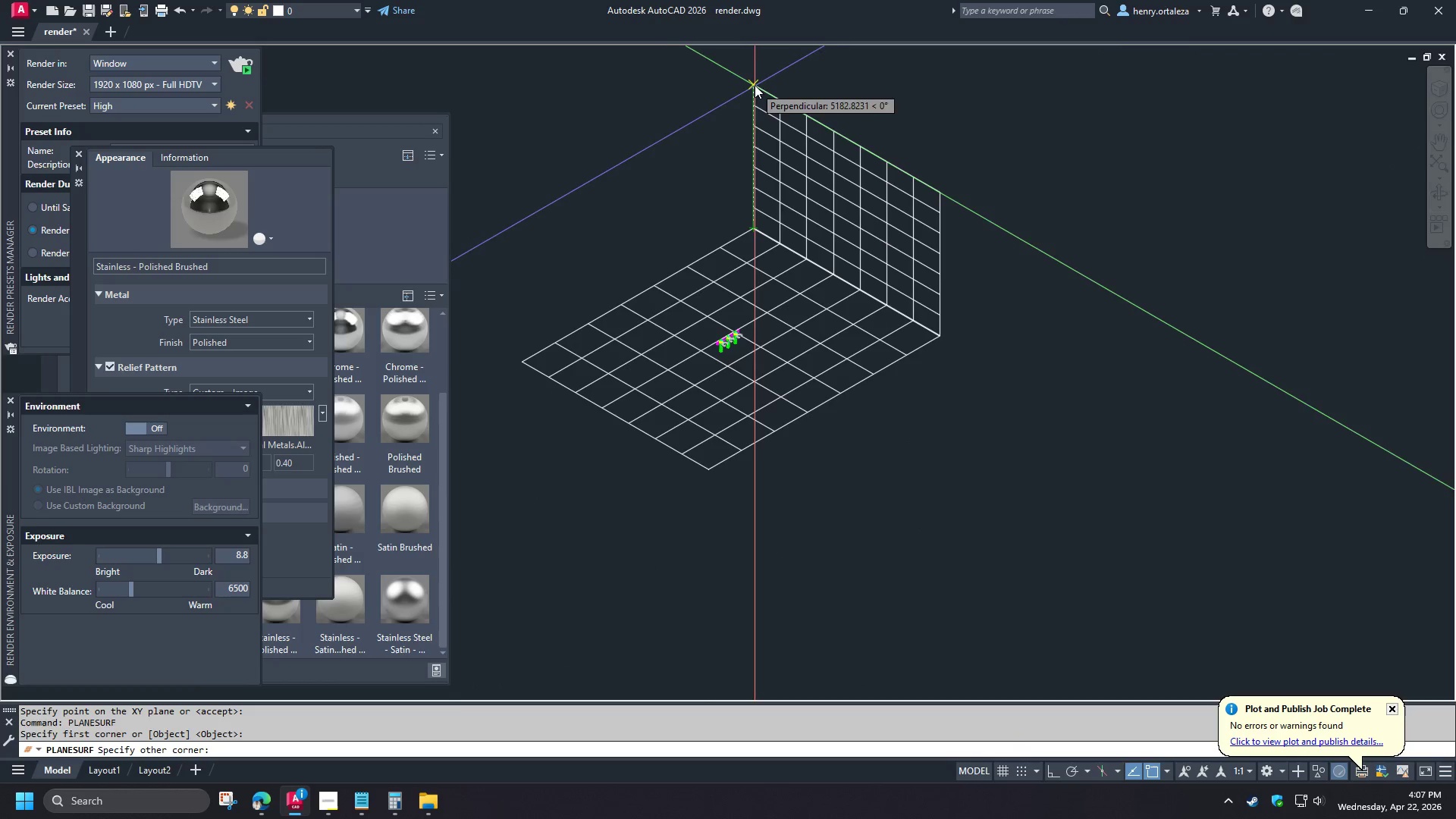 
left_click([99, 772])
 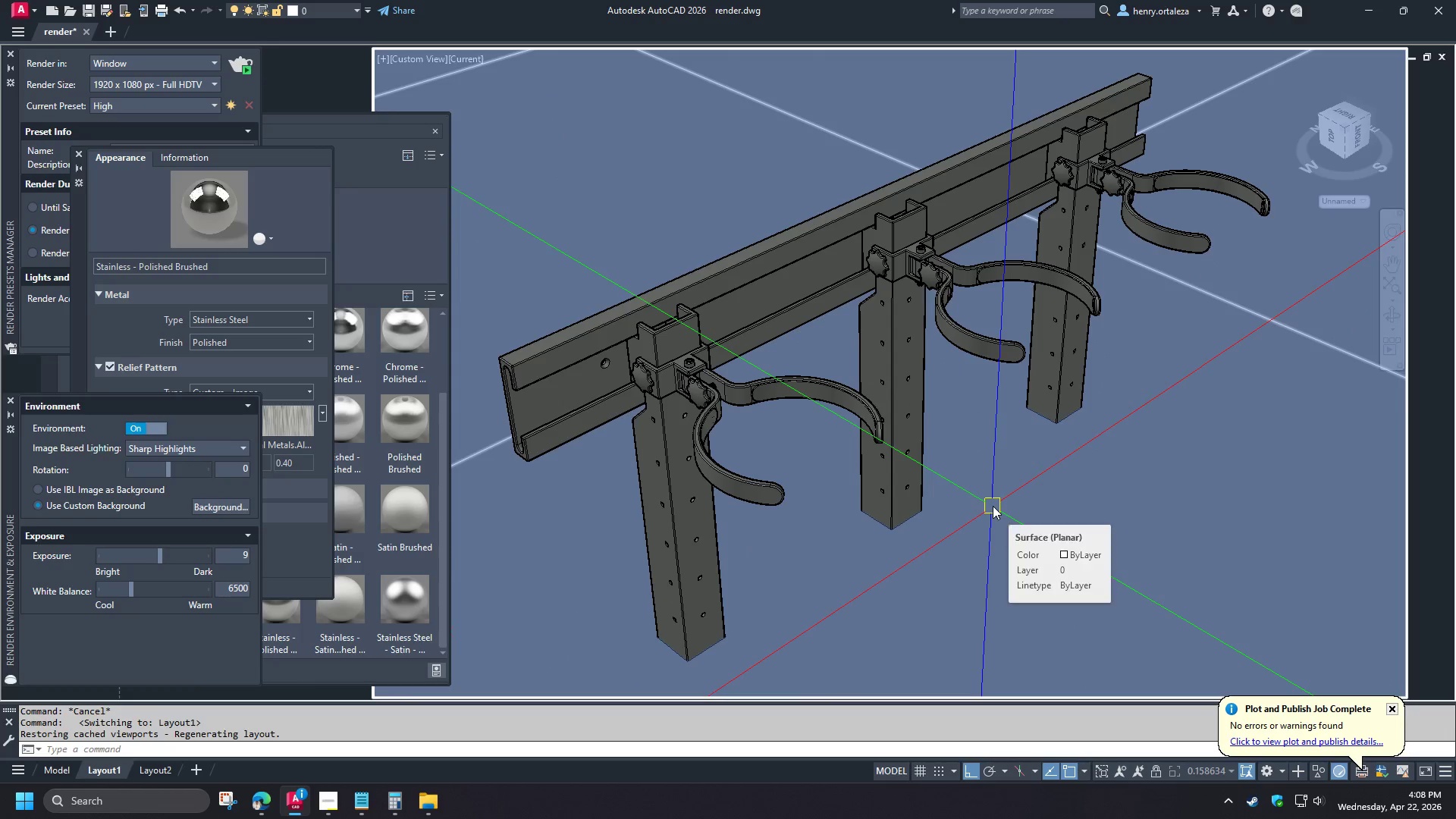 
type(rr )
 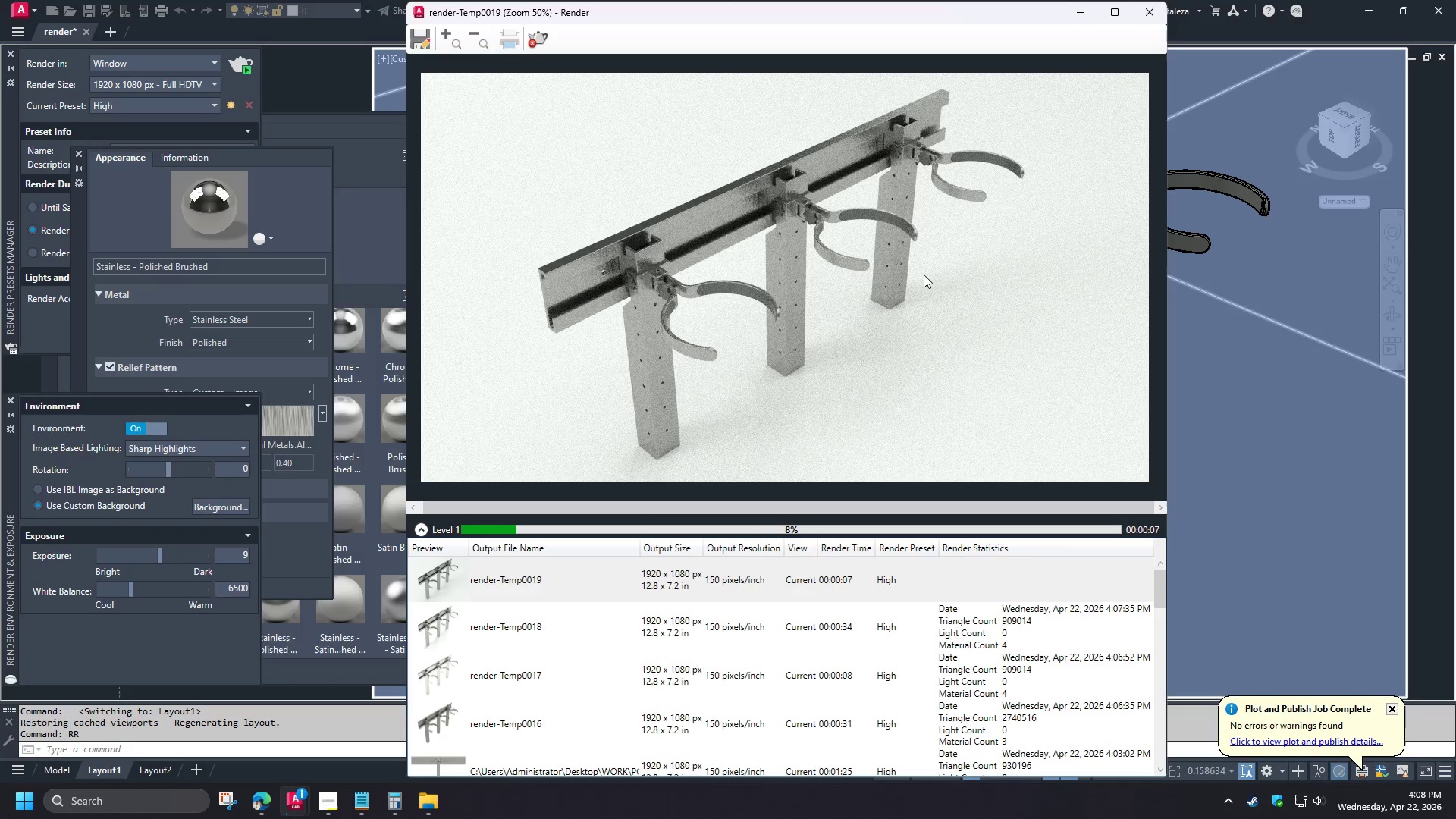 
wait(13.3)
 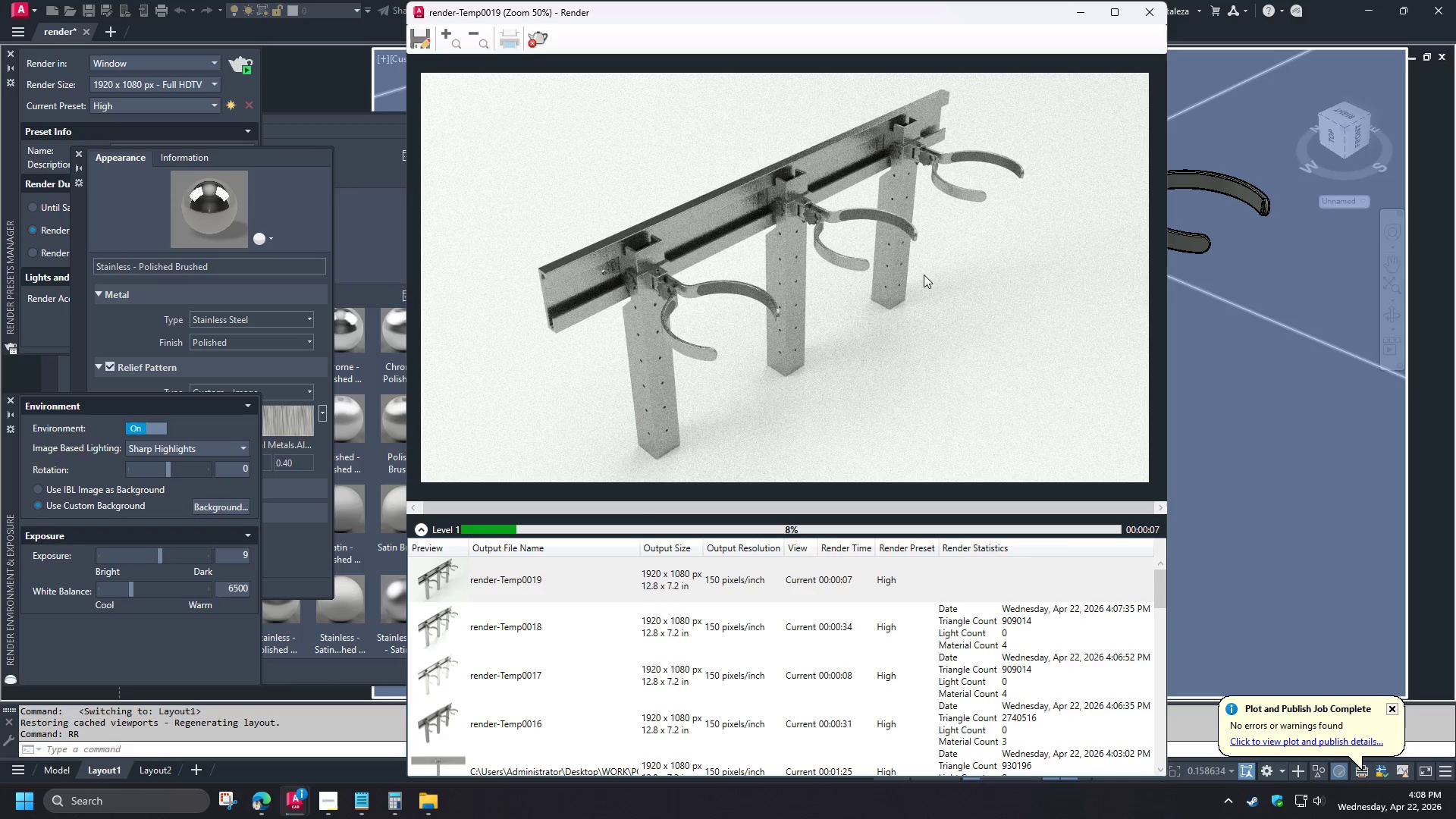 
left_click([541, 39])
 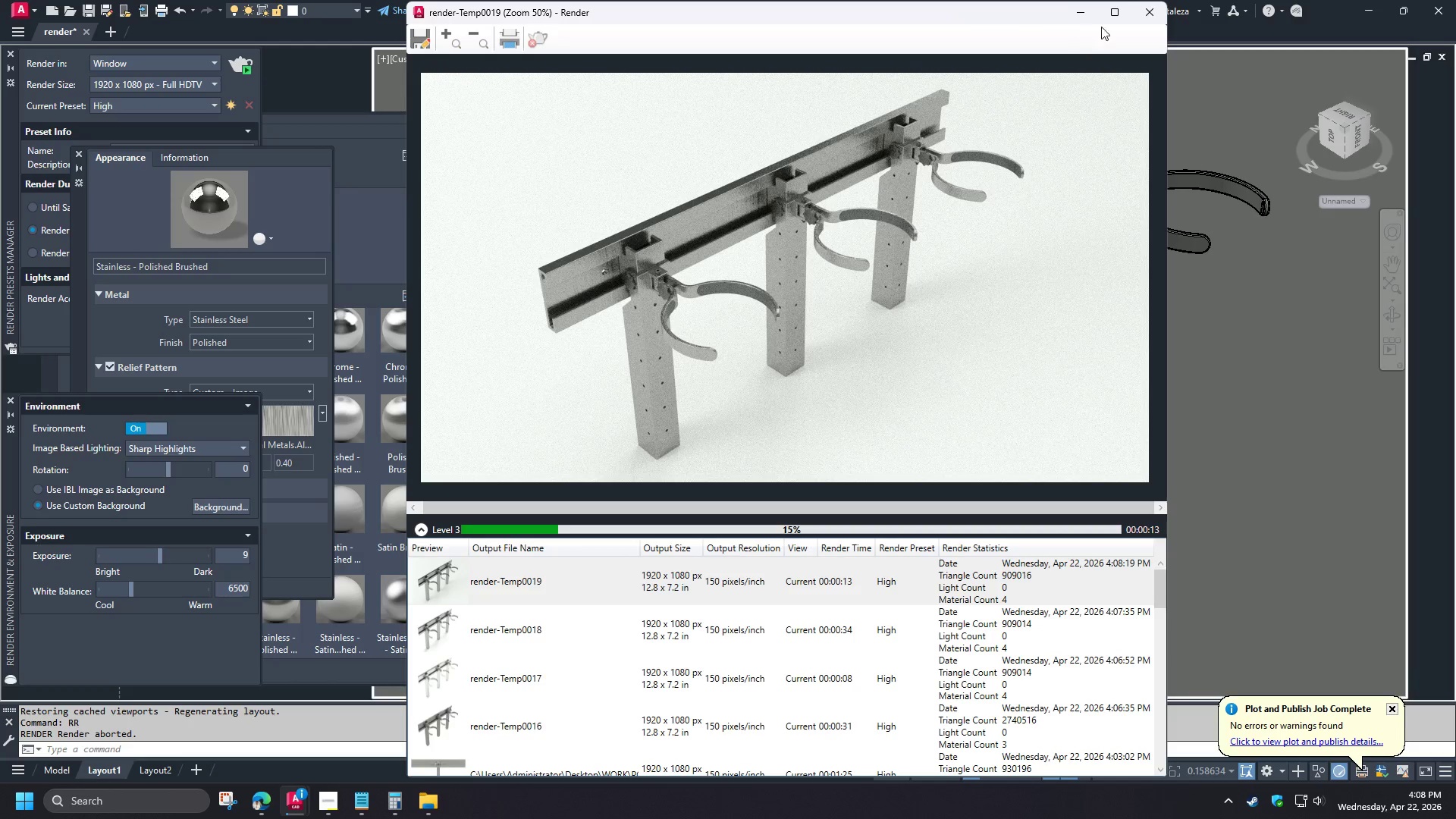 
left_click([1138, 9])
 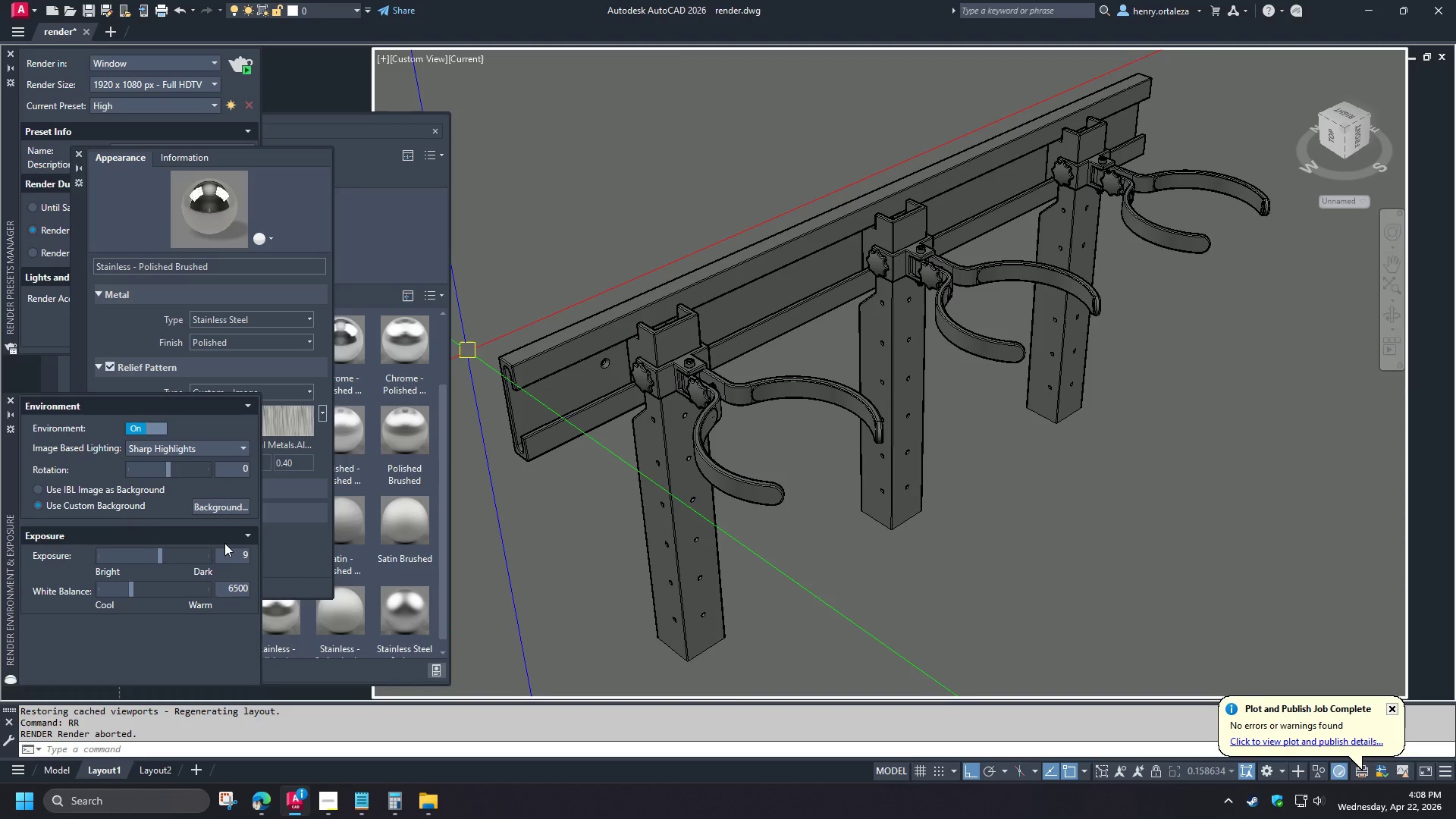 
left_click_drag(start_coordinate=[235, 556], to_coordinate=[256, 560])
 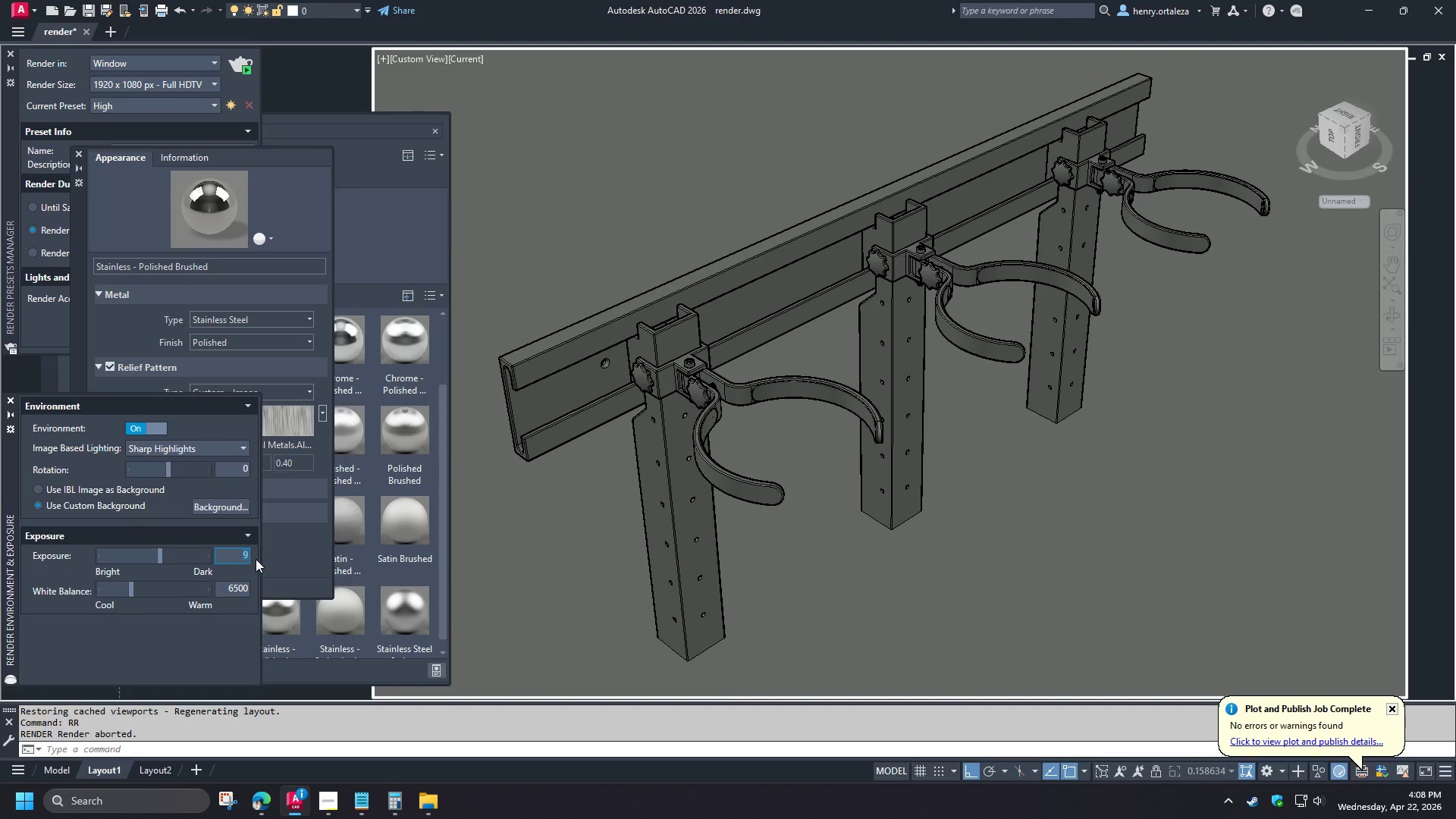 
key(8)
 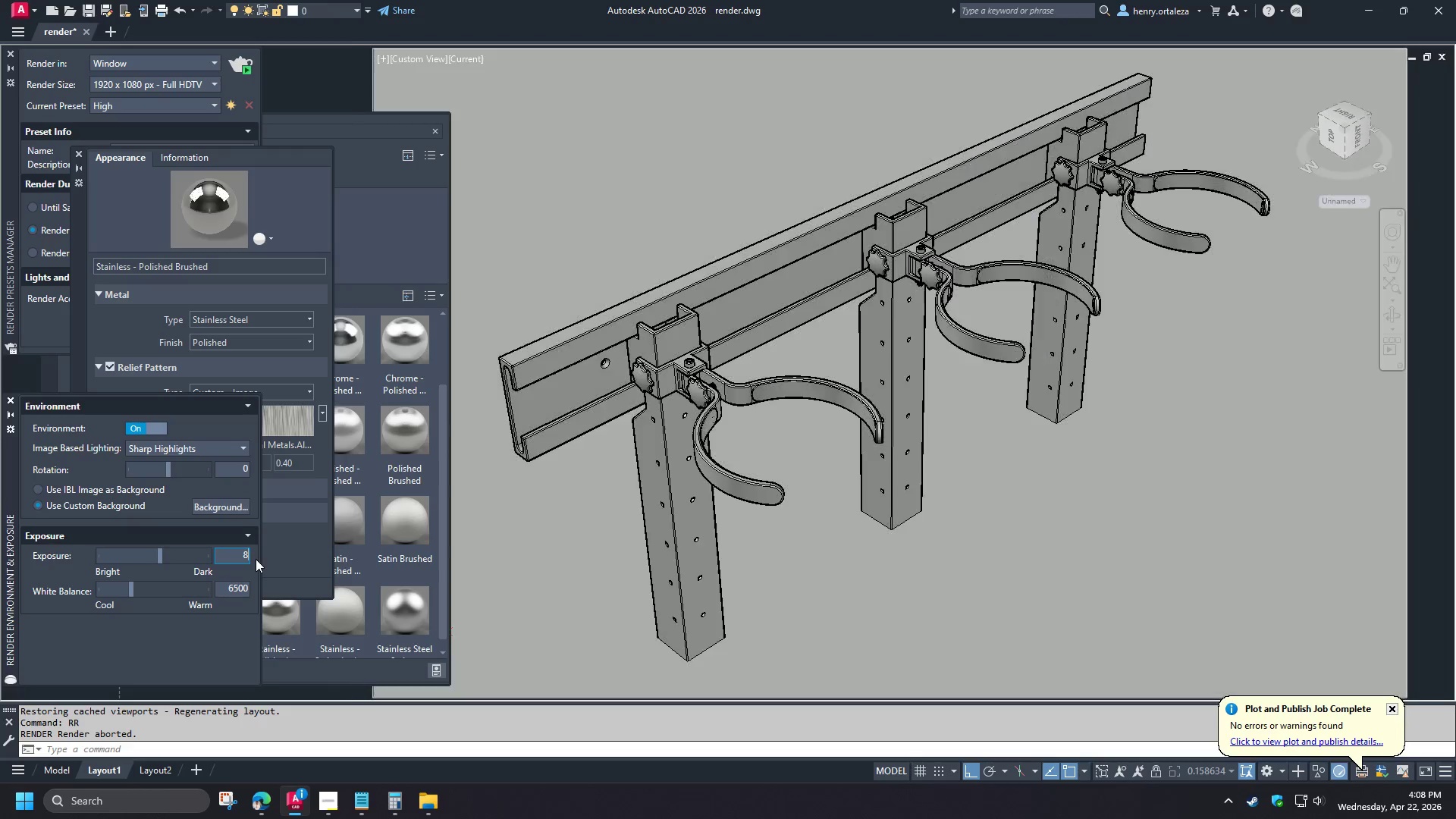 
key(NumpadEnter)
type(rr )
 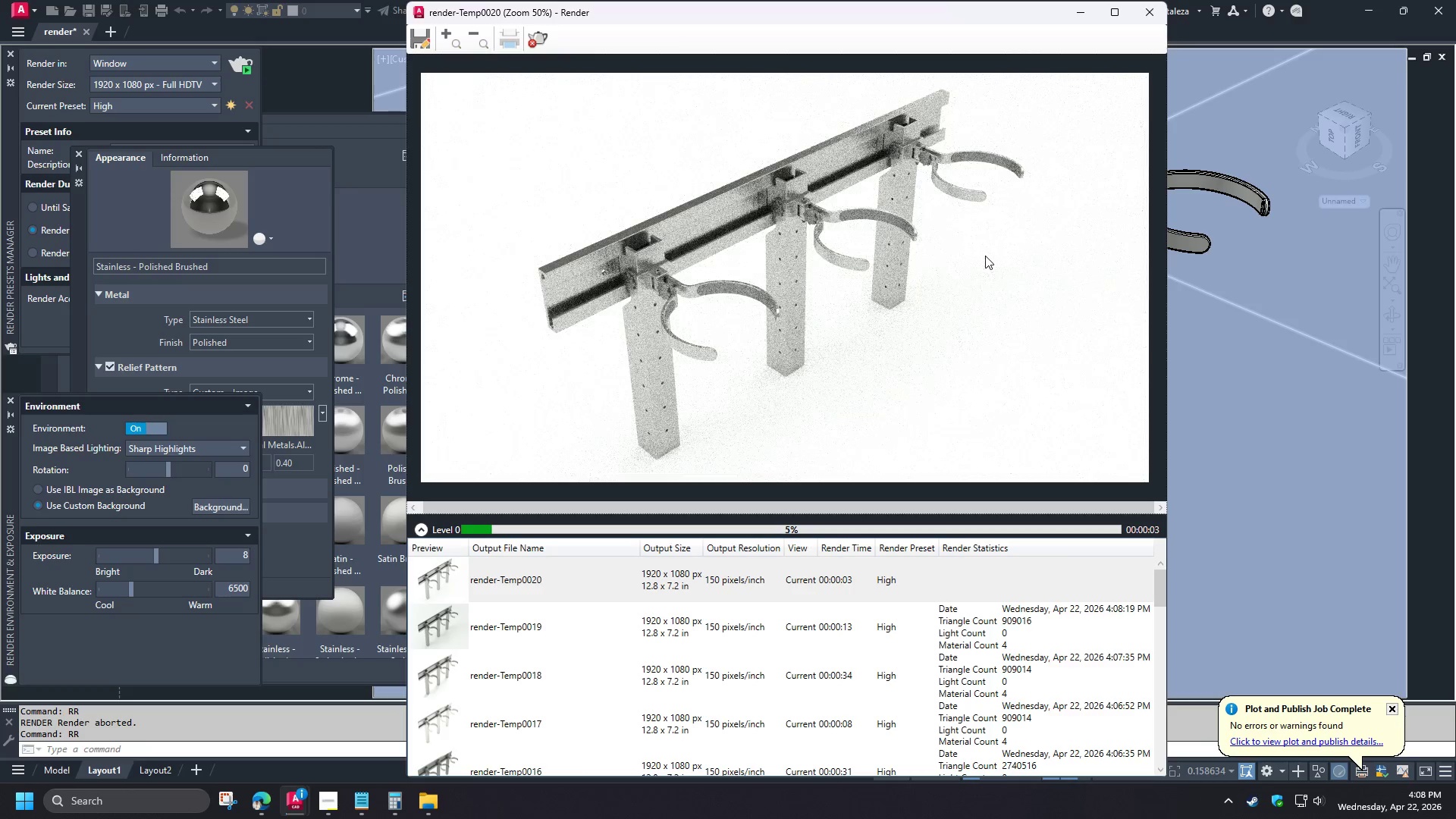 
wait(9.03)
 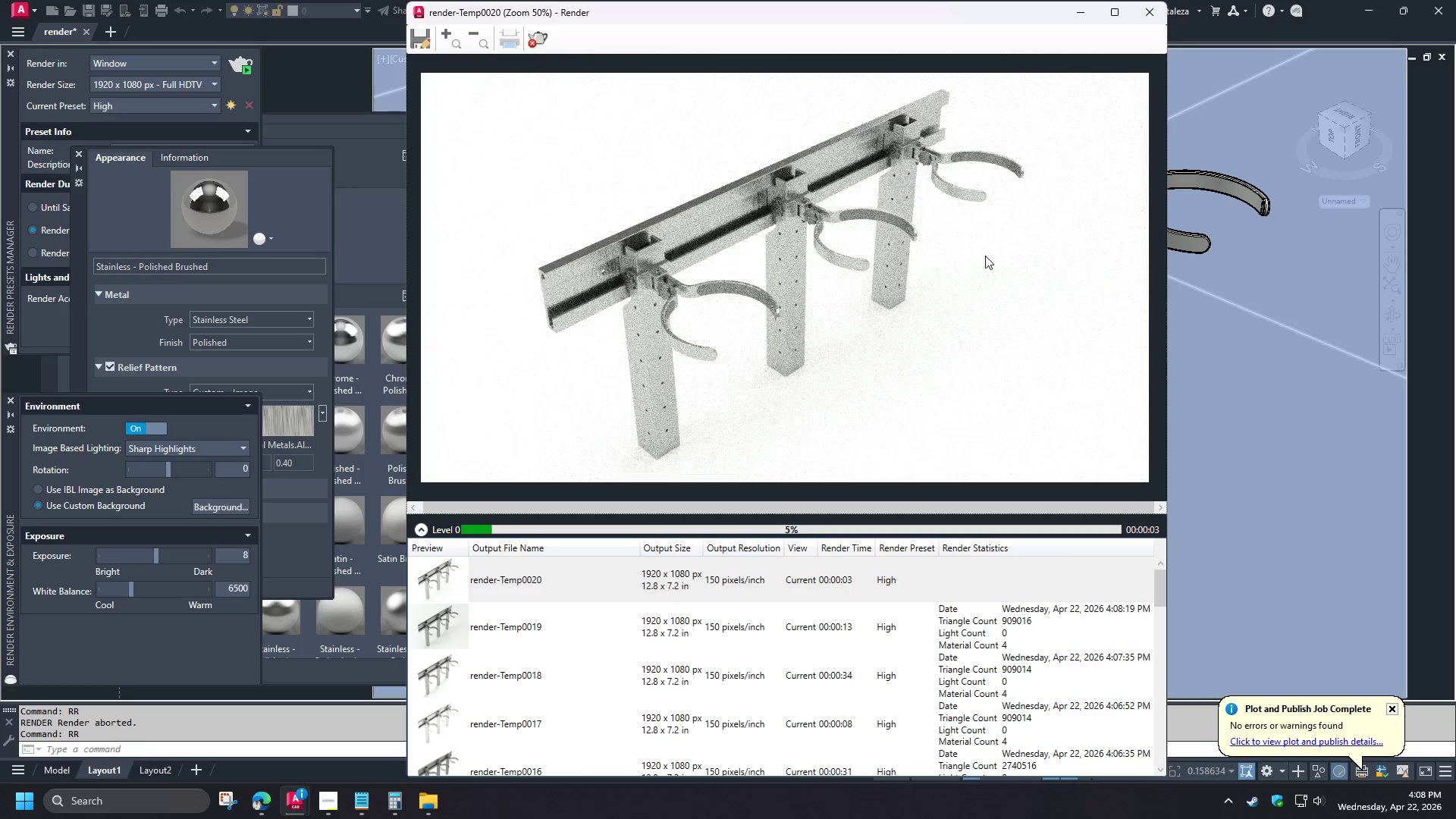 
scroll: coordinate [946, 86], scroll_direction: up, amount: 3.0
 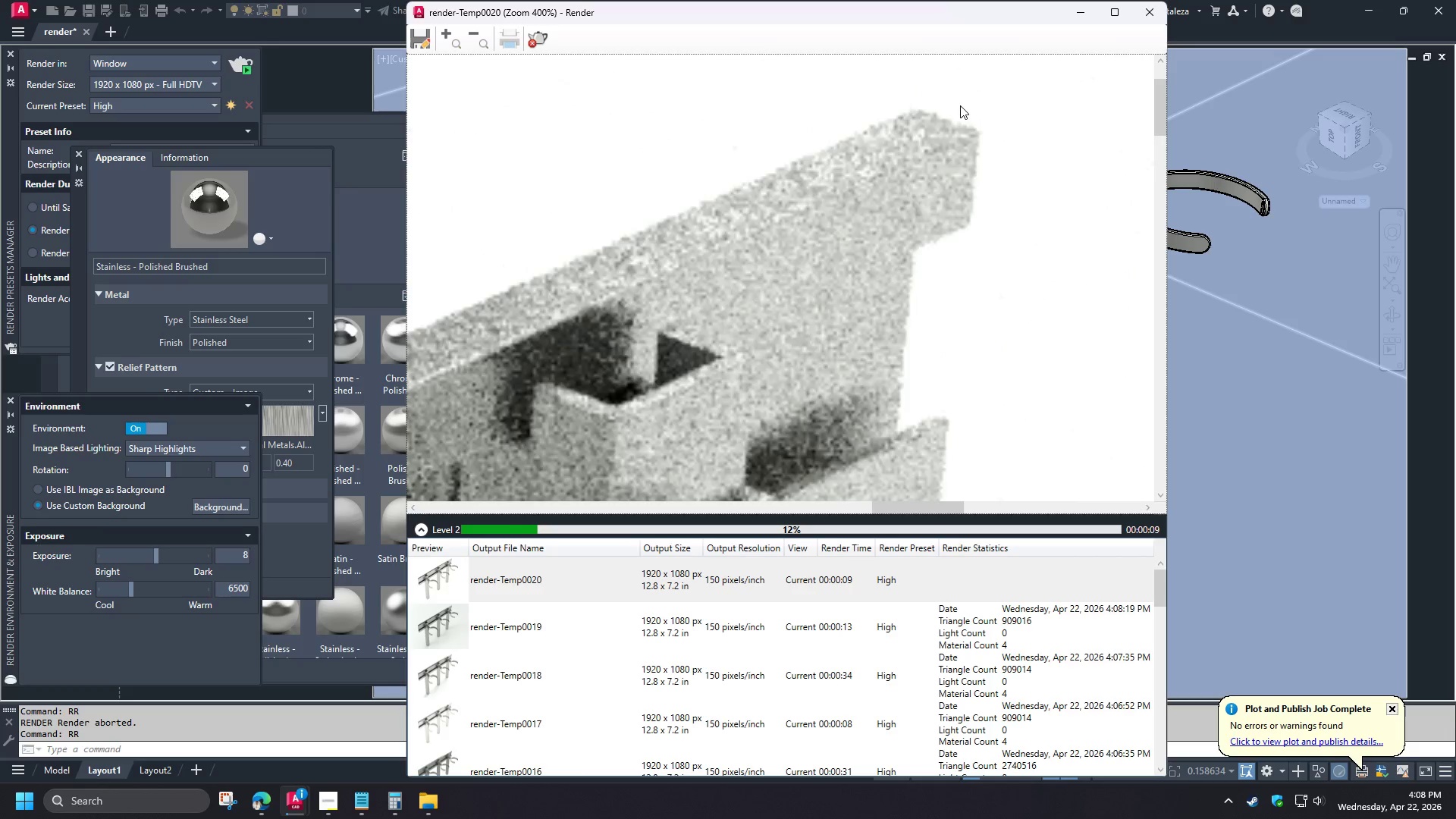 
scroll: coordinate [999, 141], scroll_direction: down, amount: 3.0
 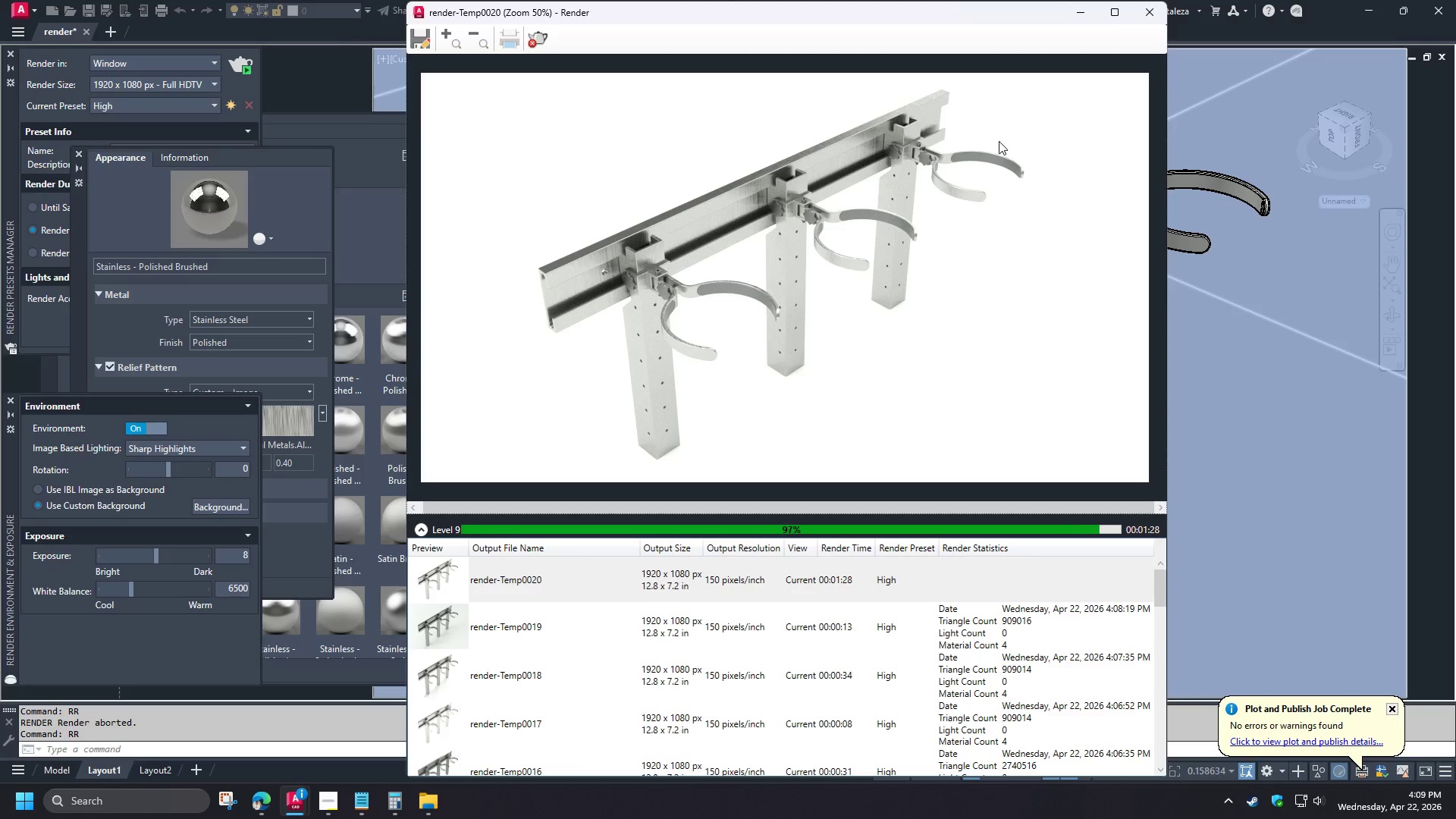 
wait(79.92)
 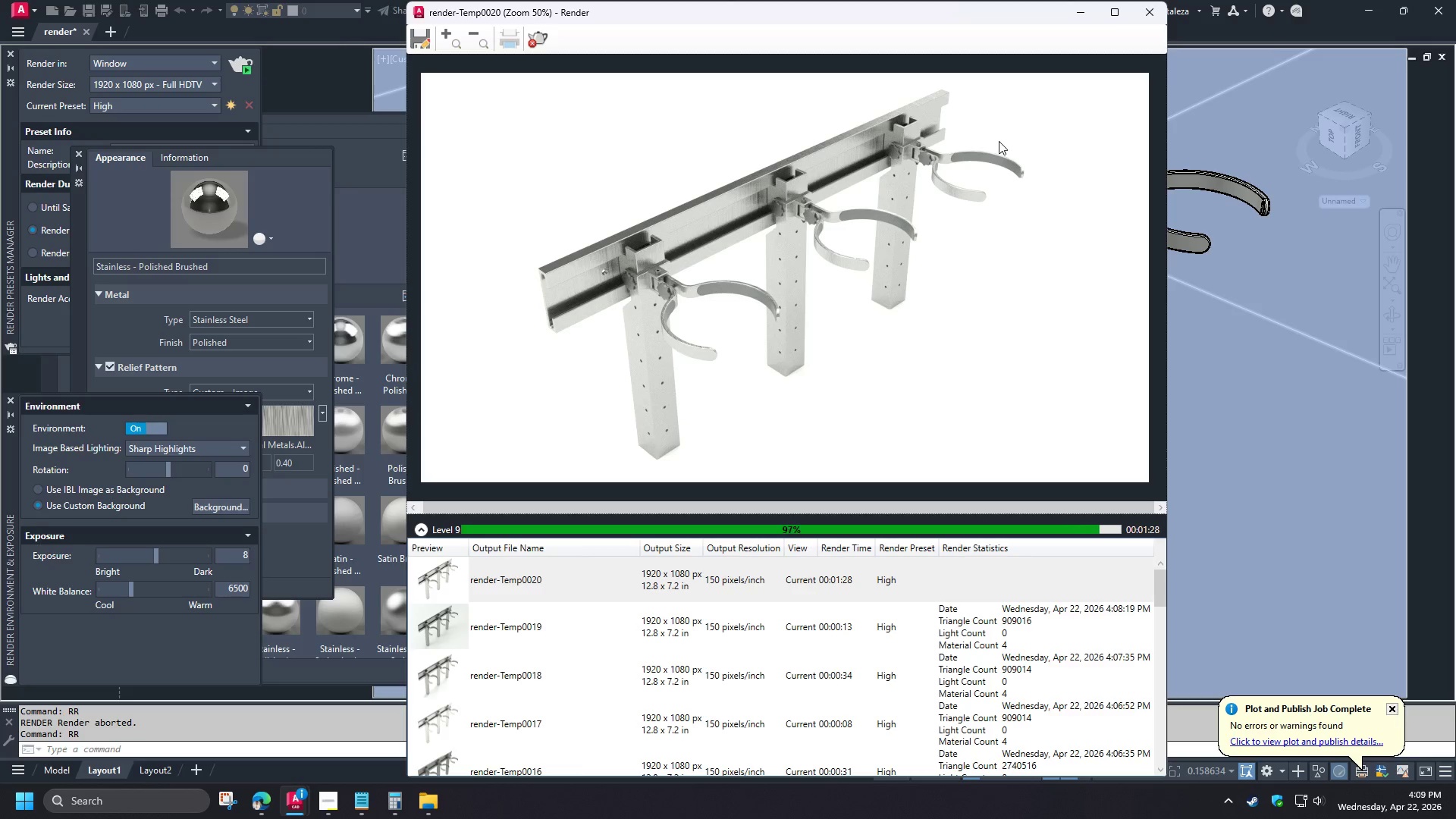 
scroll: coordinate [799, 241], scroll_direction: up, amount: 1.0
 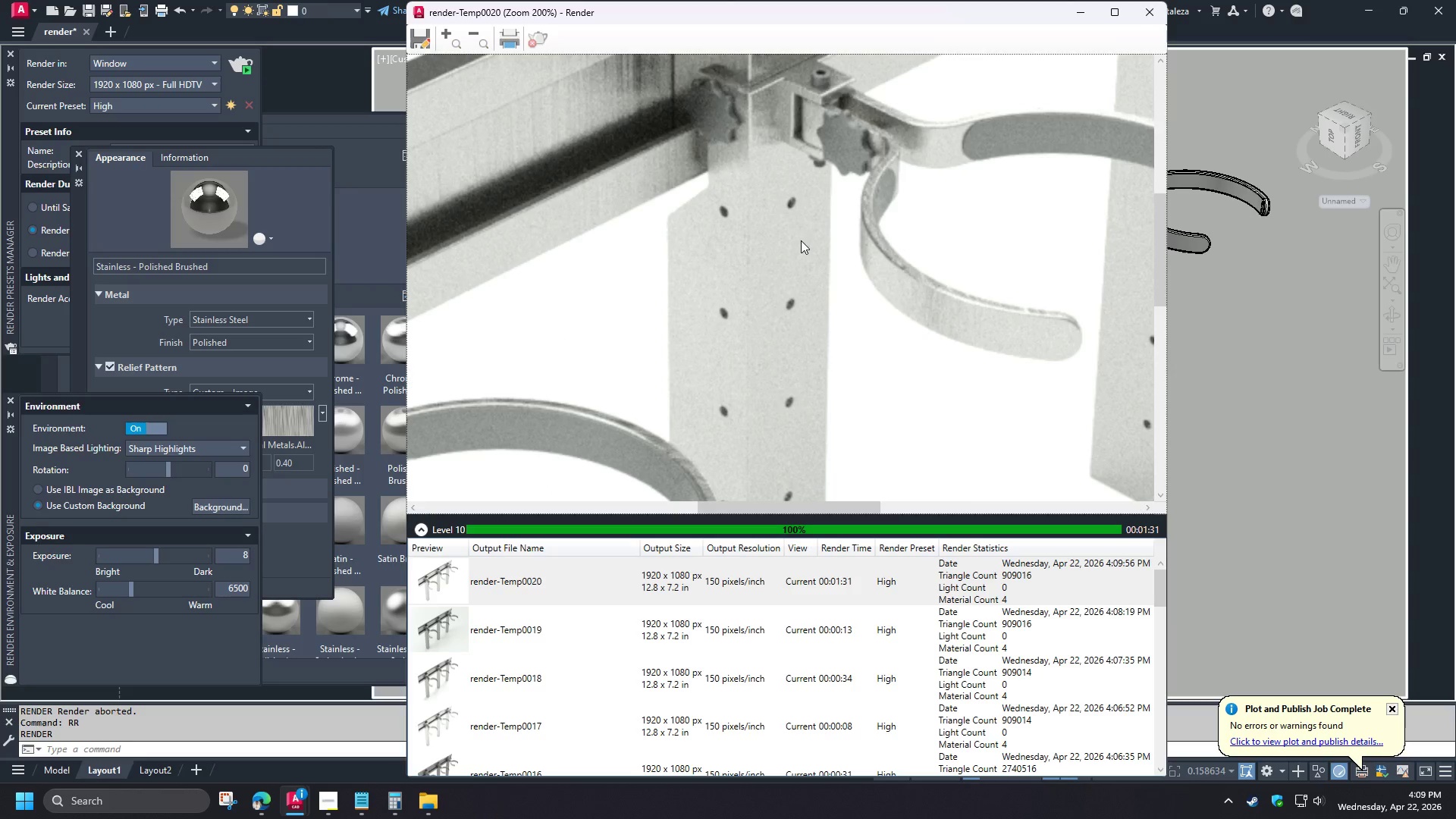 
scroll: coordinate [801, 240], scroll_direction: down, amount: 2.0
 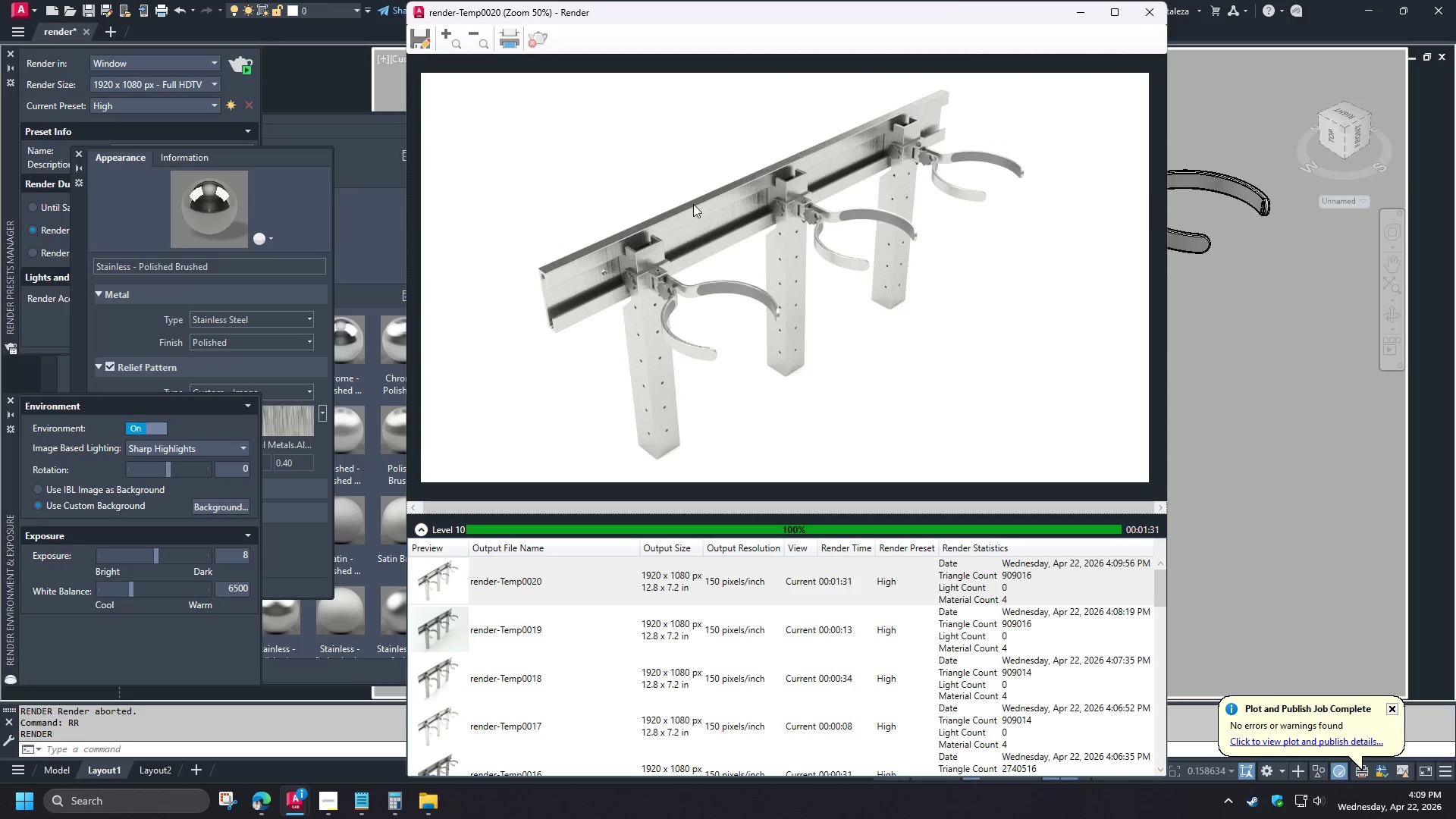 
scroll: coordinate [682, 209], scroll_direction: up, amount: 1.0
 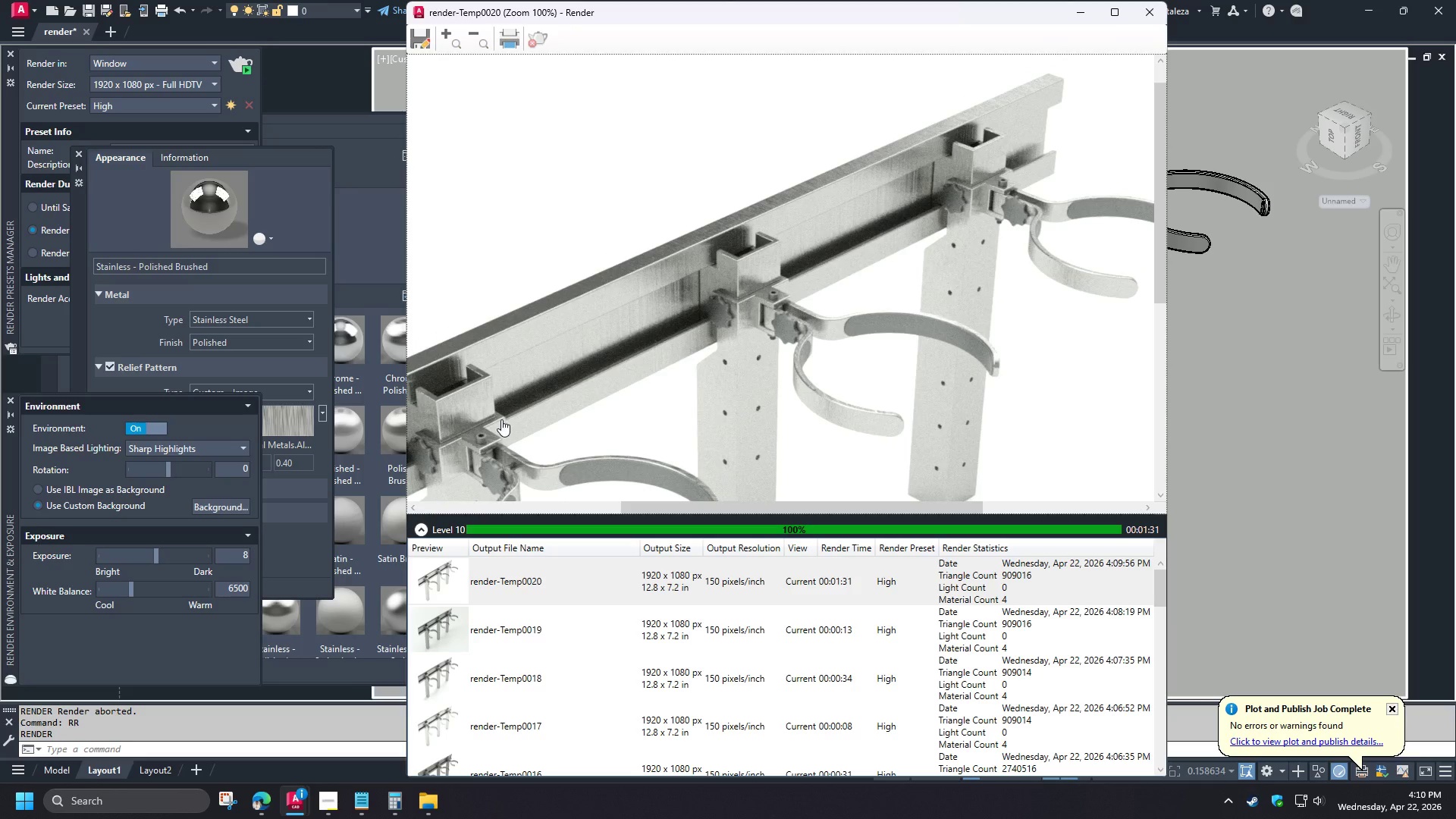 
scroll: coordinate [931, 186], scroll_direction: down, amount: 2.0
 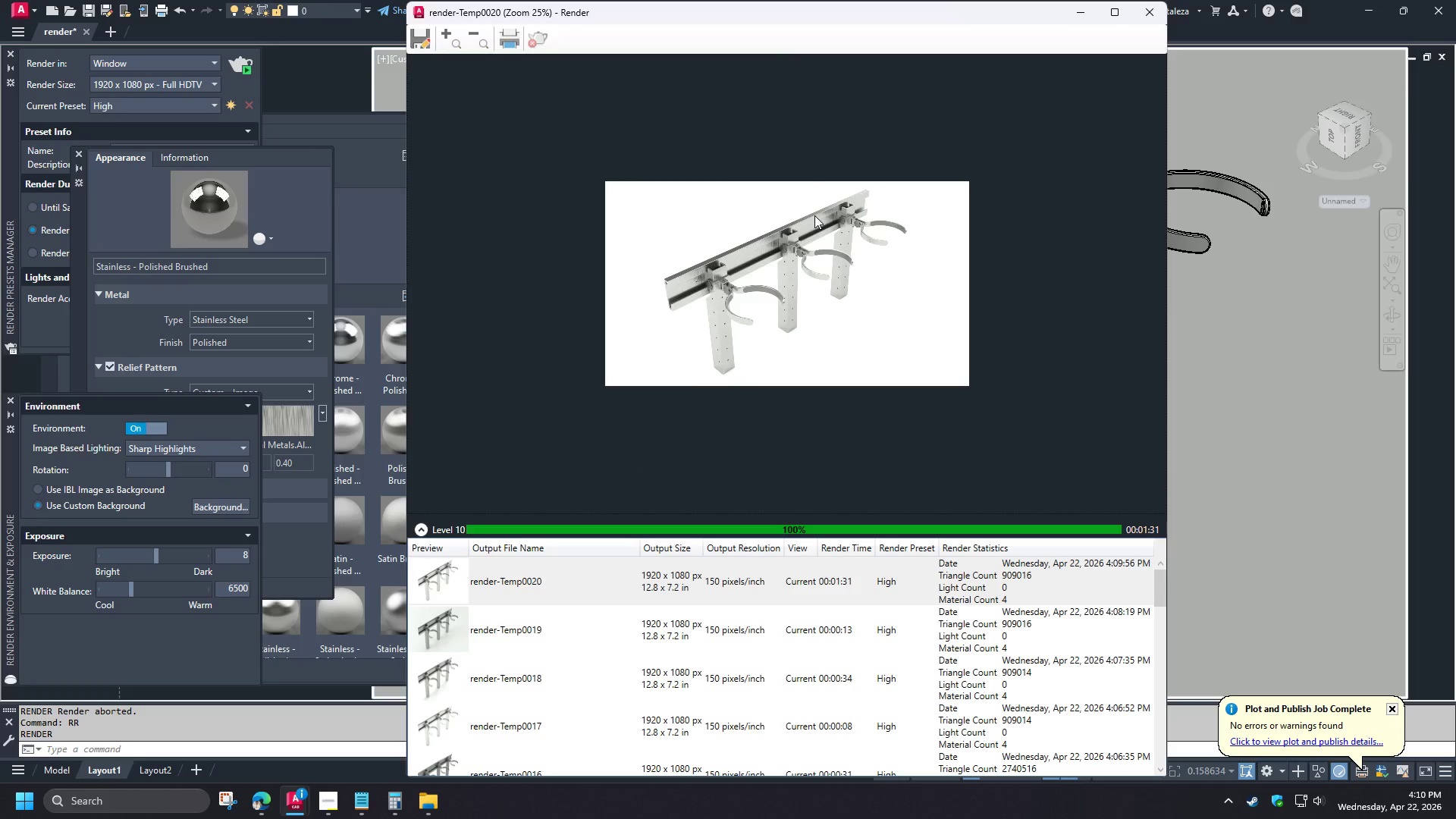 
wait(5.31)
 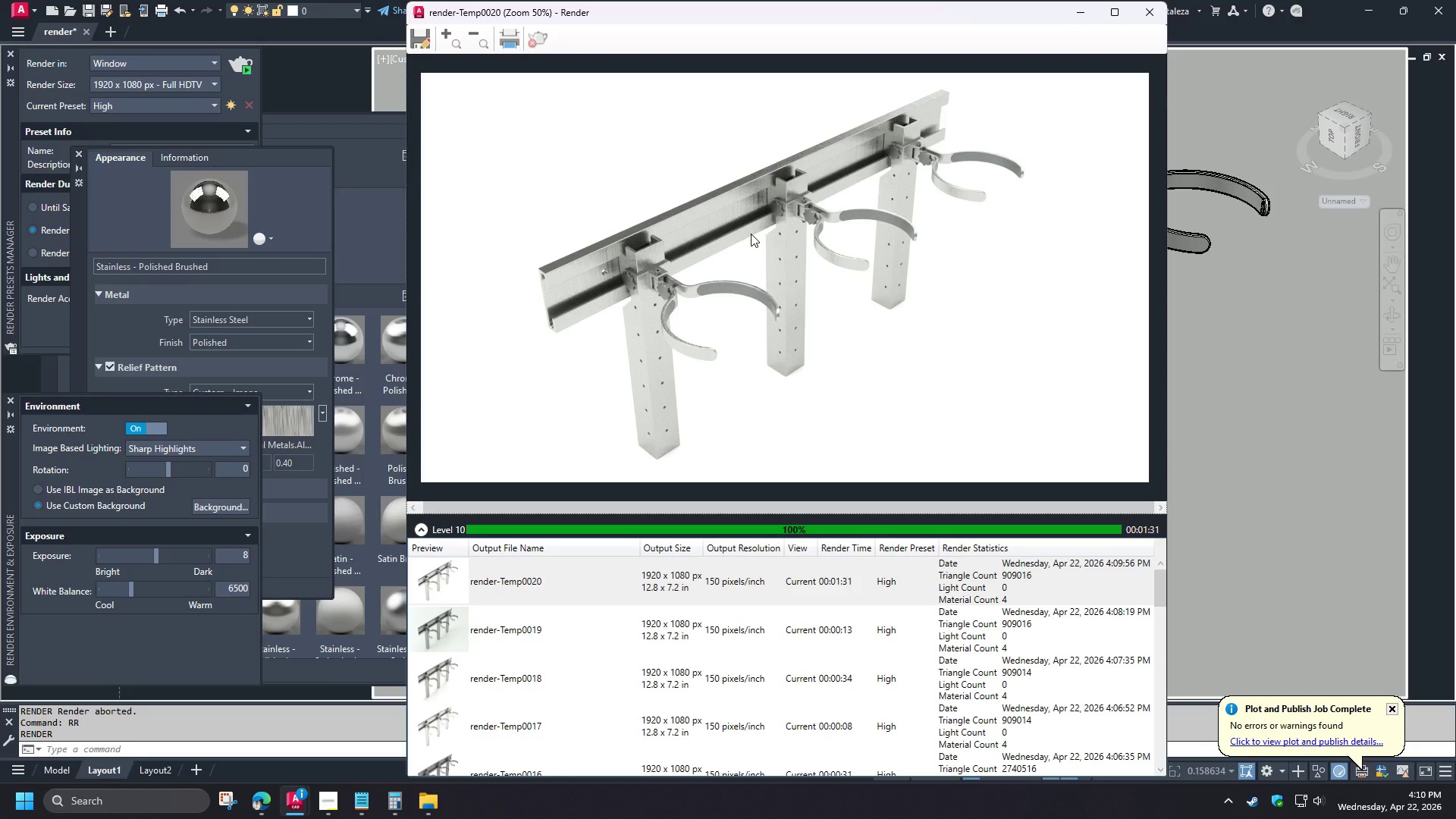 
left_click([416, 35])
 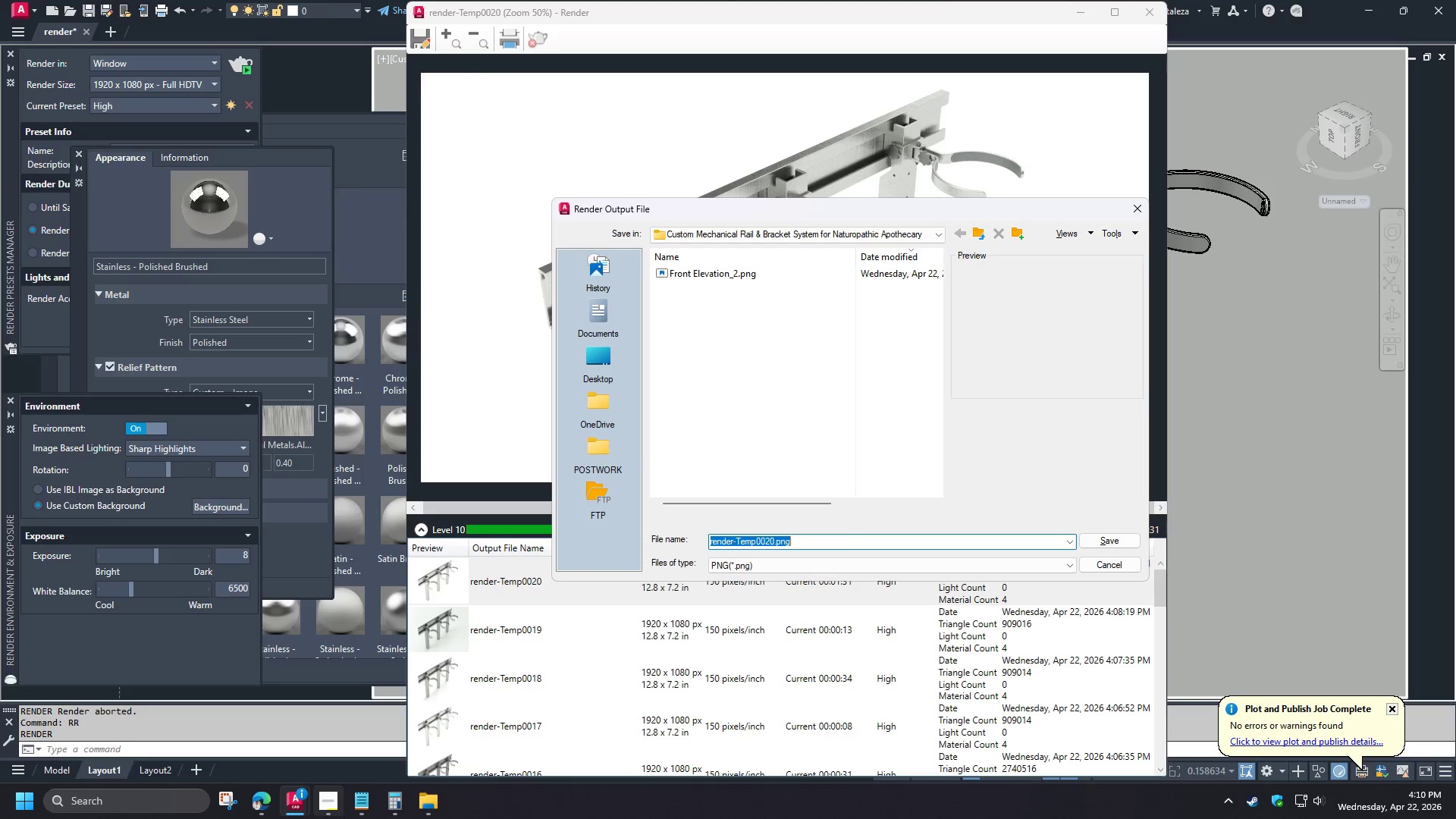 
scroll: coordinate [750, 234], scroll_direction: up, amount: 2.0
 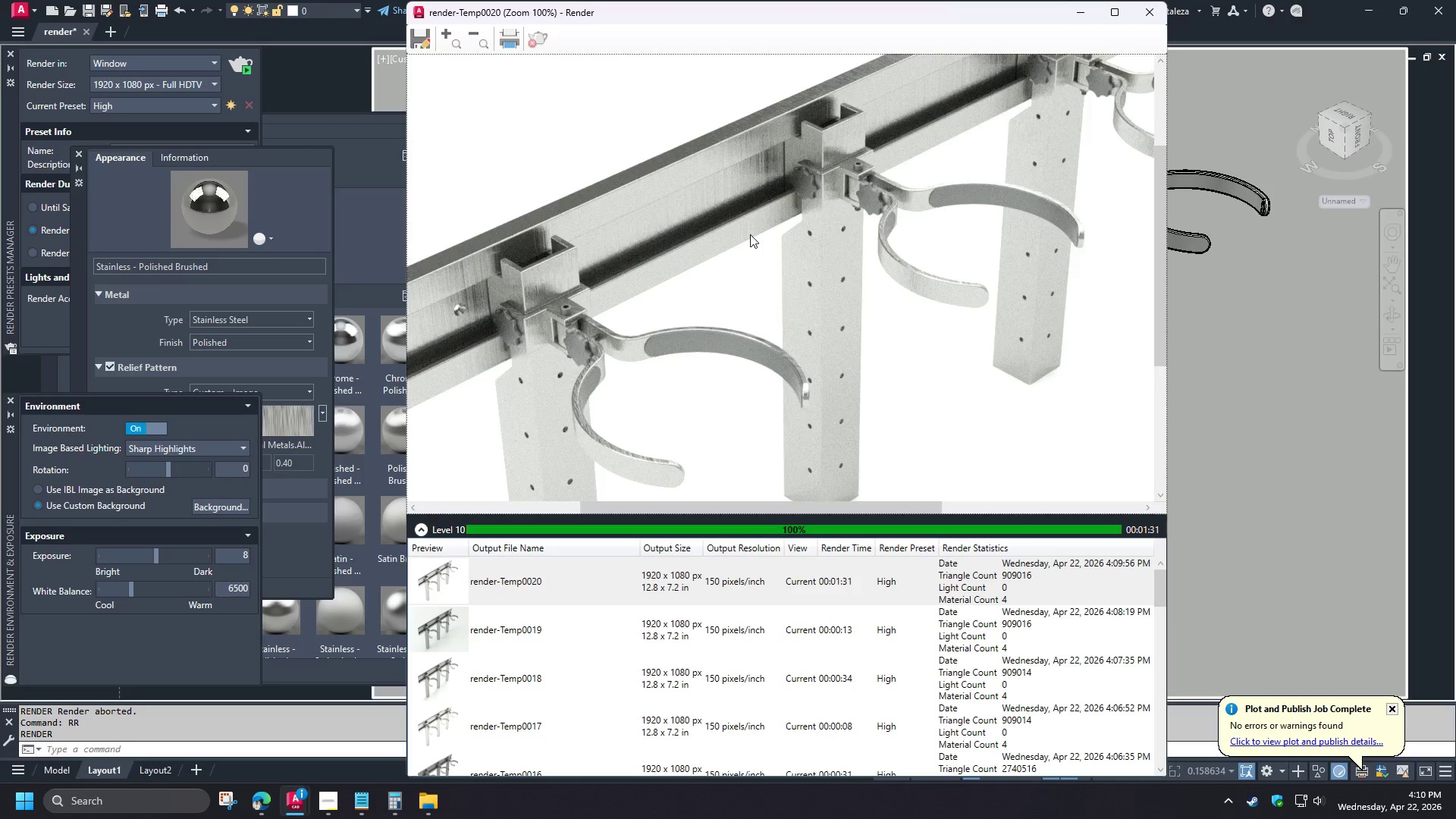 
scroll: coordinate [750, 234], scroll_direction: down, amount: 1.0
 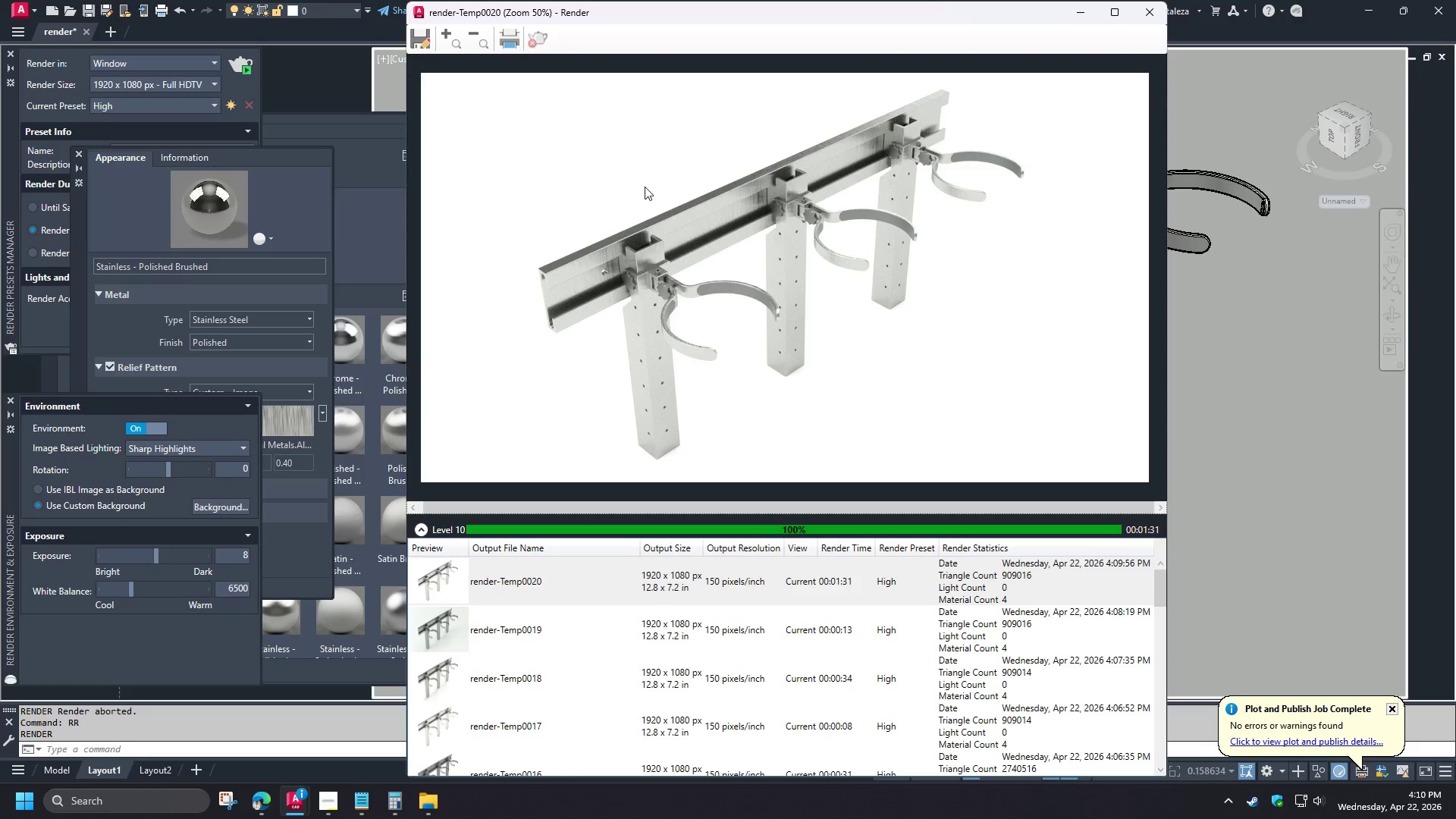 
left_click([430, 803])
 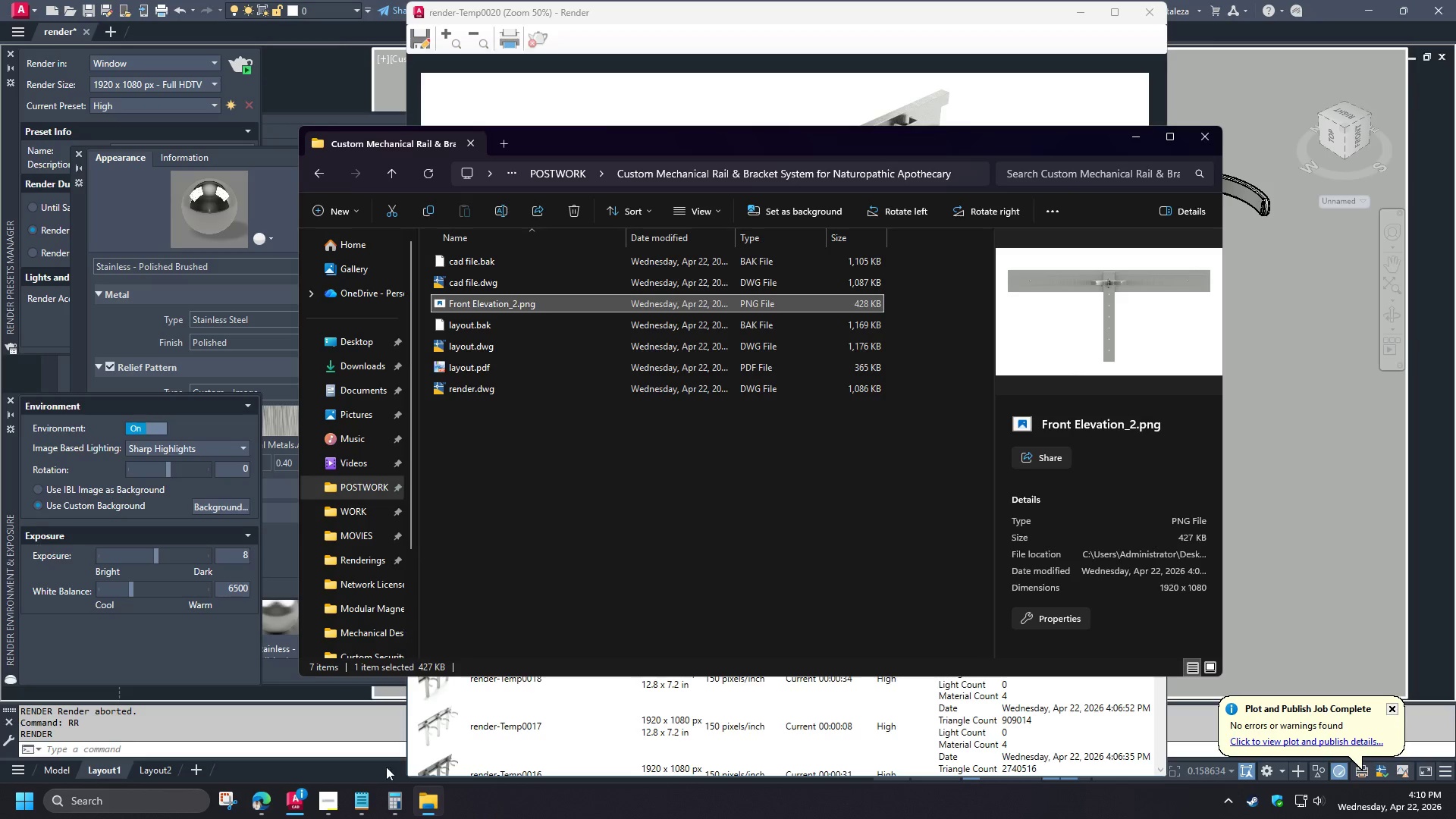 
left_click([336, 810])